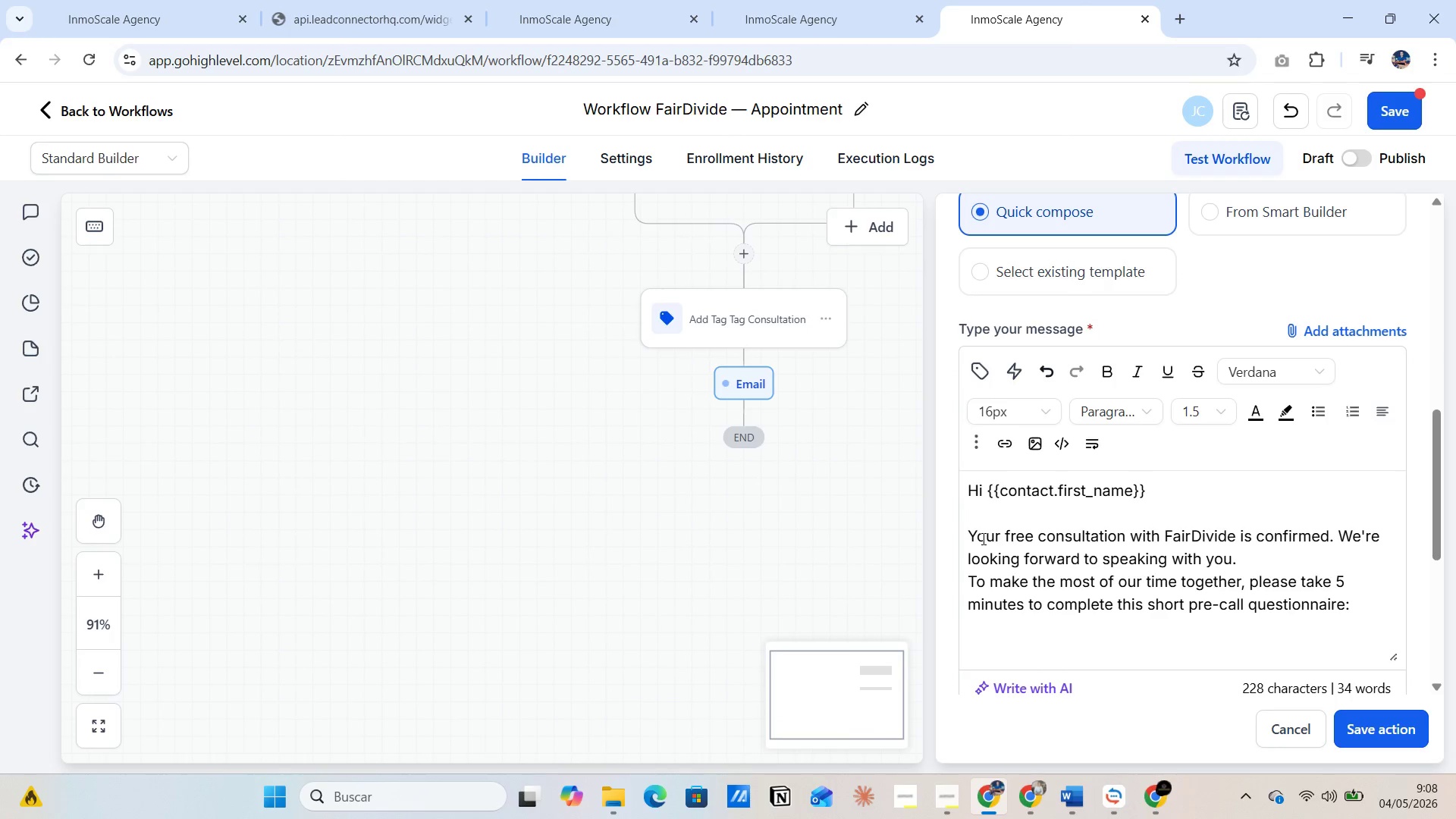 
key(Alt+AltLeft)
 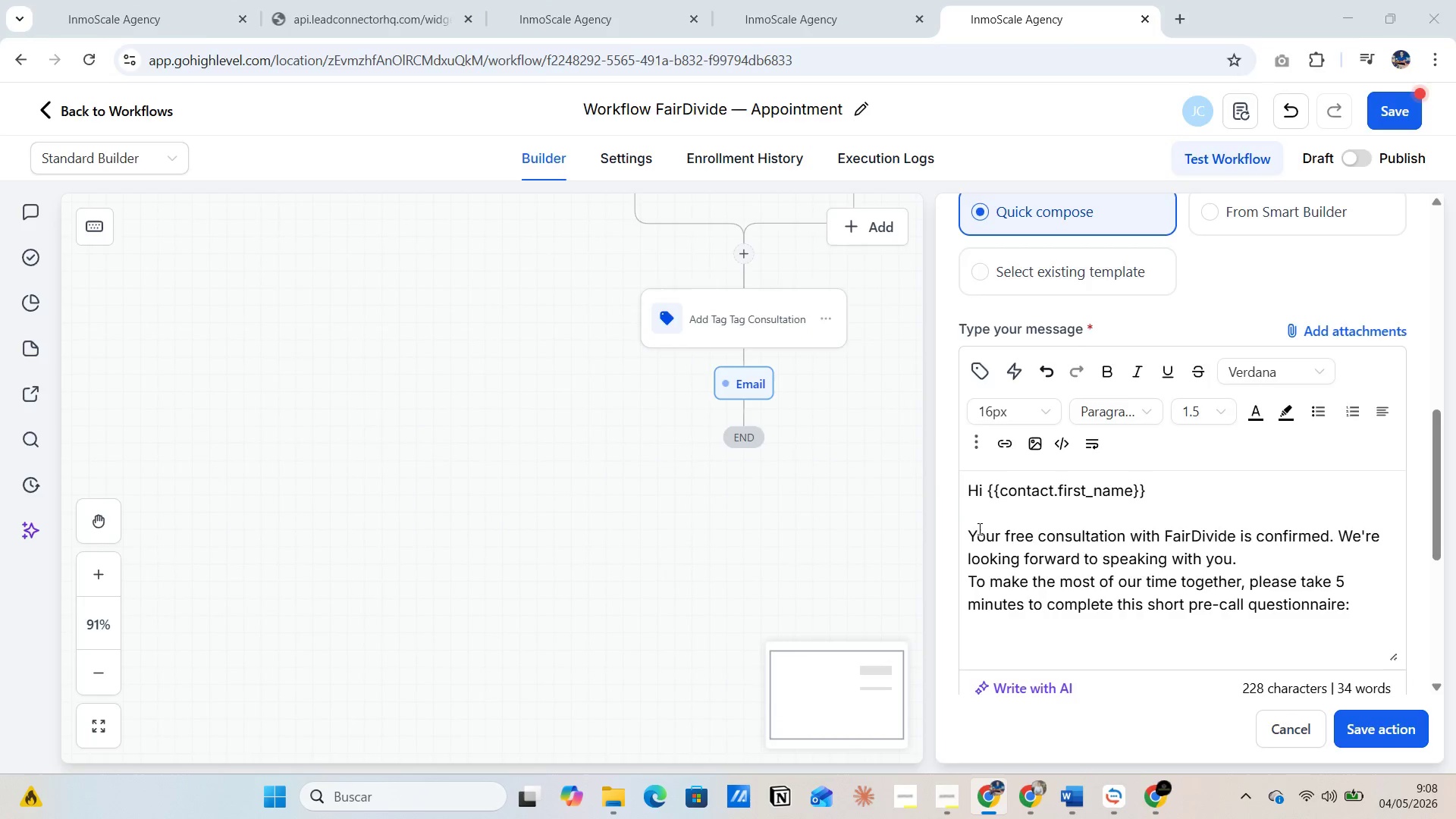 
key(Alt+Tab)
 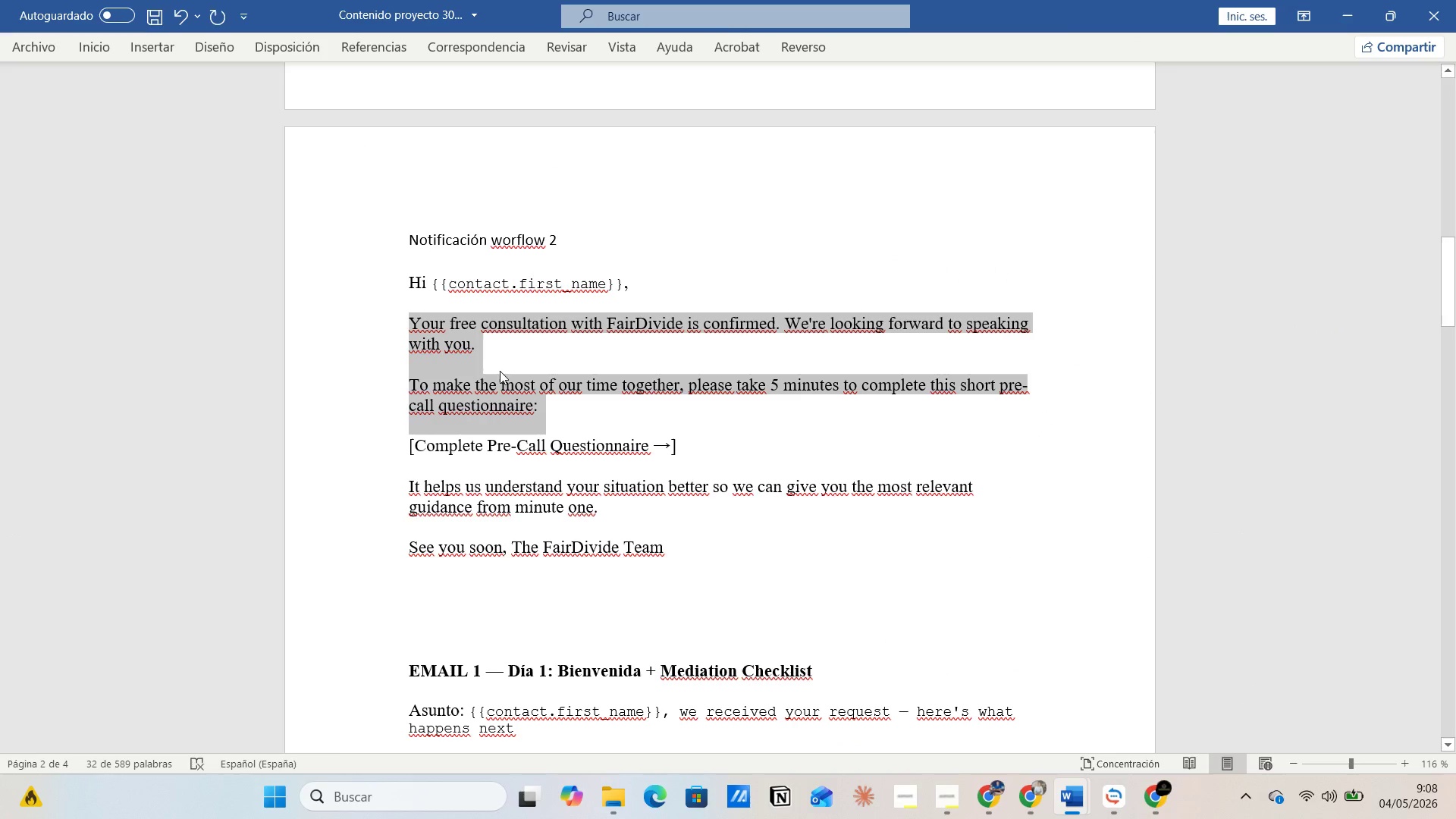 
left_click([518, 340])
 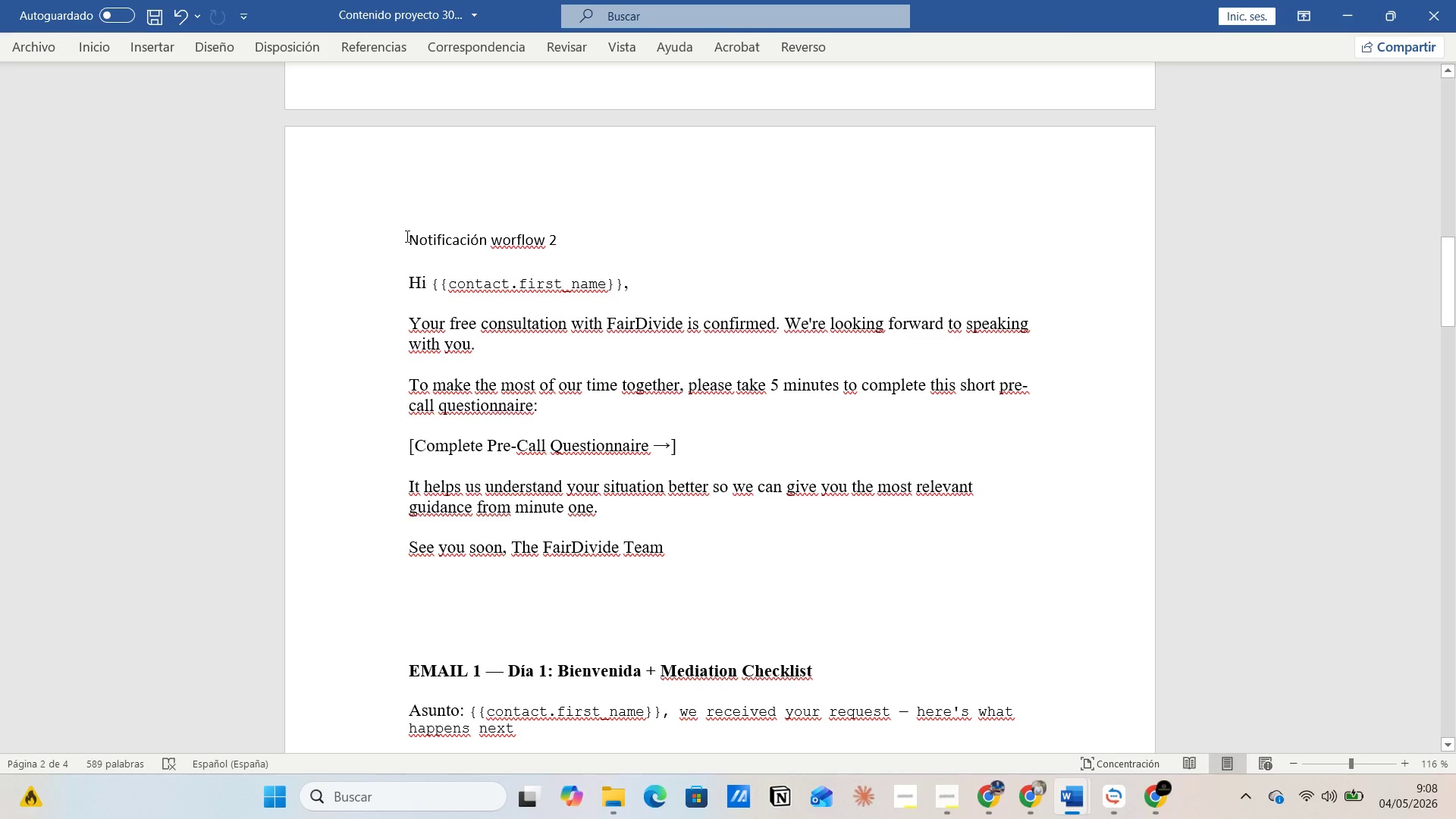 
left_click_drag(start_coordinate=[406, 236], to_coordinate=[682, 561])
 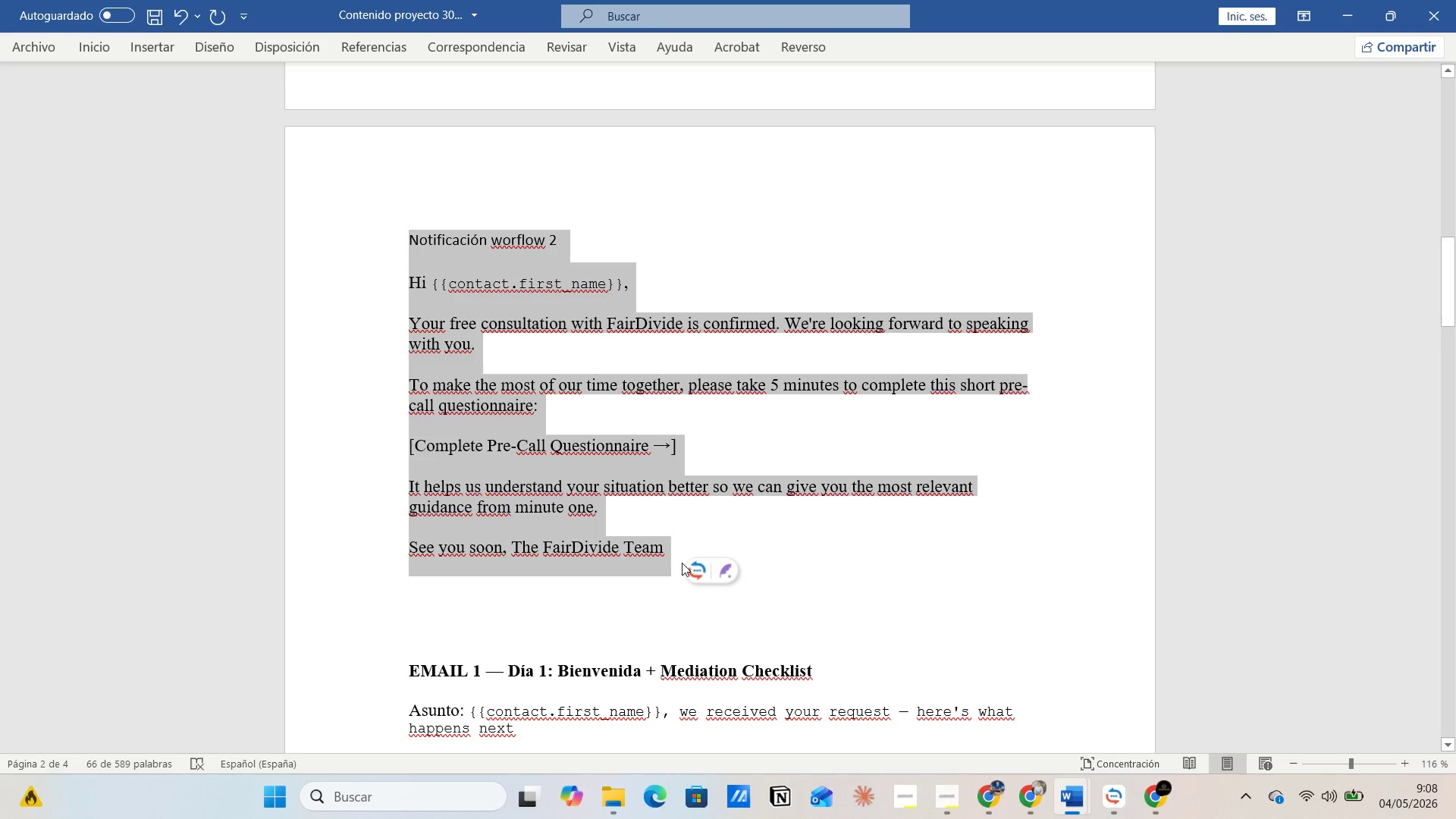 
key(Control+C)
 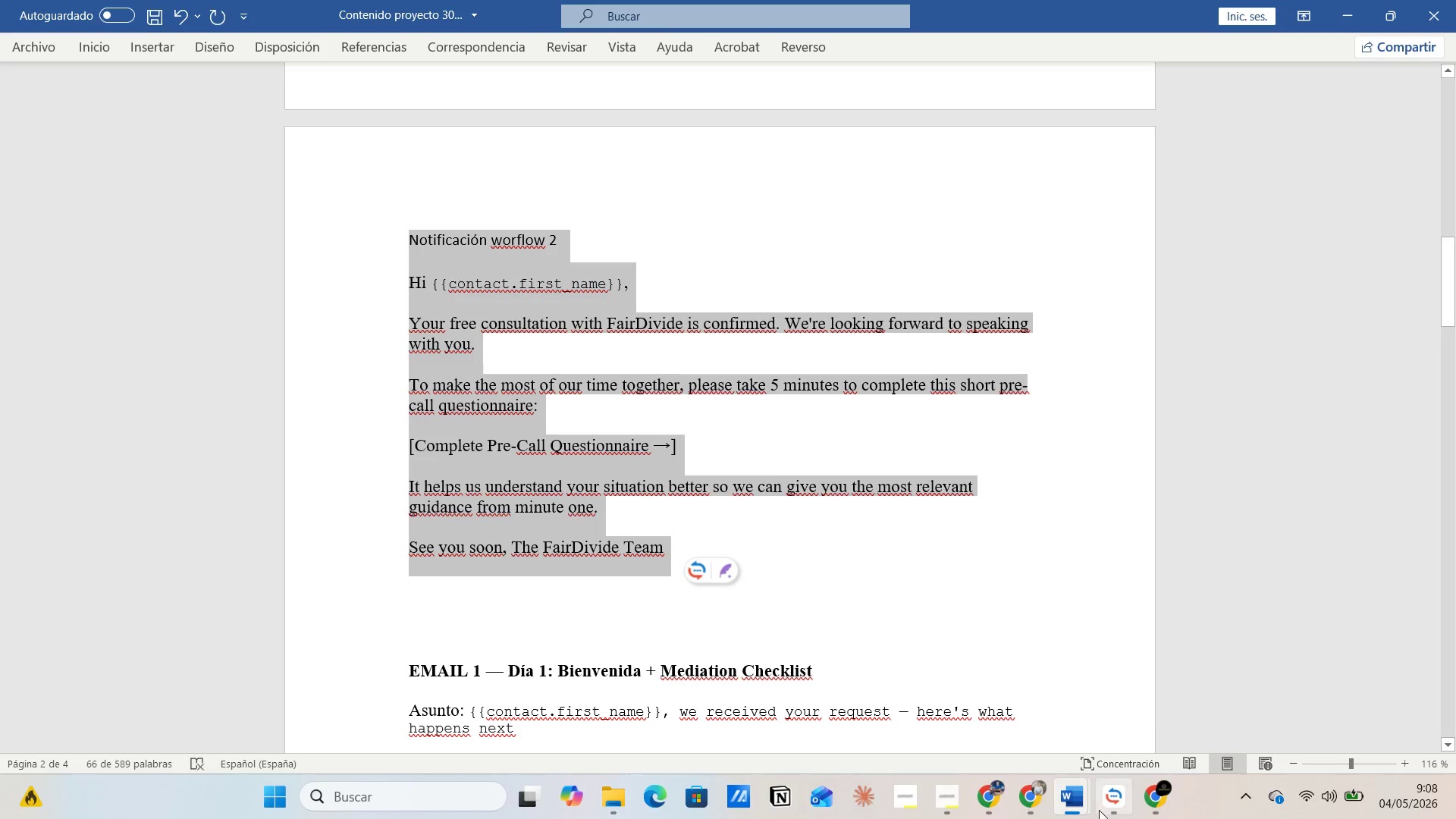 
left_click([1101, 802])
 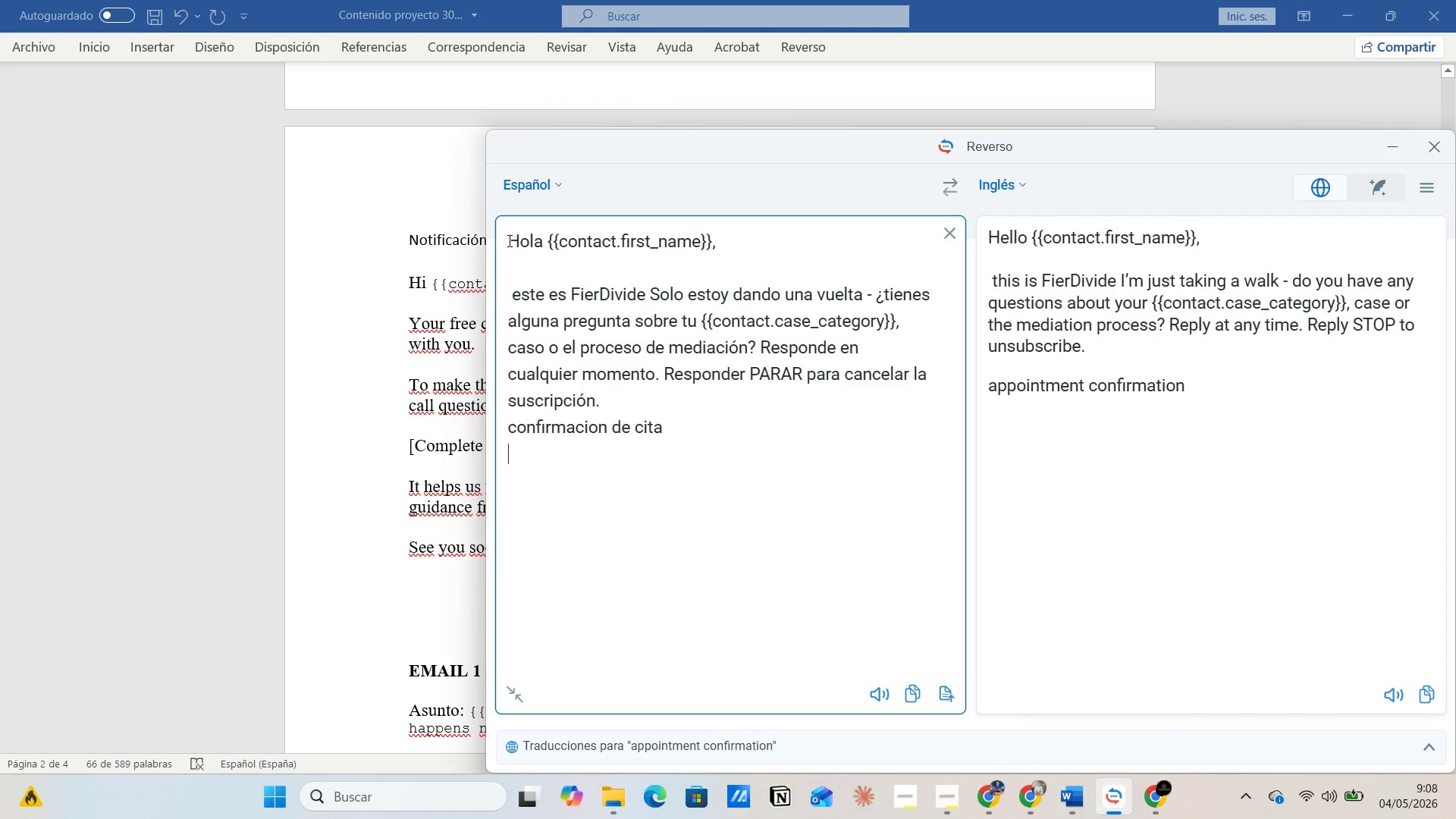 
left_click_drag(start_coordinate=[505, 238], to_coordinate=[675, 425])
 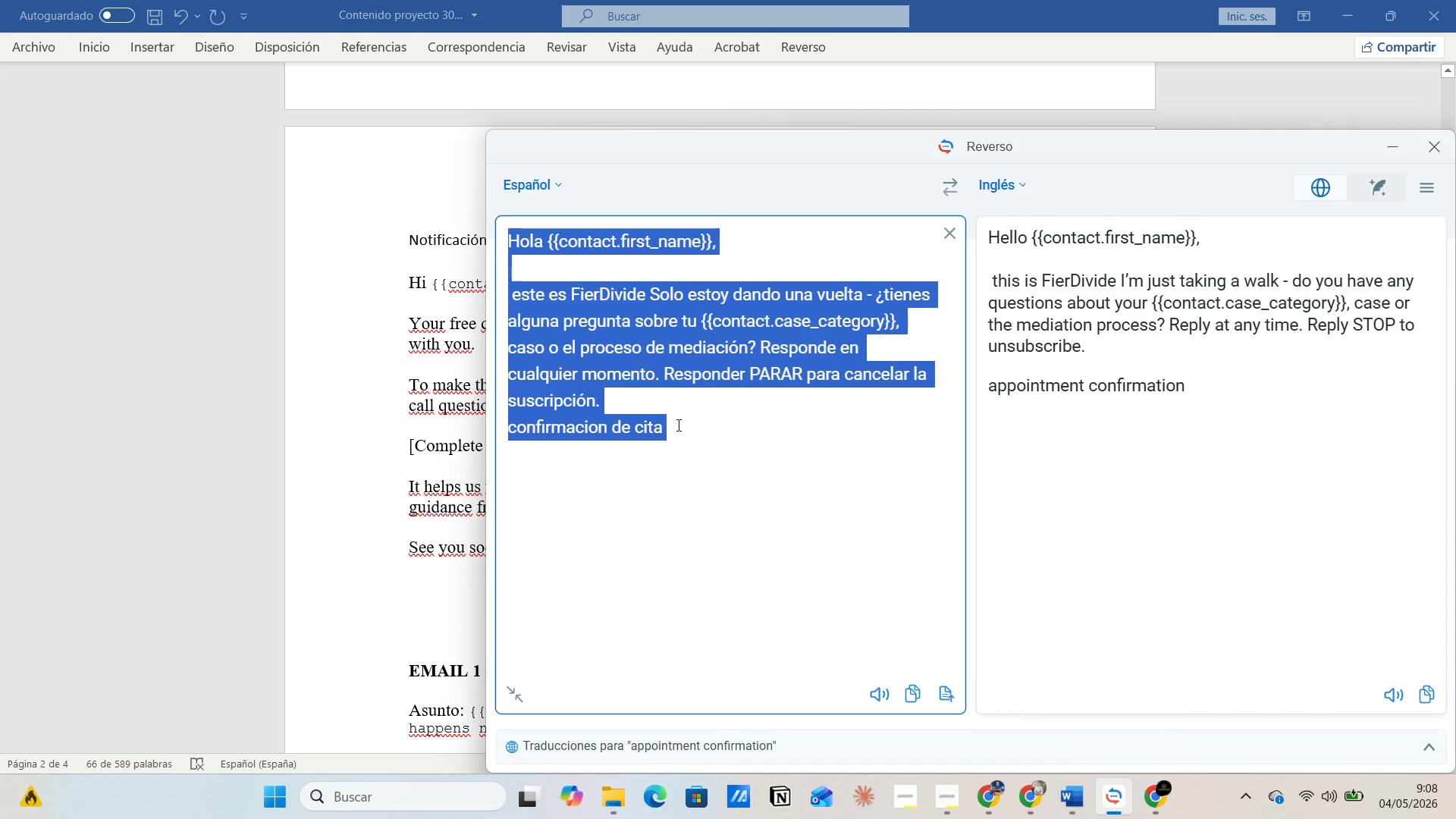 
key(Control+V)
 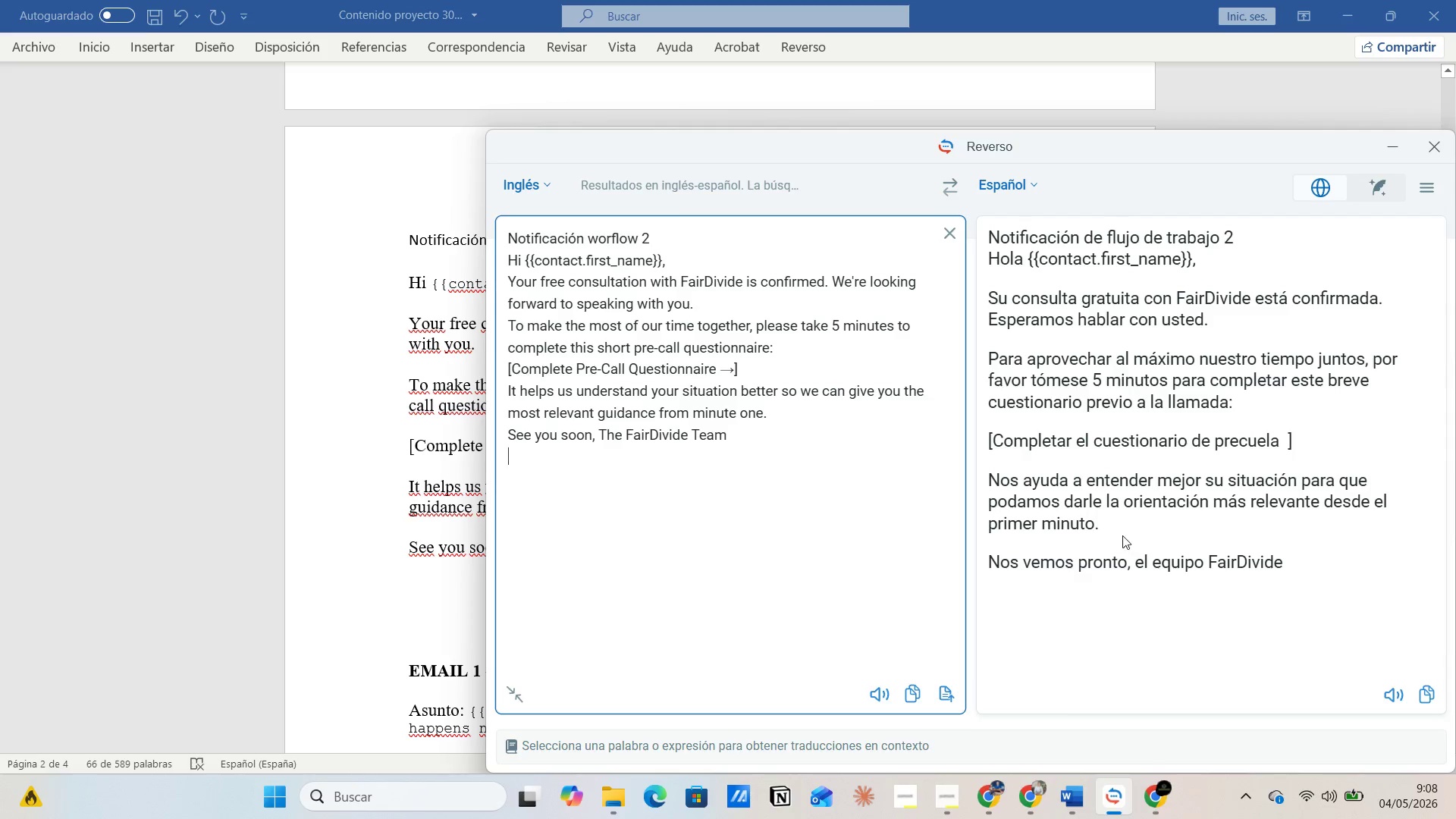 
wait(22.98)
 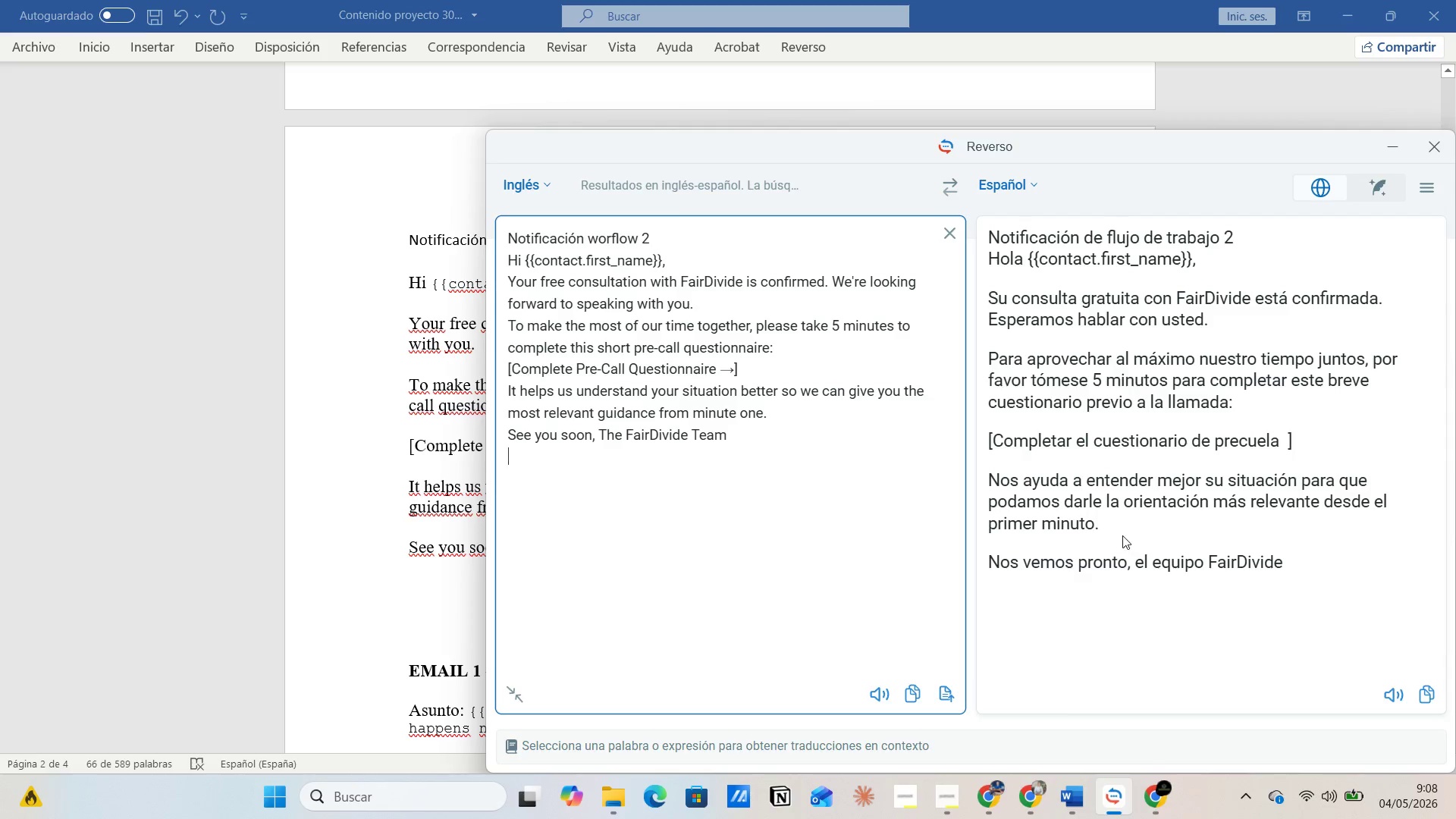 
left_click([1391, 147])
 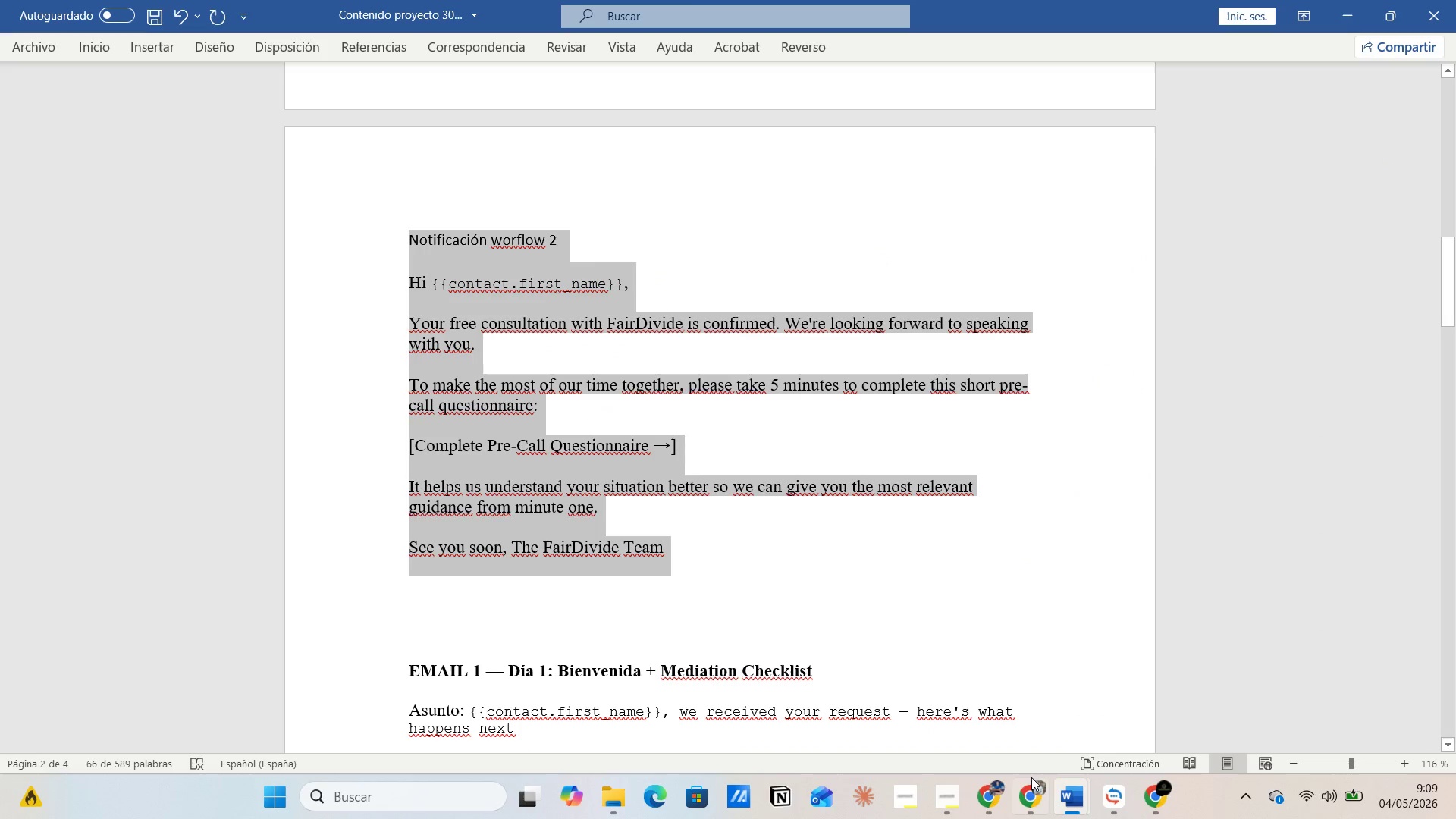 
left_click([995, 784])
 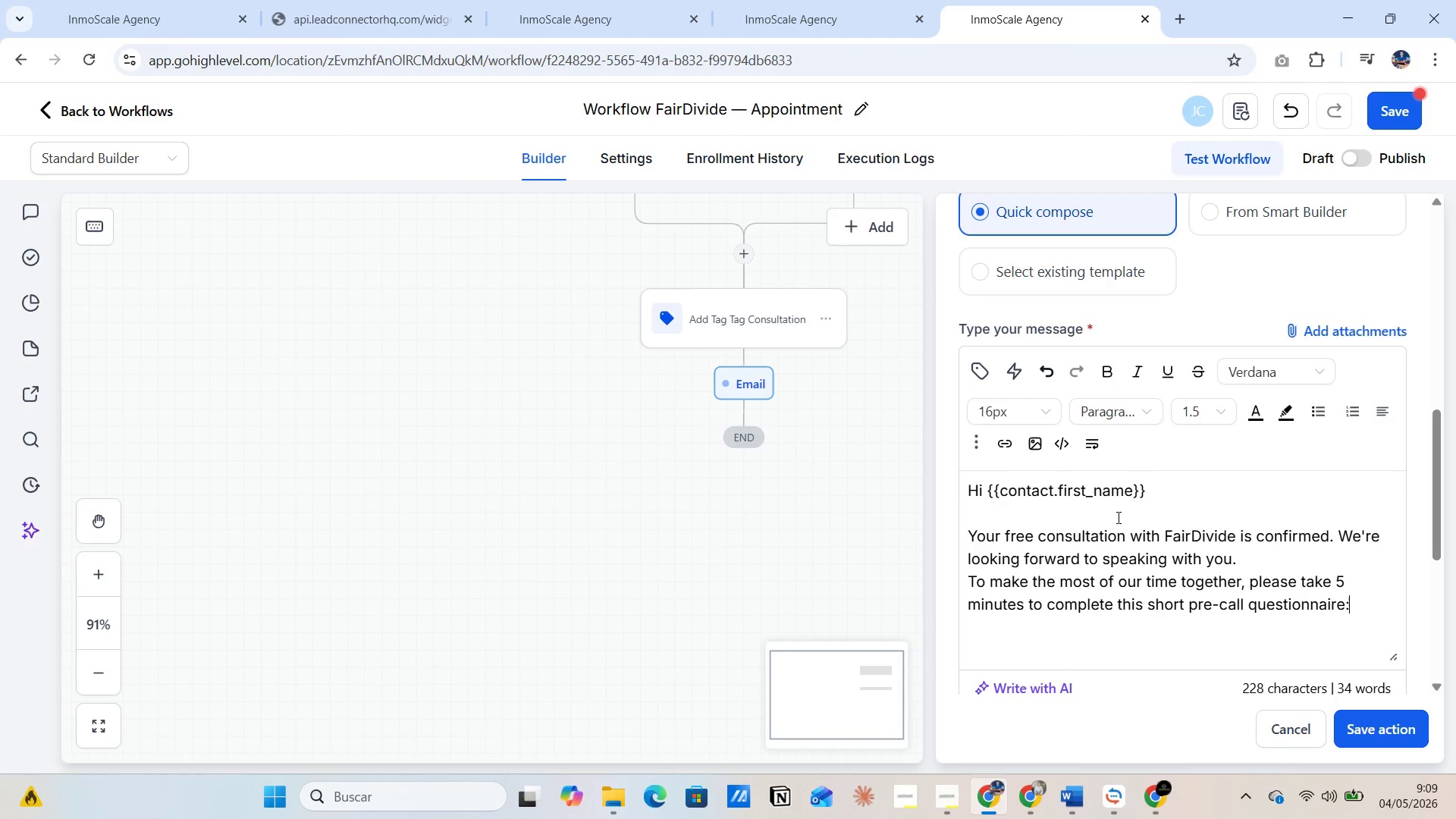 
scroll: coordinate [1117, 517], scroll_direction: down, amount: 1.0
 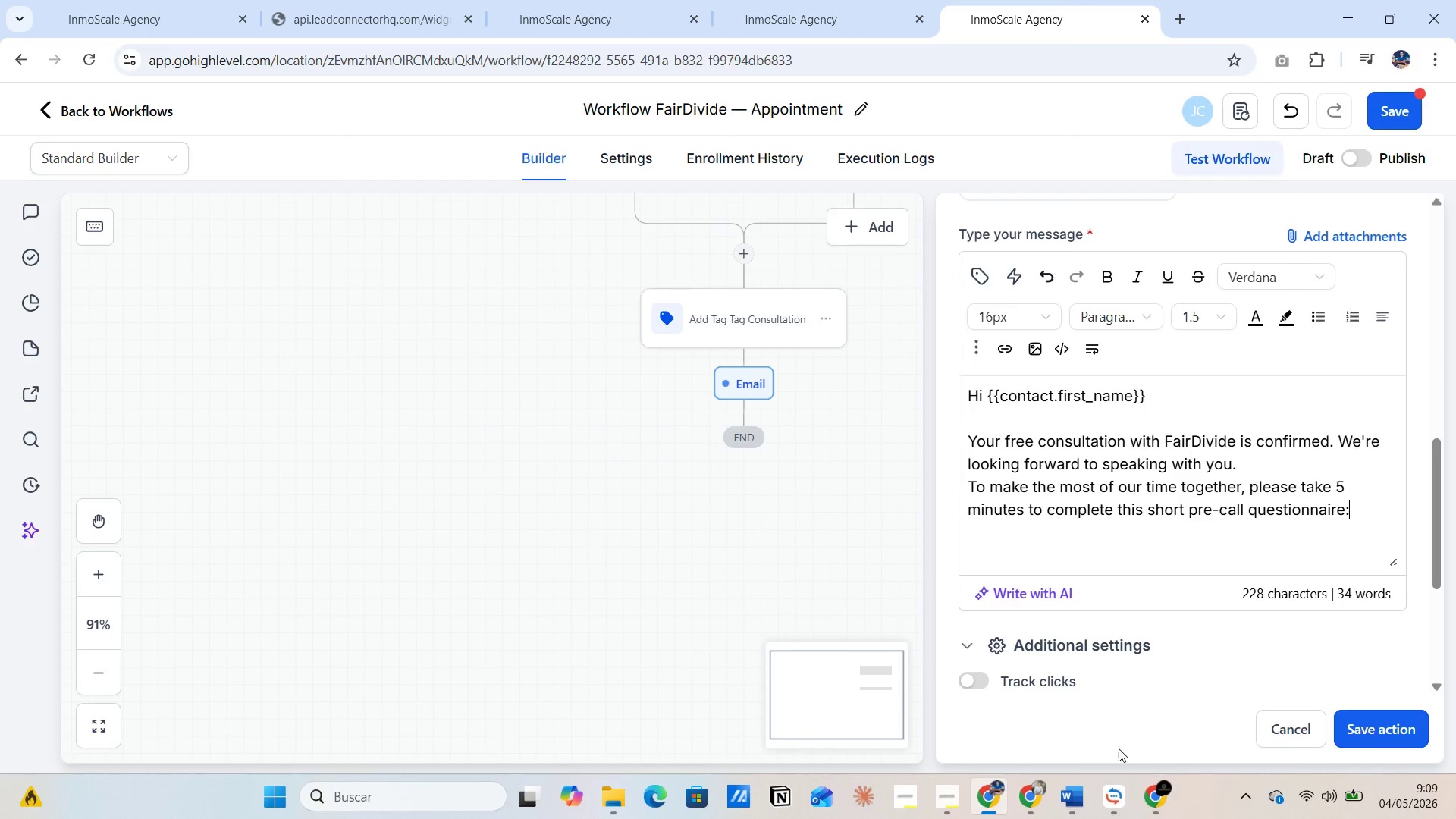 
wait(5.24)
 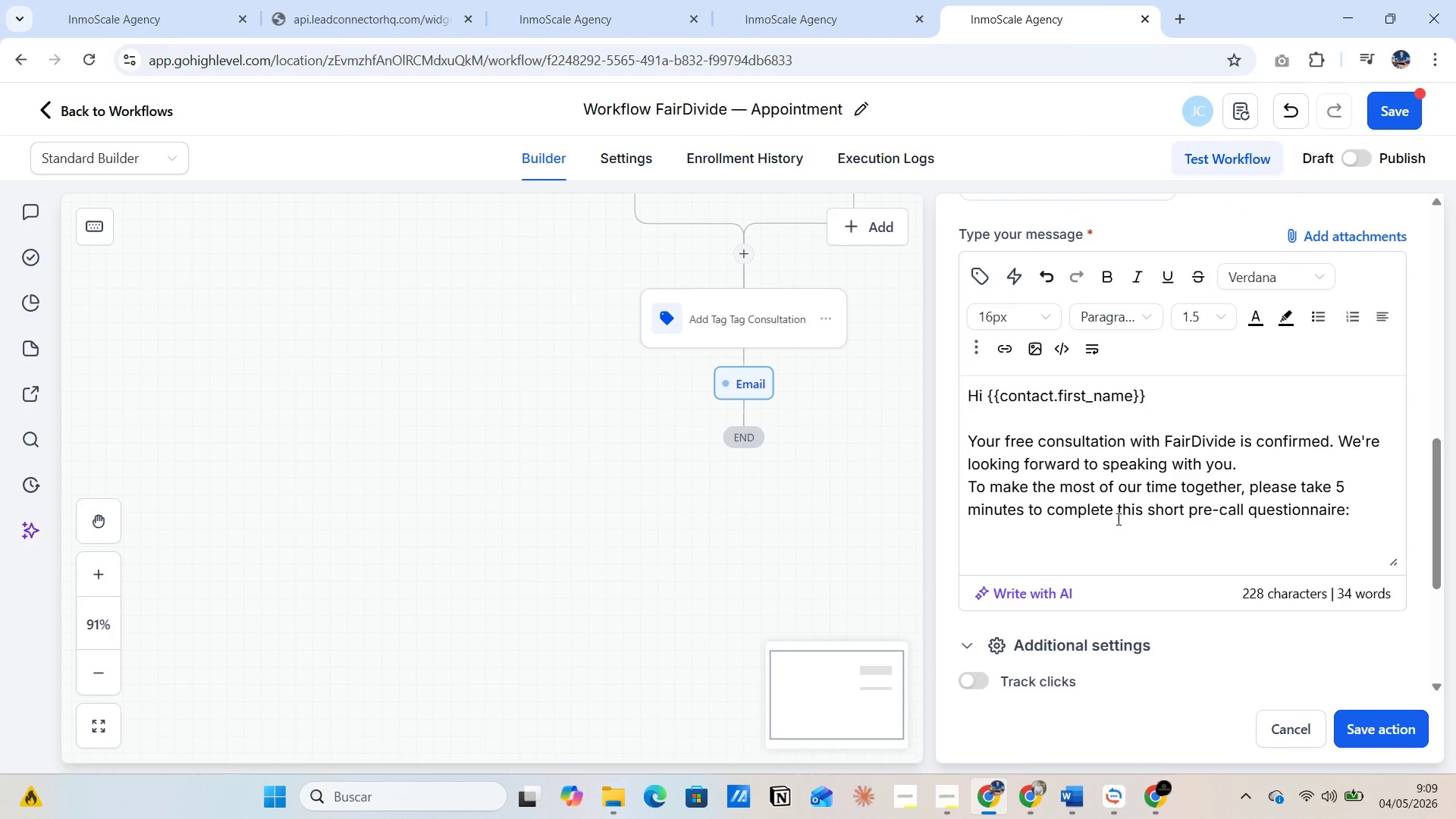 
left_click([970, 708])
 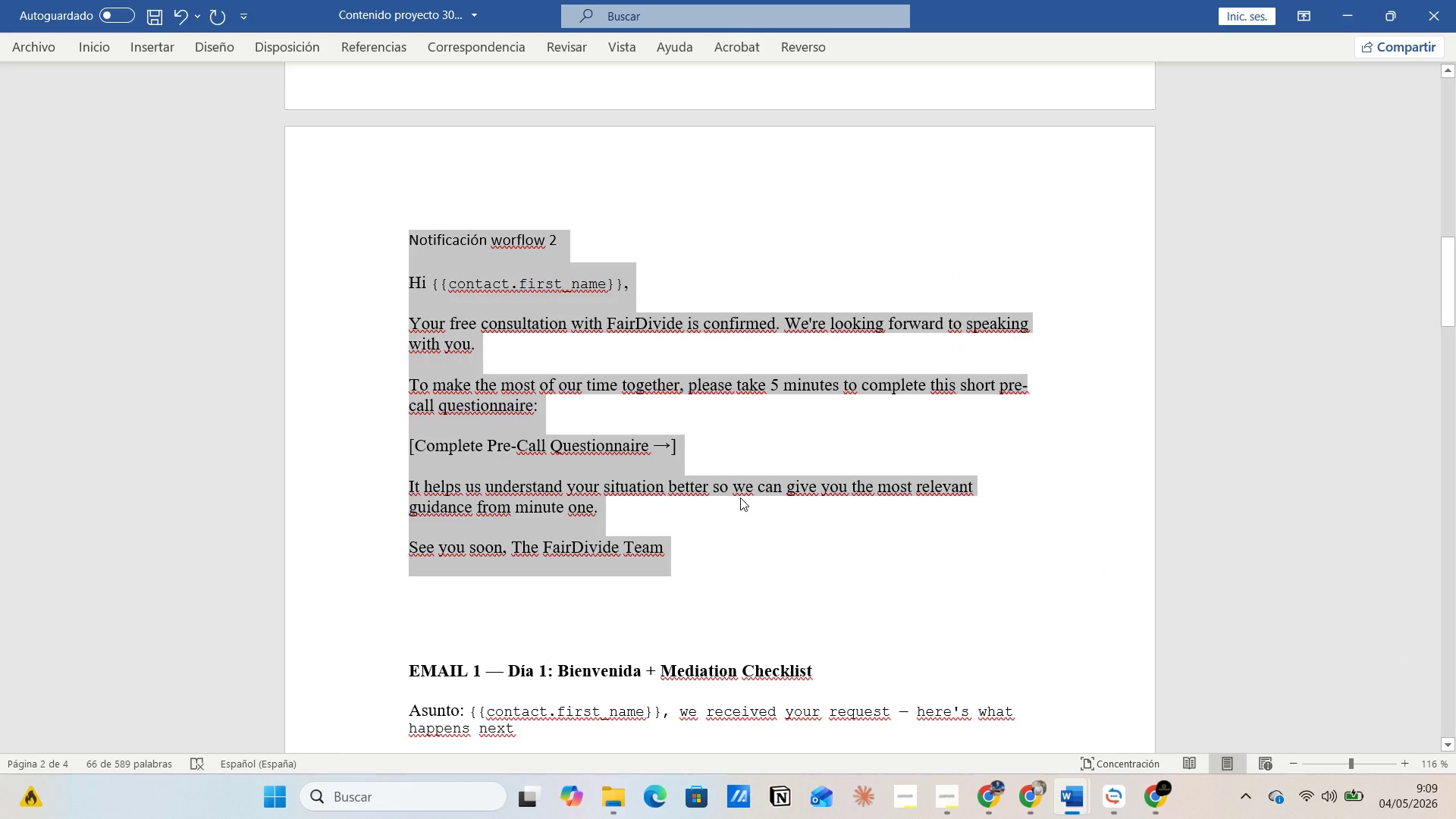 
left_click([764, 430])
 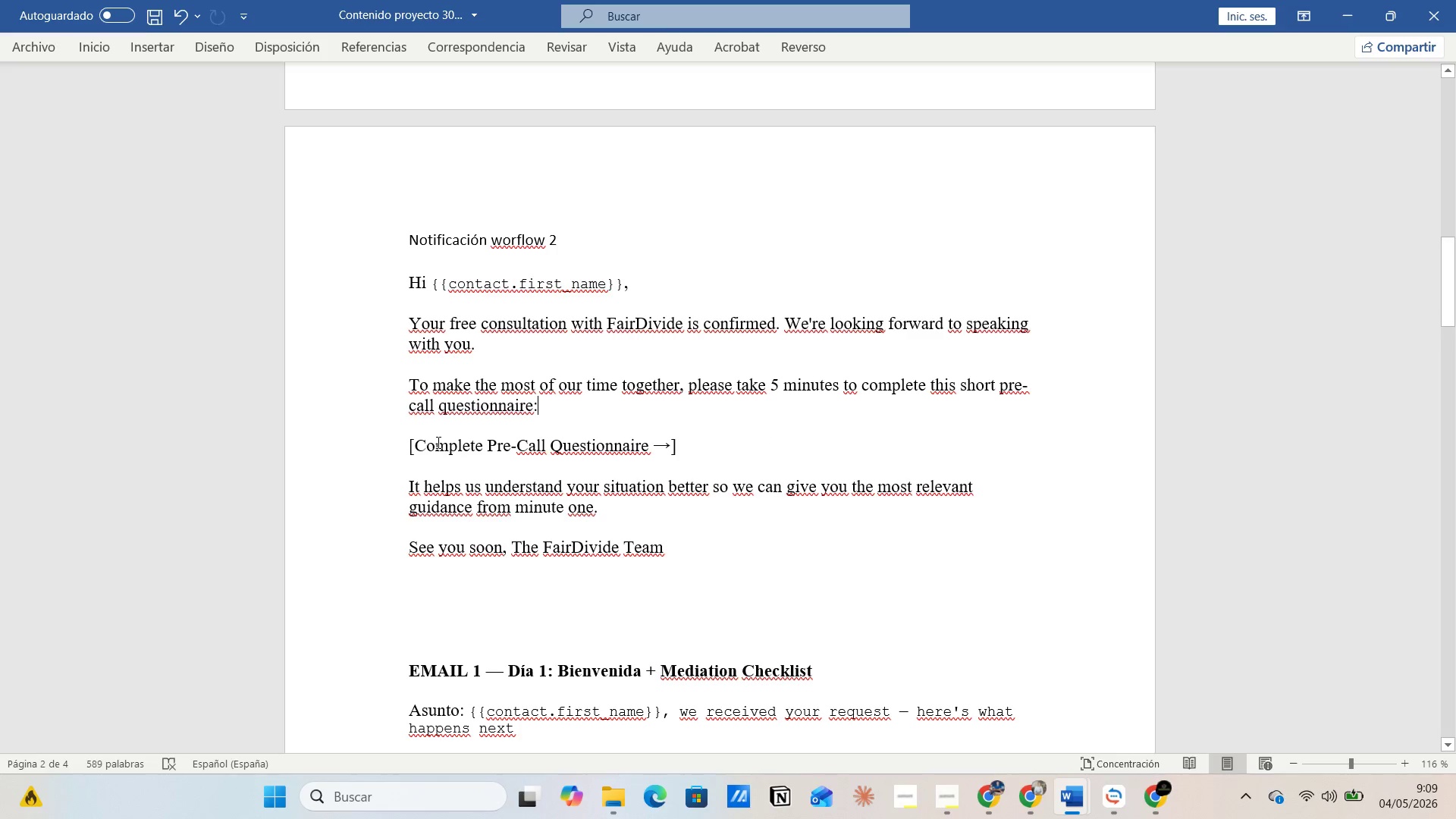 
key(Alt+Tab)
 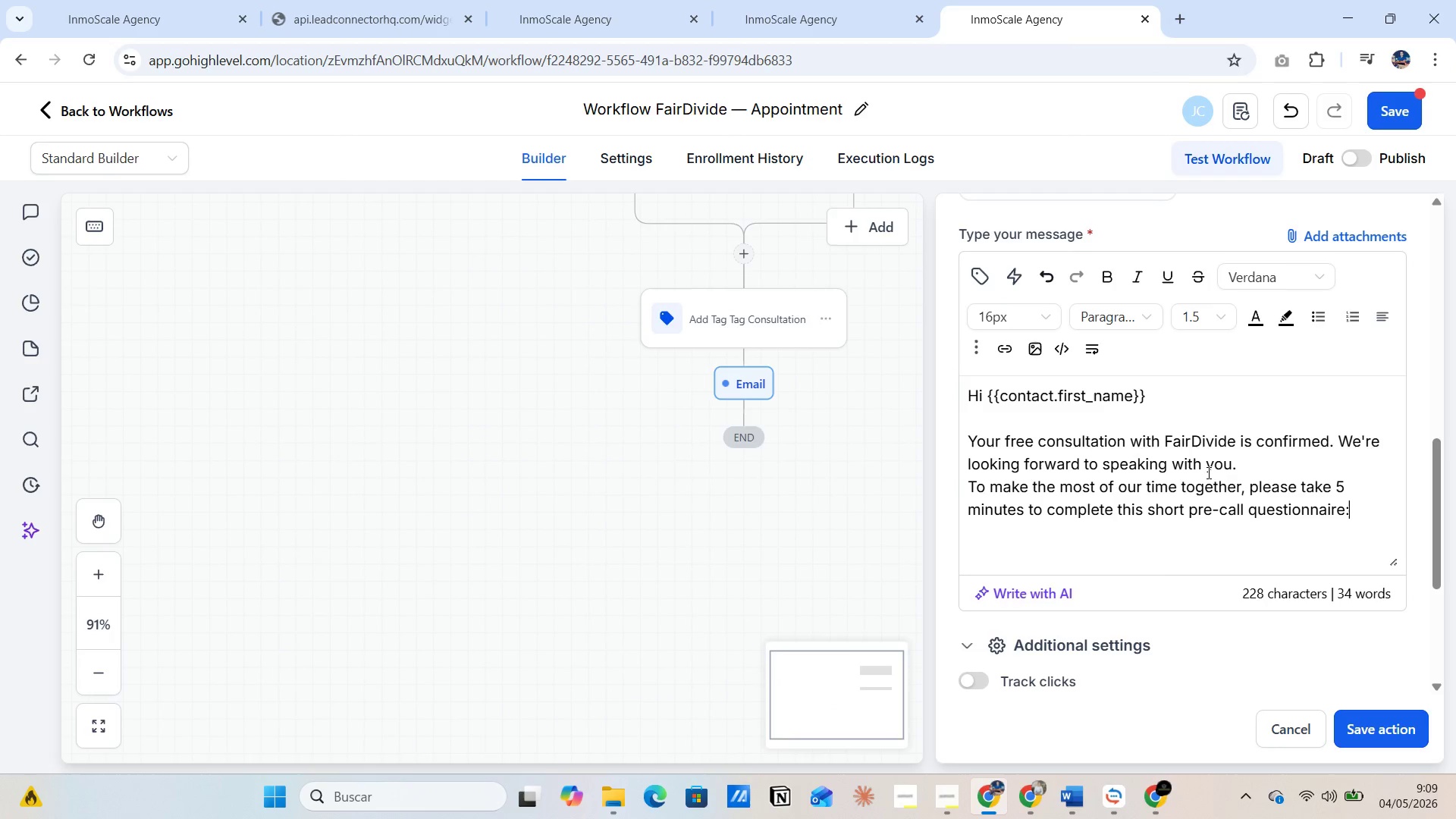 
left_click([1241, 469])
 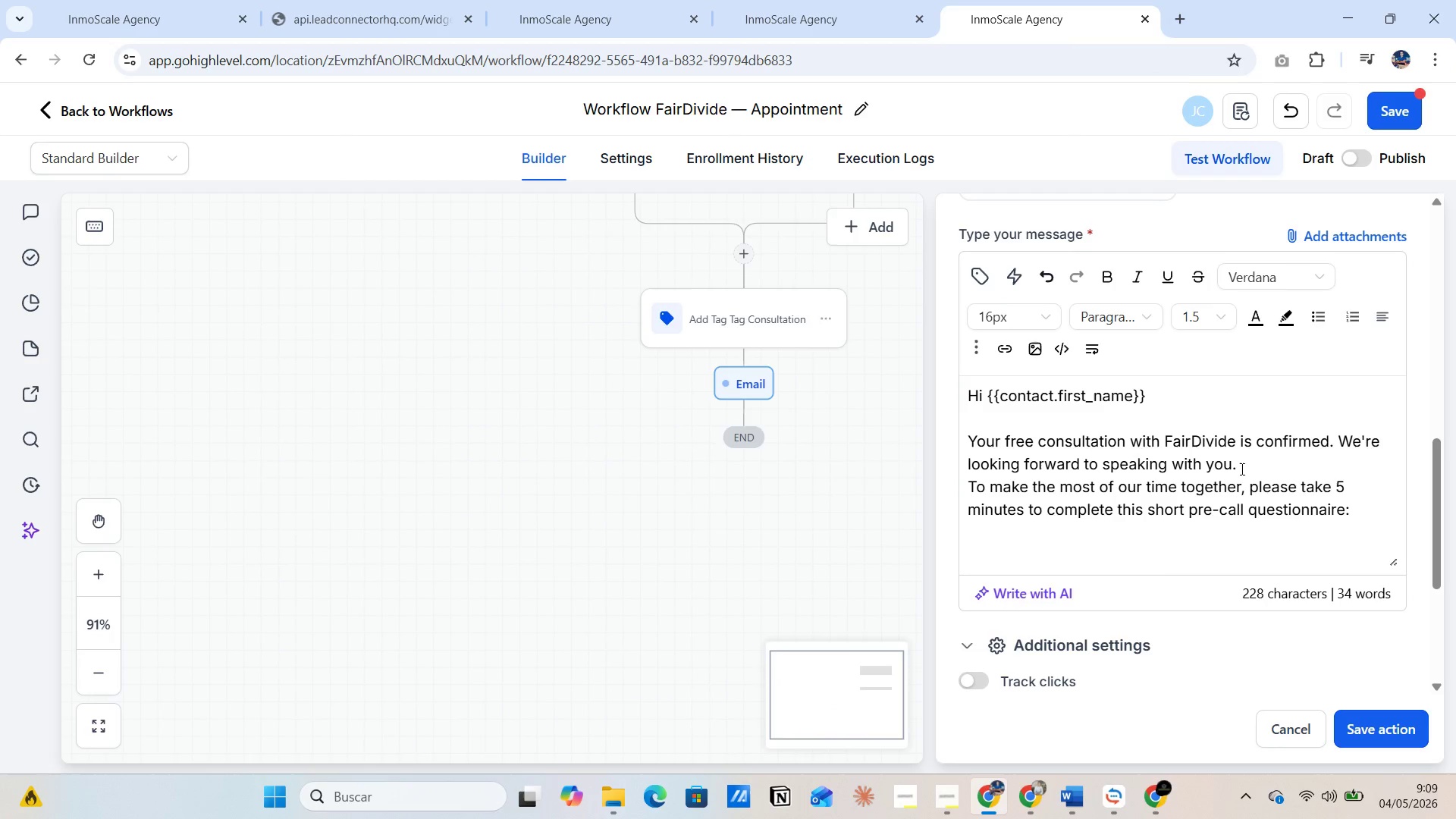 
key(Enter)
 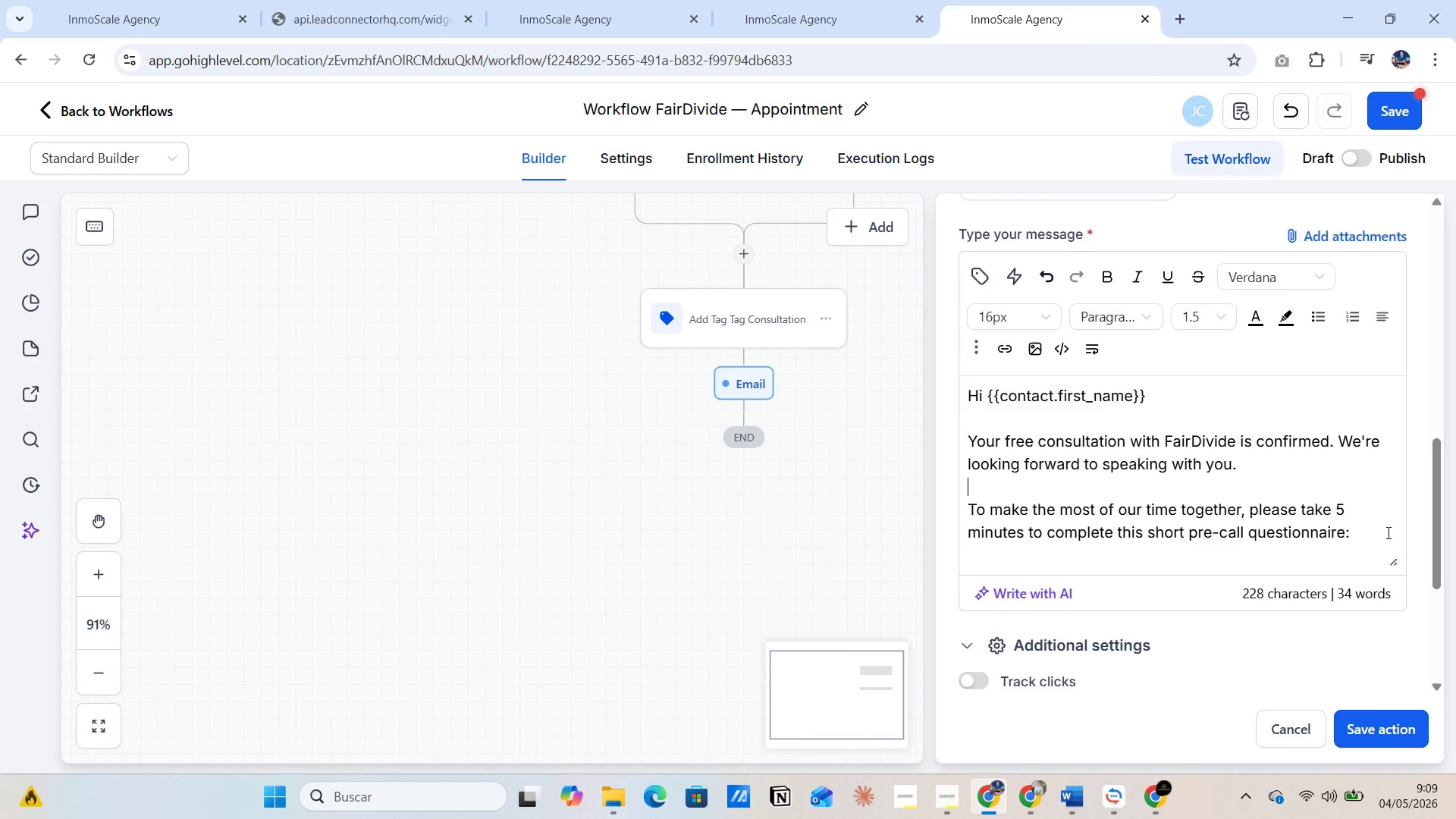 
left_click([1378, 527])
 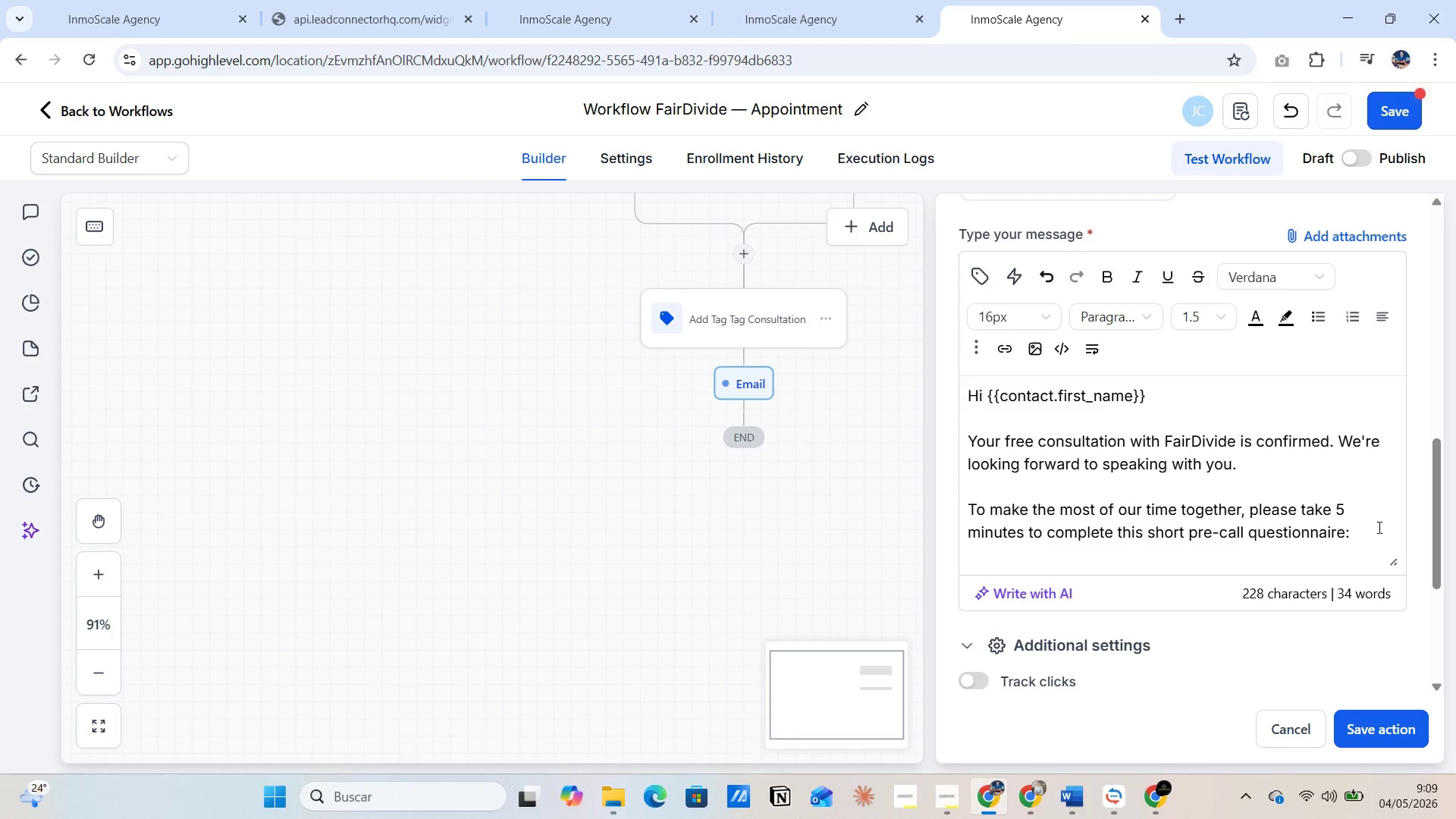 
key(Enter)
 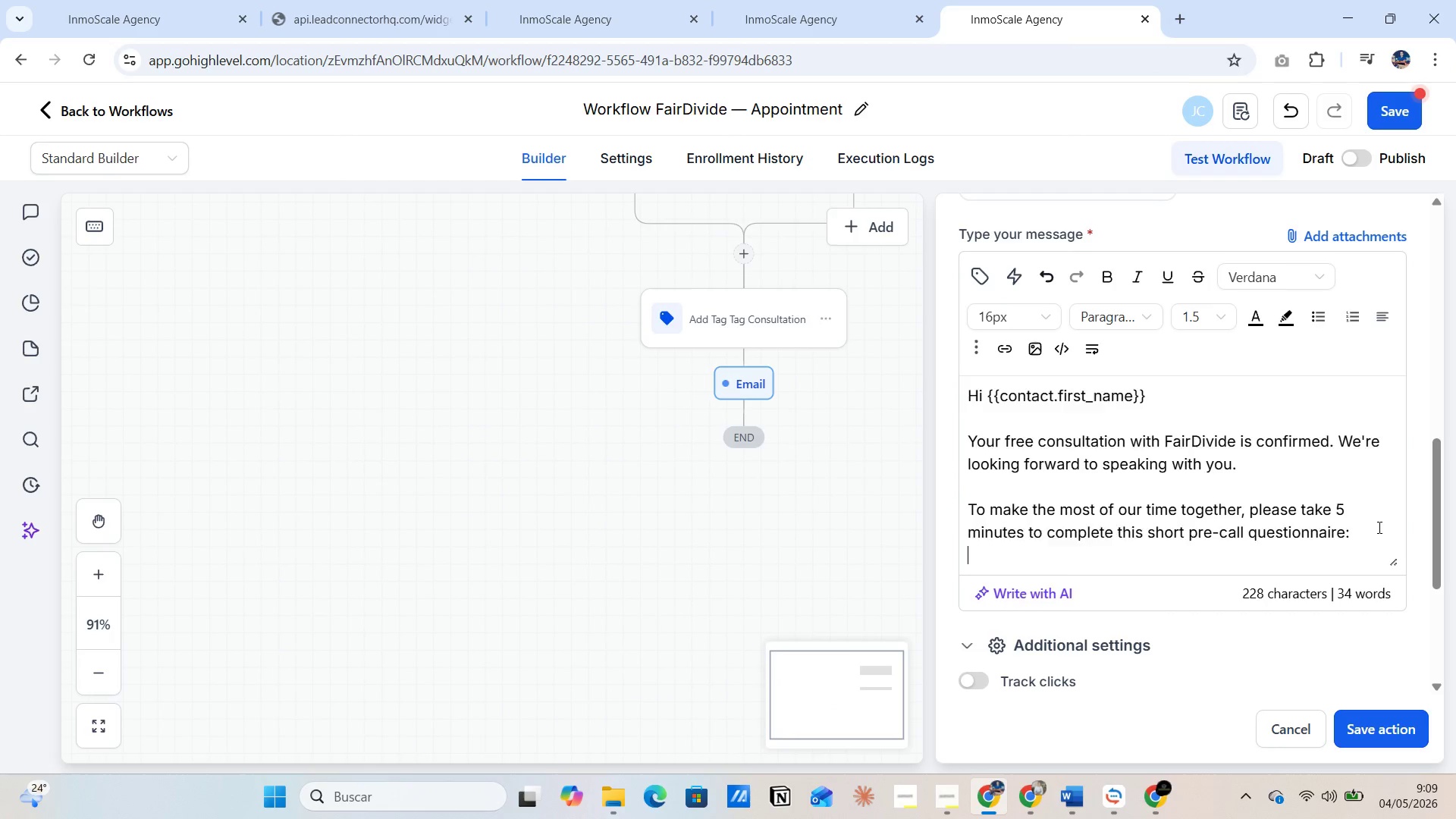 
key(Enter)
 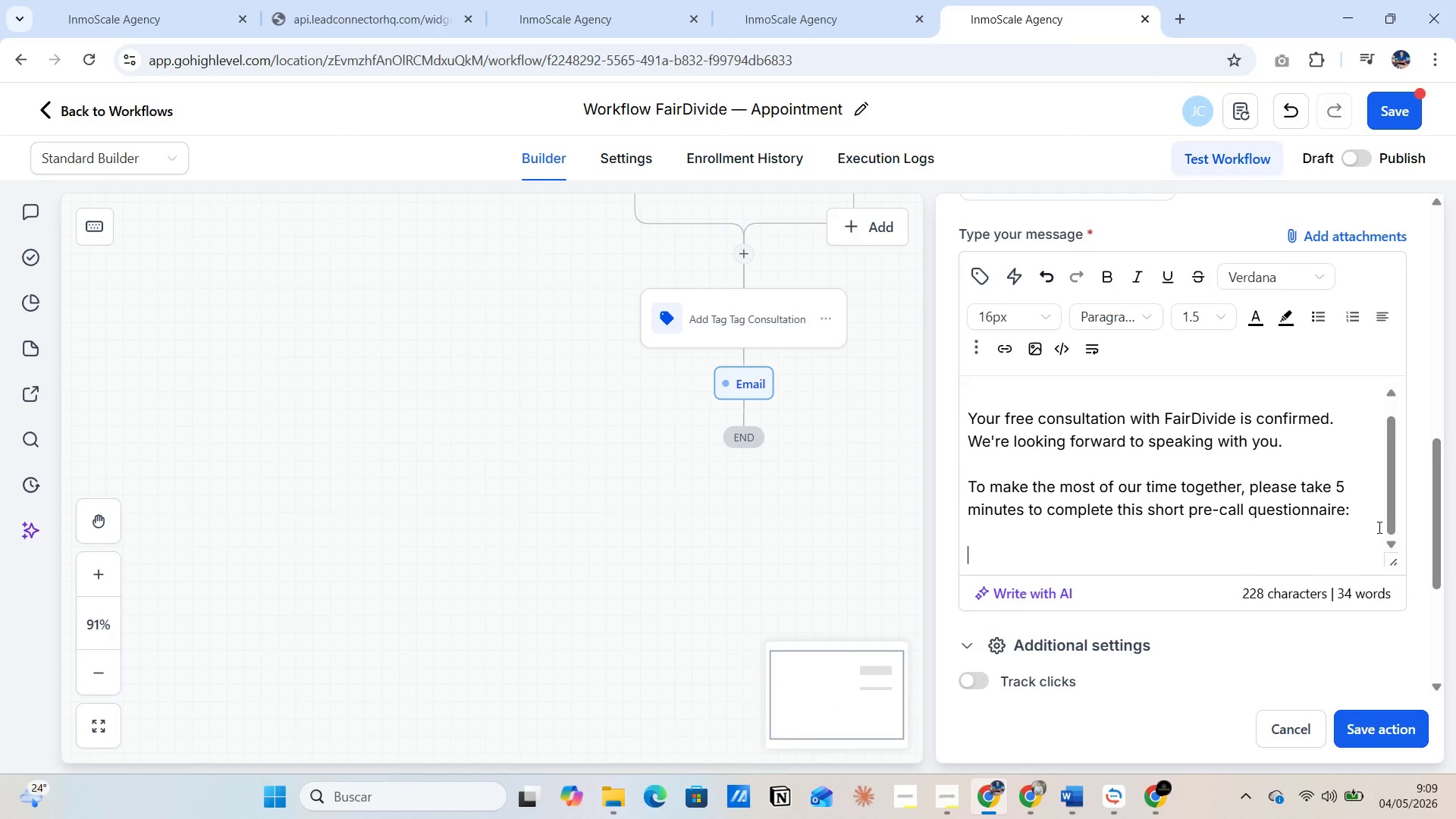 
key(Alt+AltLeft)
 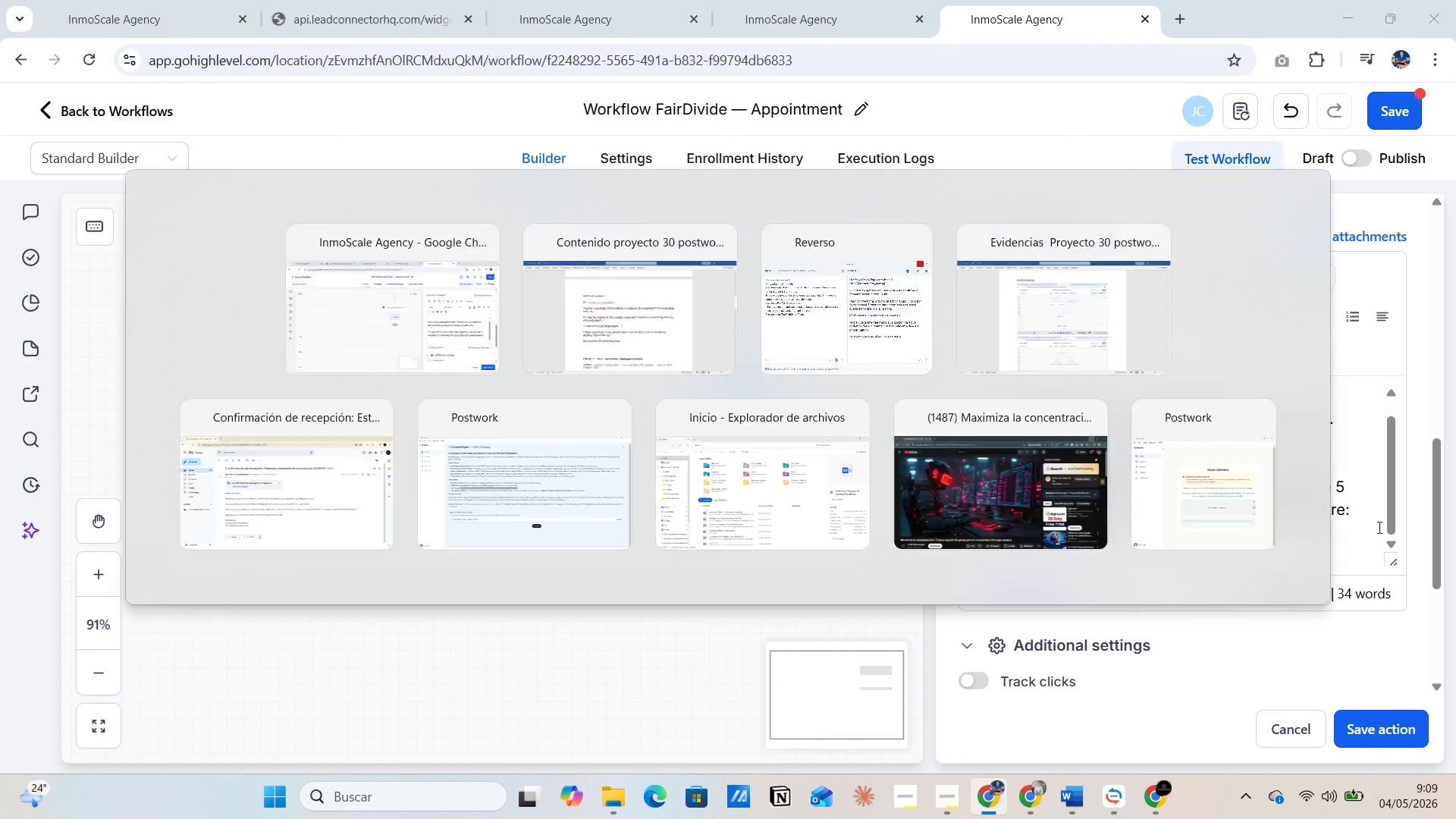 
key(Alt+Tab)
 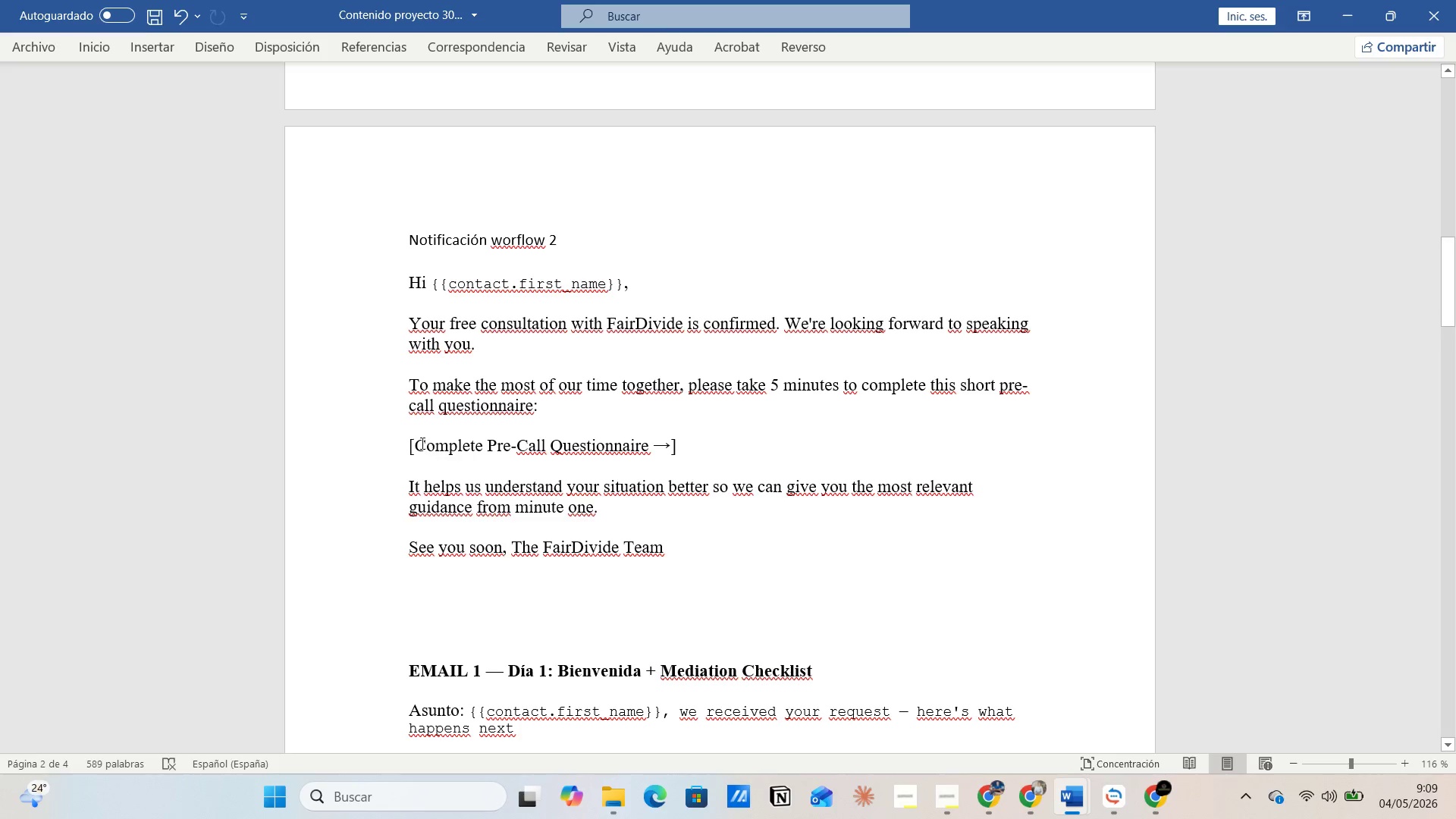 
left_click_drag(start_coordinate=[419, 443], to_coordinate=[617, 441])
 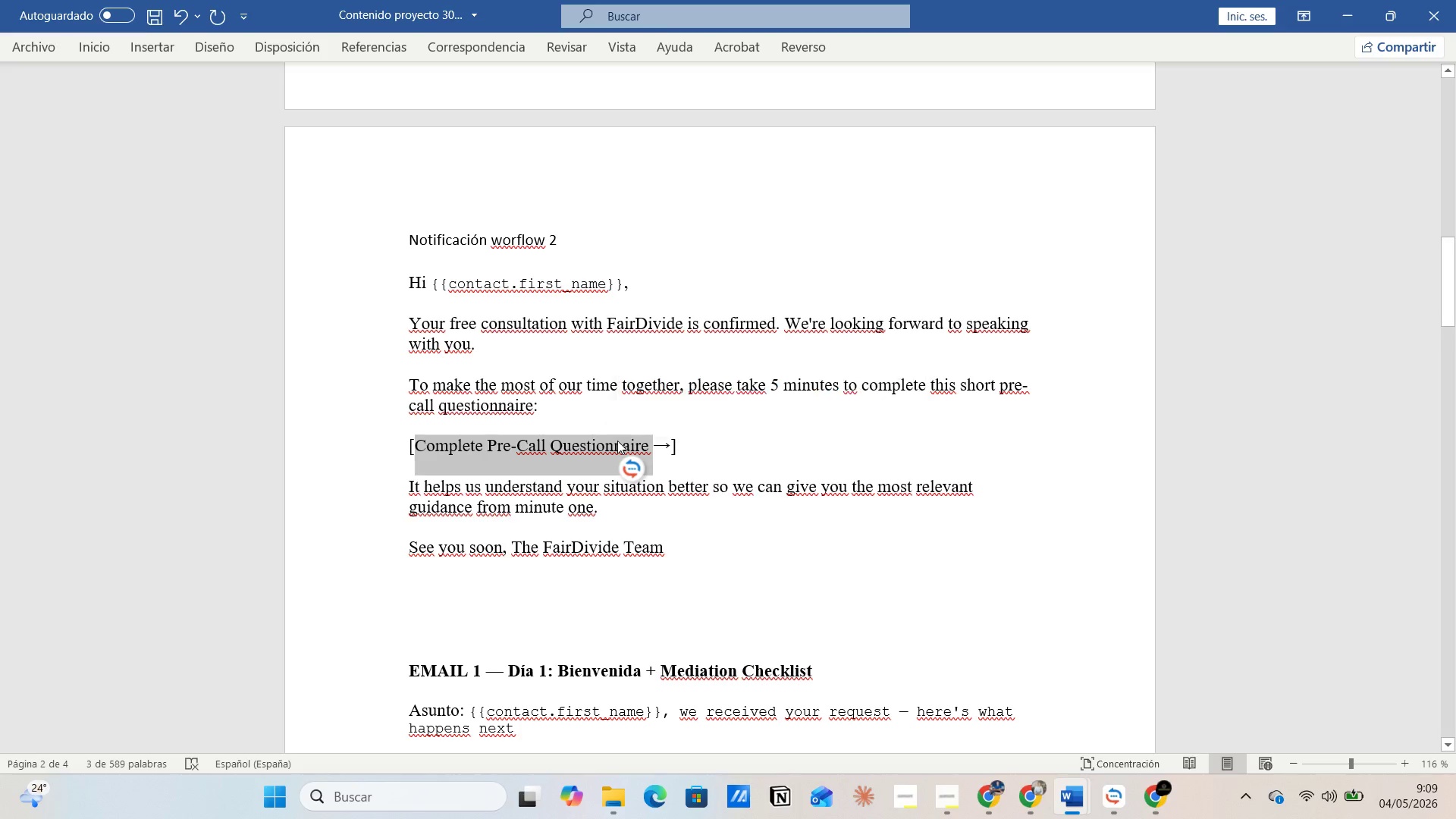 
key(Control+C)
 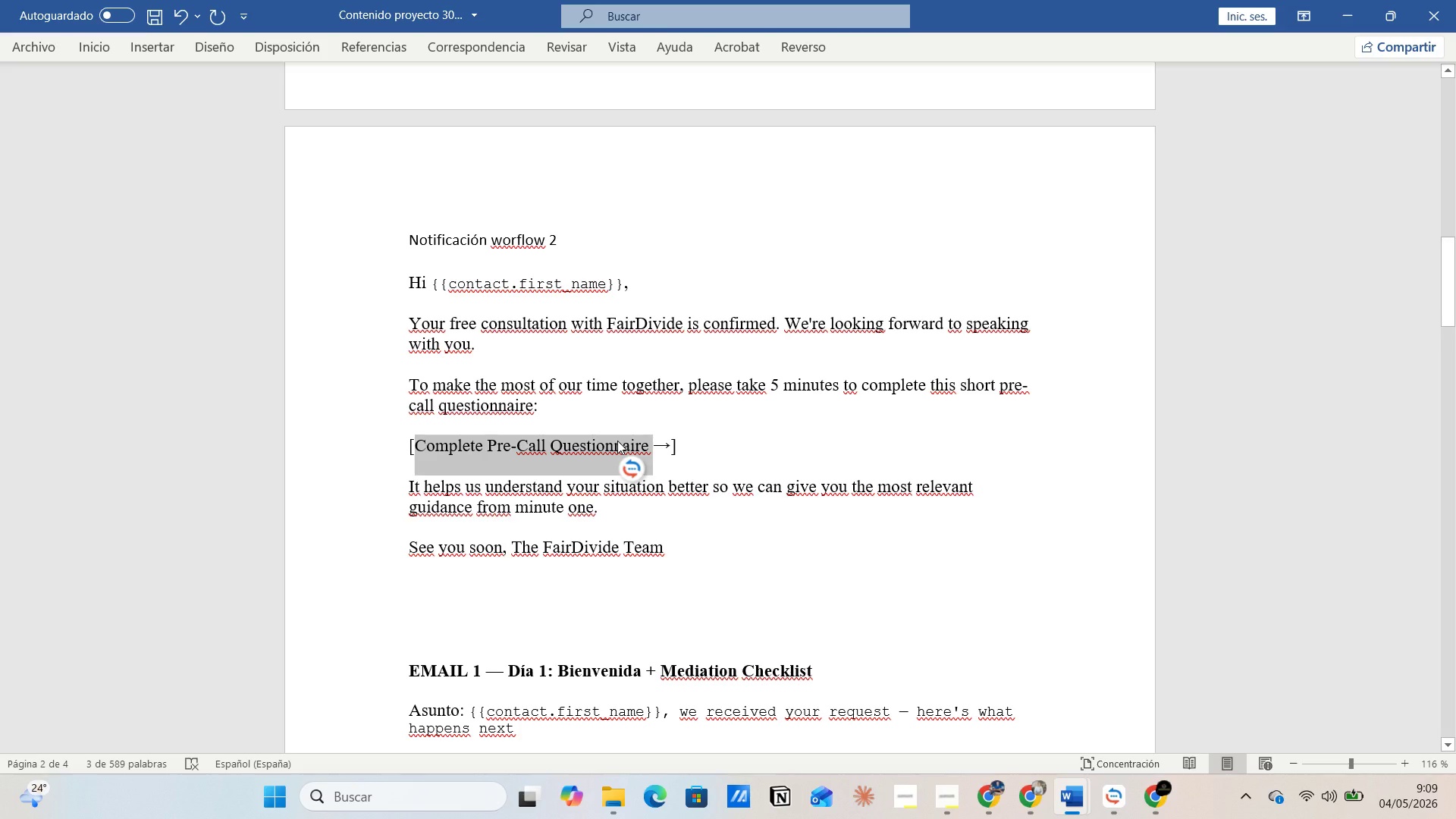 
key(Alt+AltLeft)
 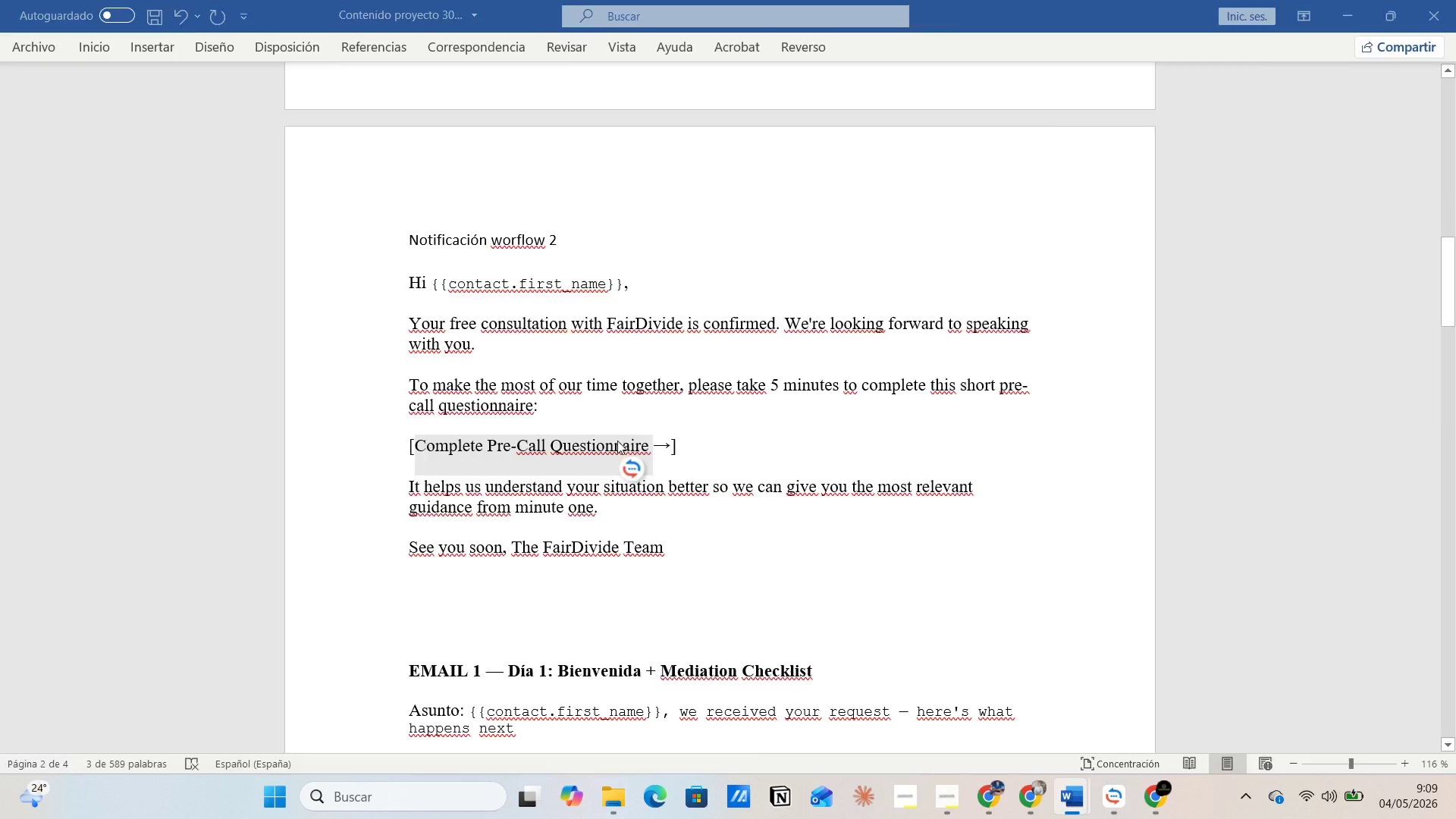 
key(Alt+Tab)
 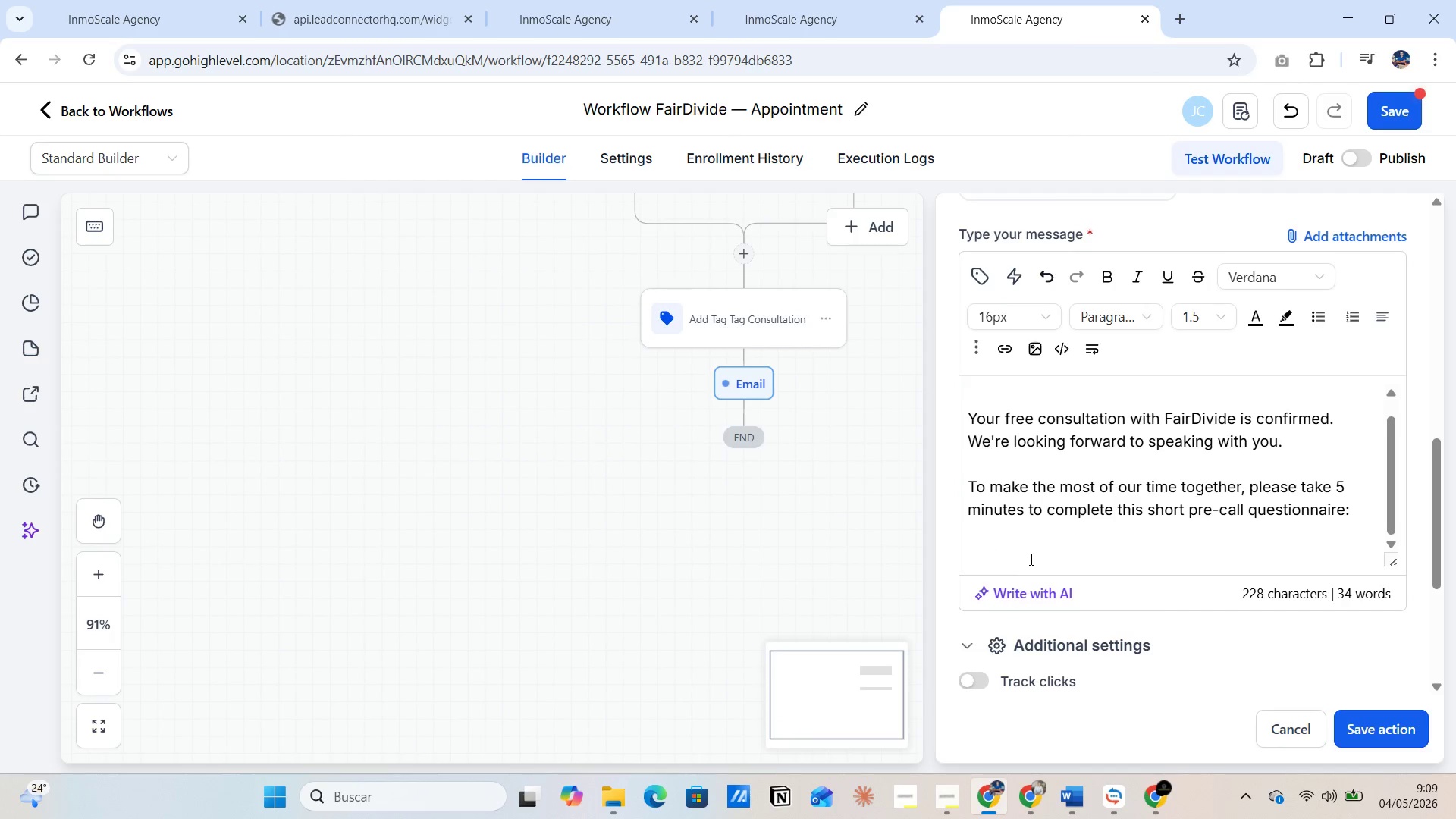 
key(Control+V)
 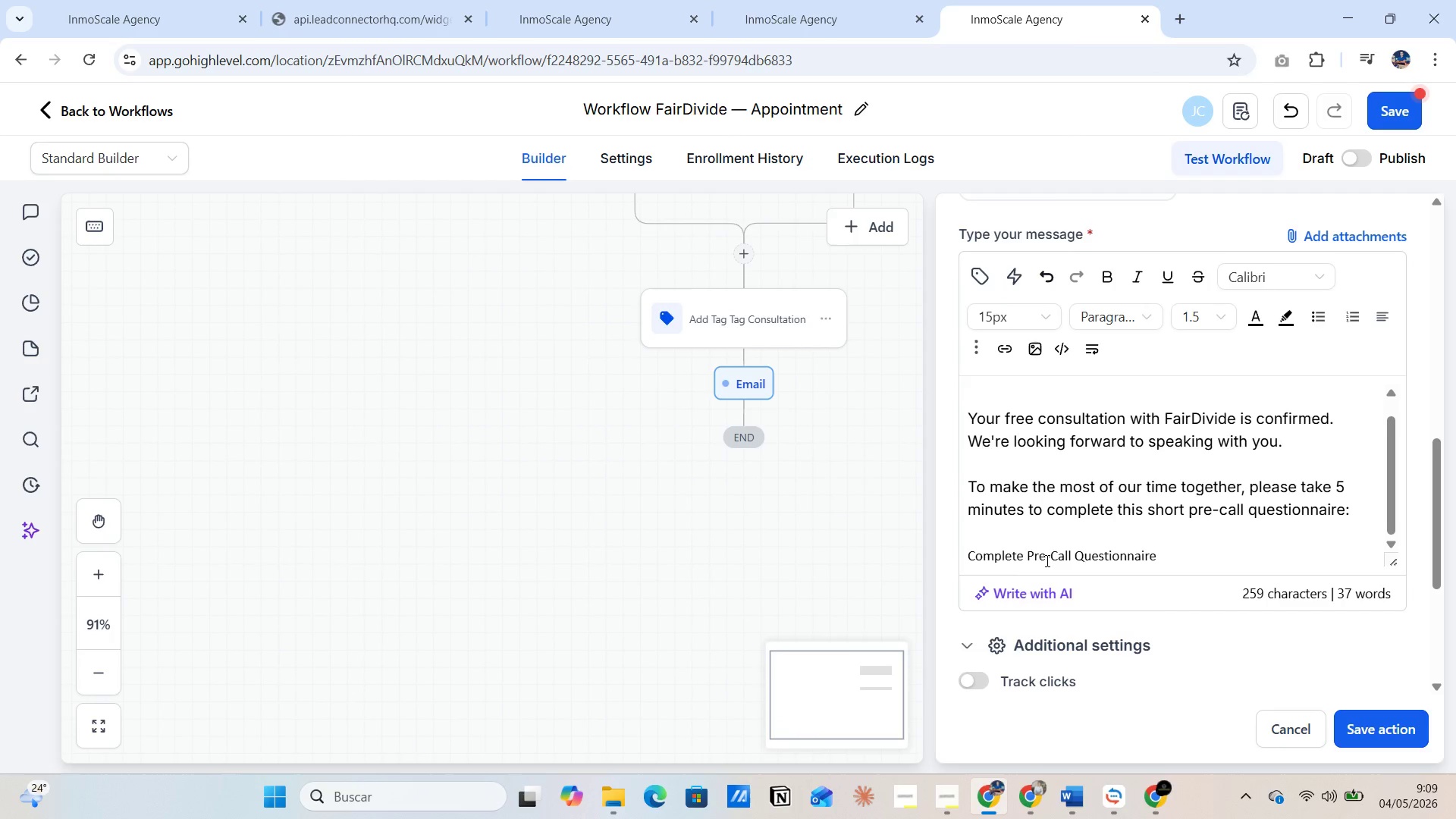 
key(Space)
 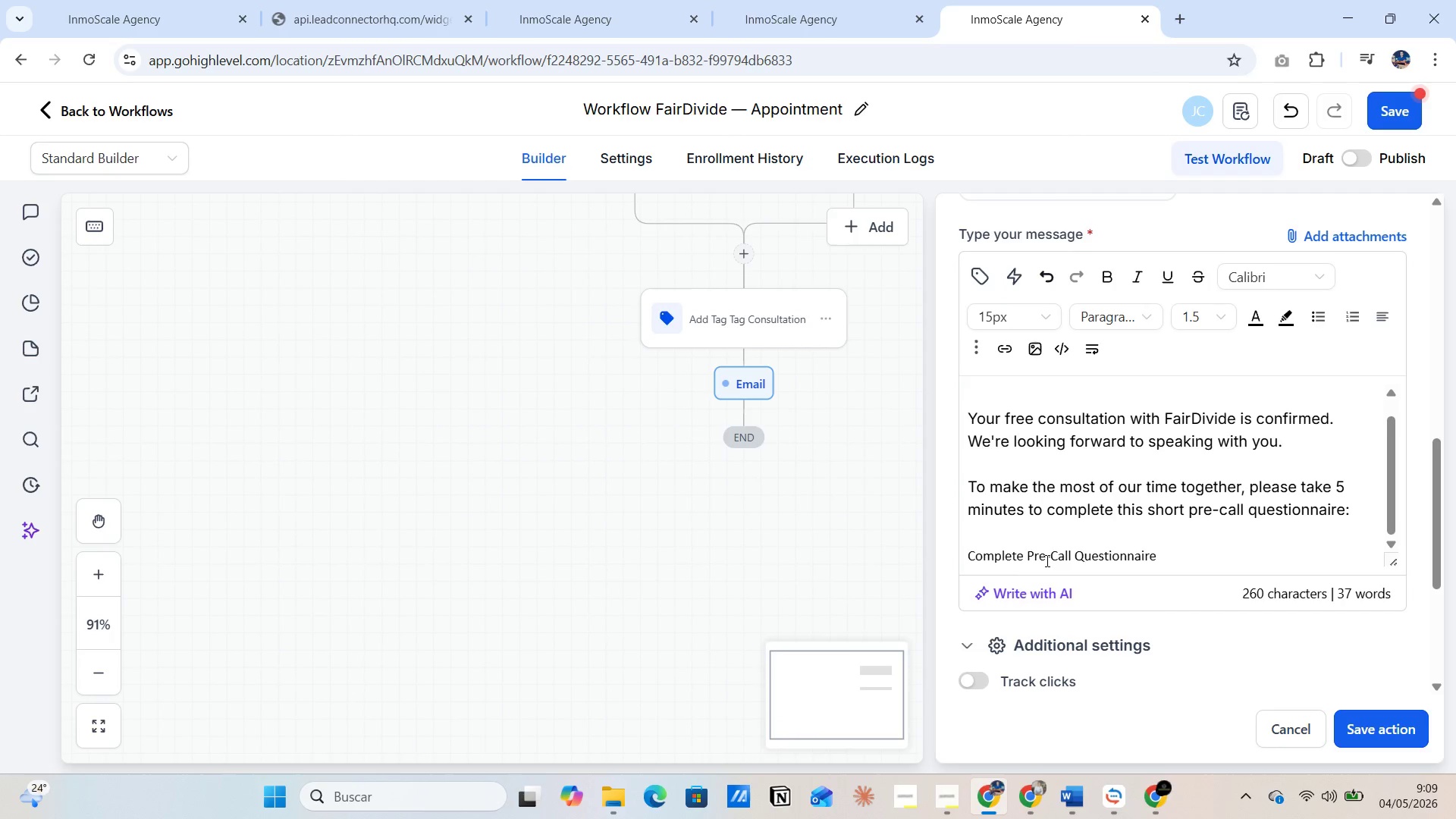 
key(Minus)
 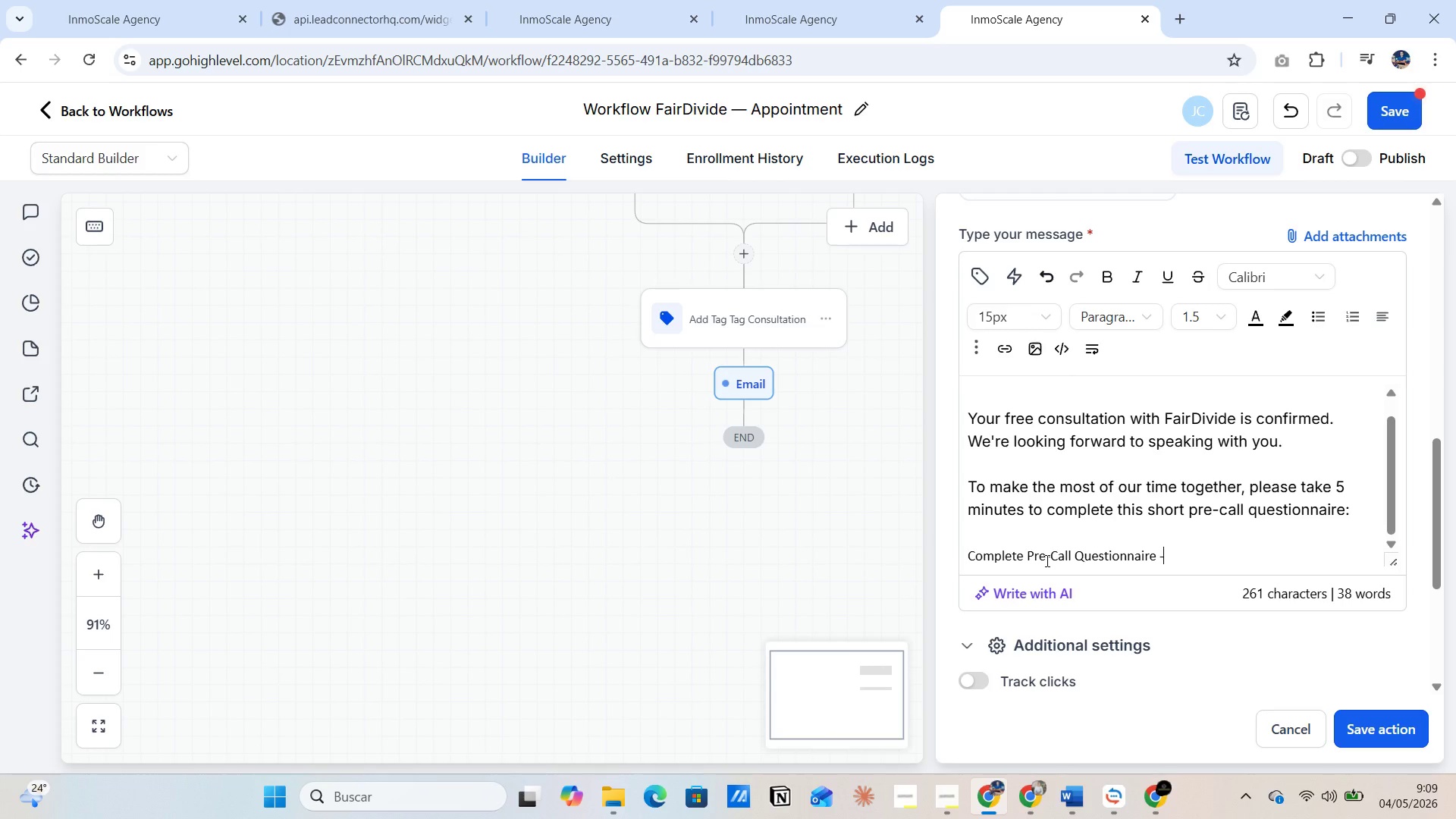 
wait(16.72)
 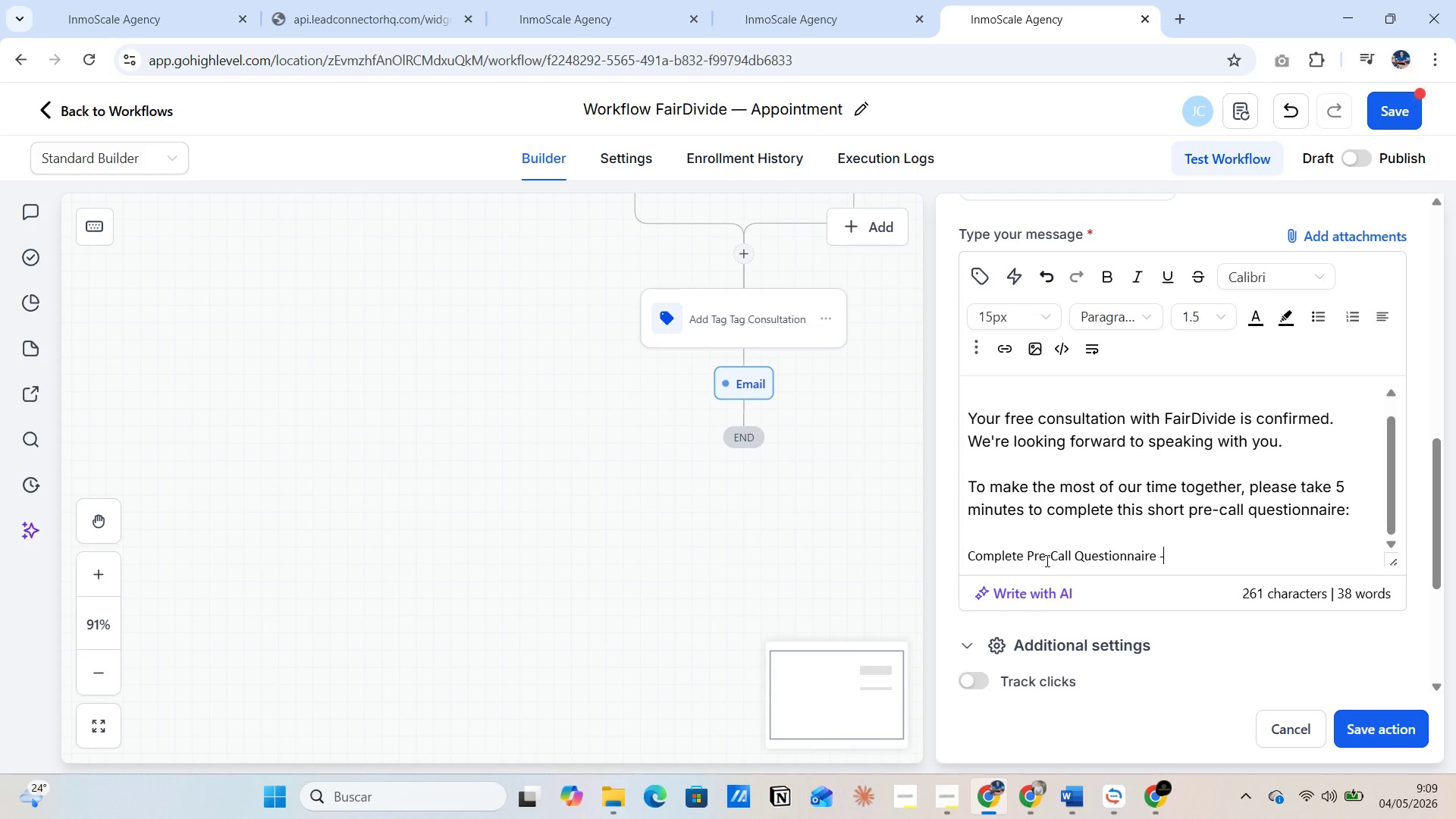 
type( link cuestionario)
 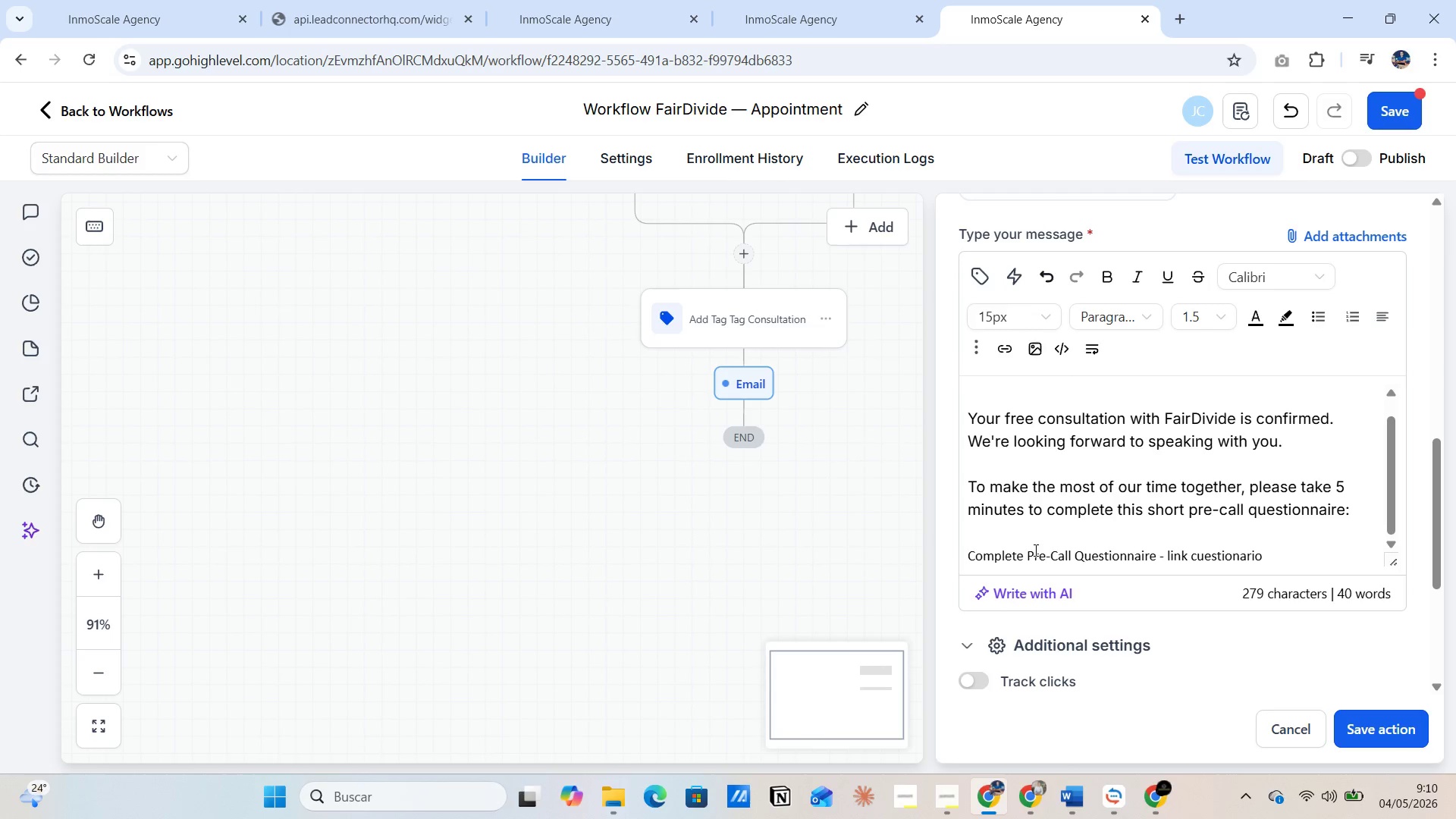 
wait(5.36)
 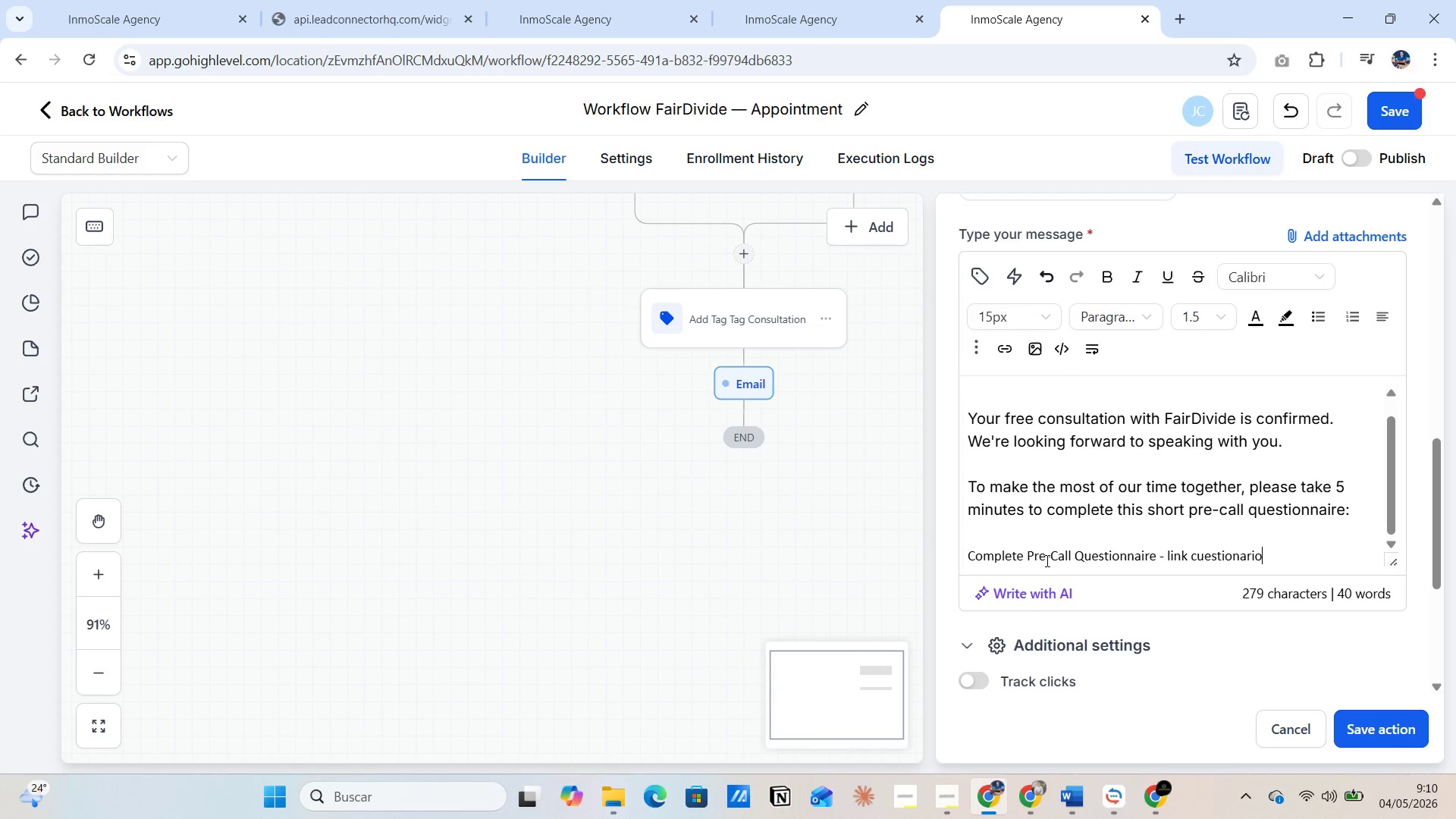 
key(Backspace)
key(Backspace)
key(Backspace)
key(Backspace)
key(Backspace)
key(Backspace)
key(Backspace)
key(Backspace)
key(Backspace)
key(Backspace)
key(Backspace)
key(Backspace)
type(Answqer)
key(Backspace)
key(Backspace)
key(Backspace)
type(er)
 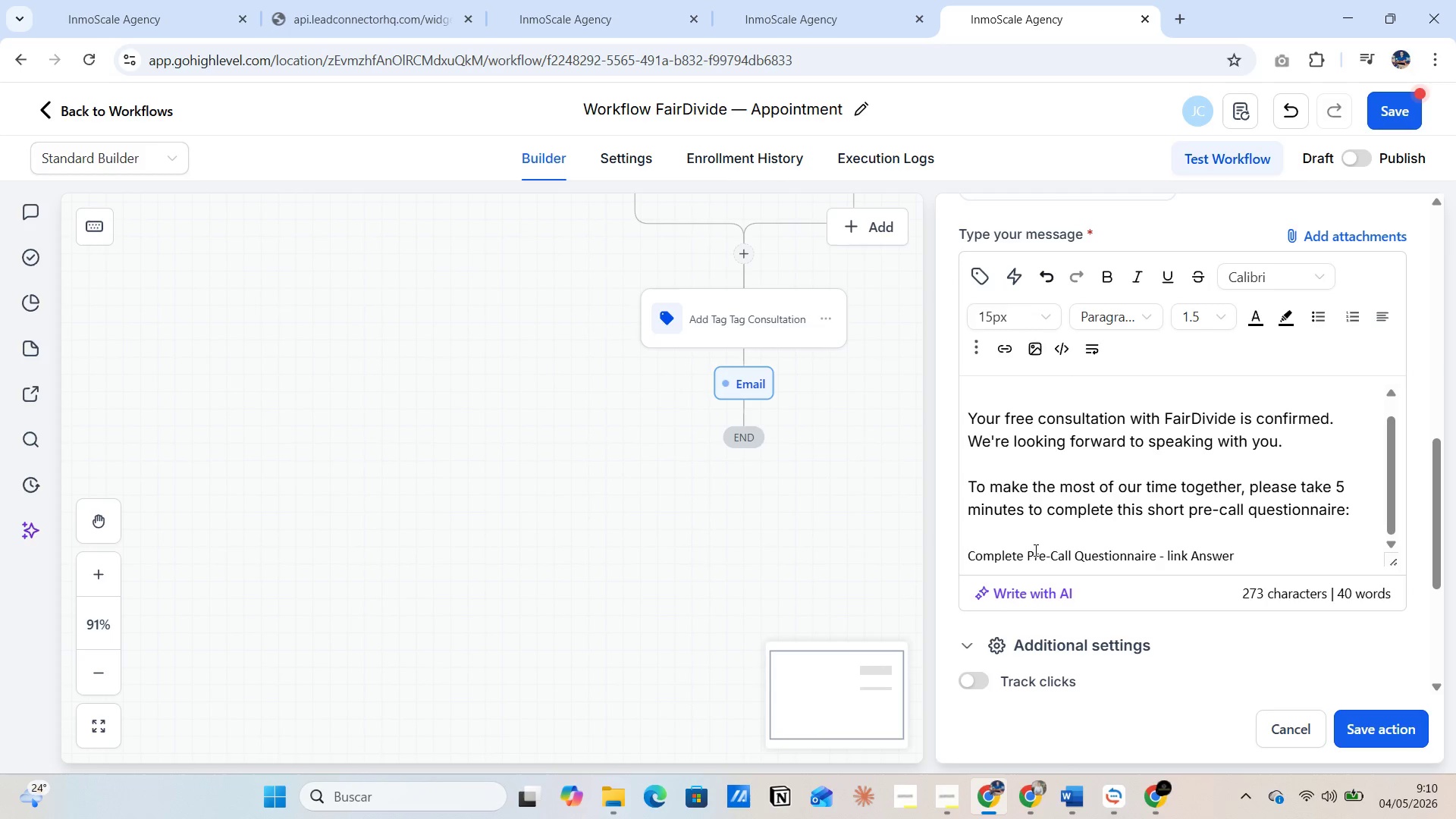 
scroll: coordinate [1065, 511], scroll_direction: down, amount: 1.0
 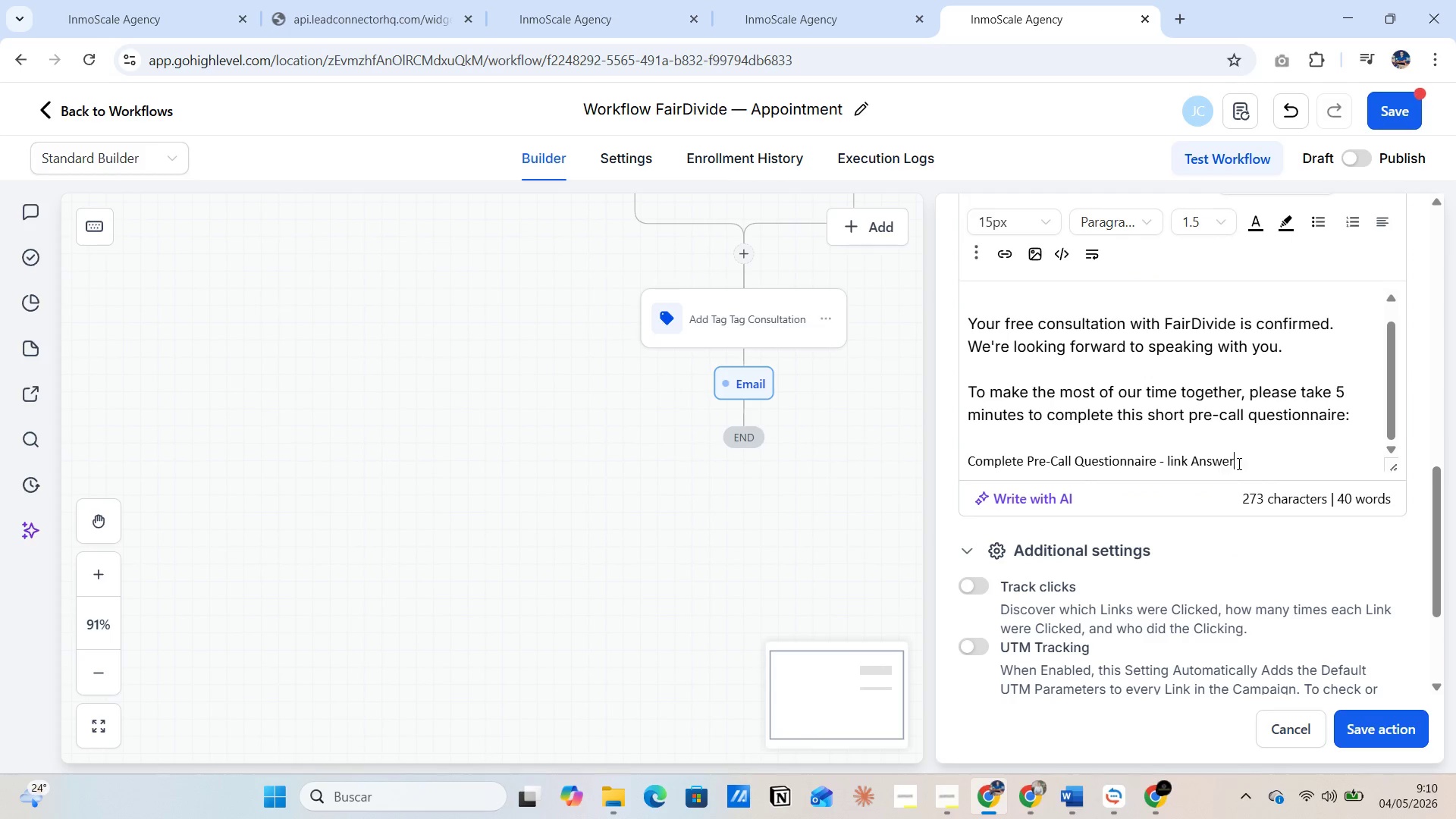 
left_click([1247, 457])
 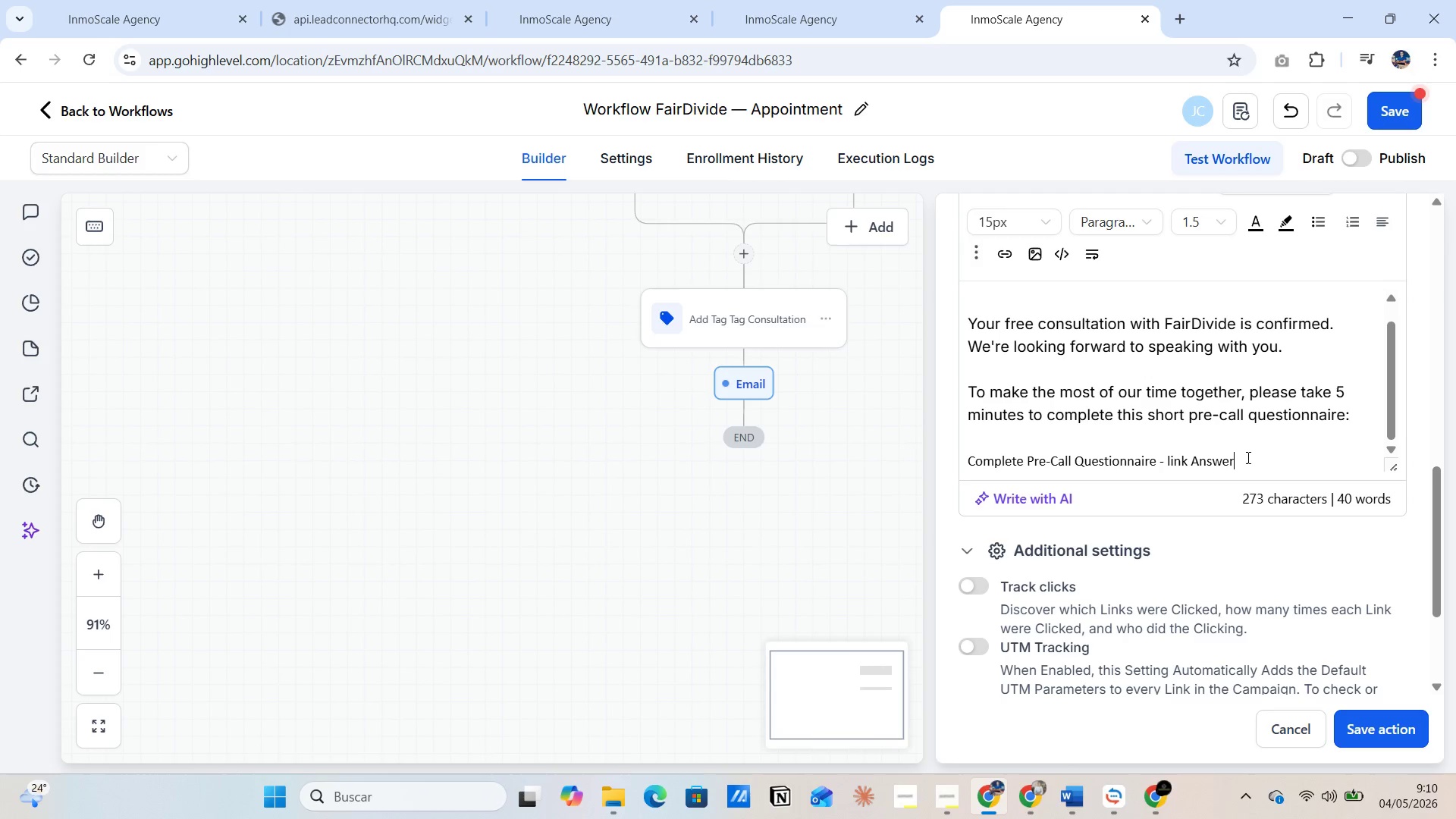 
key(Enter)
 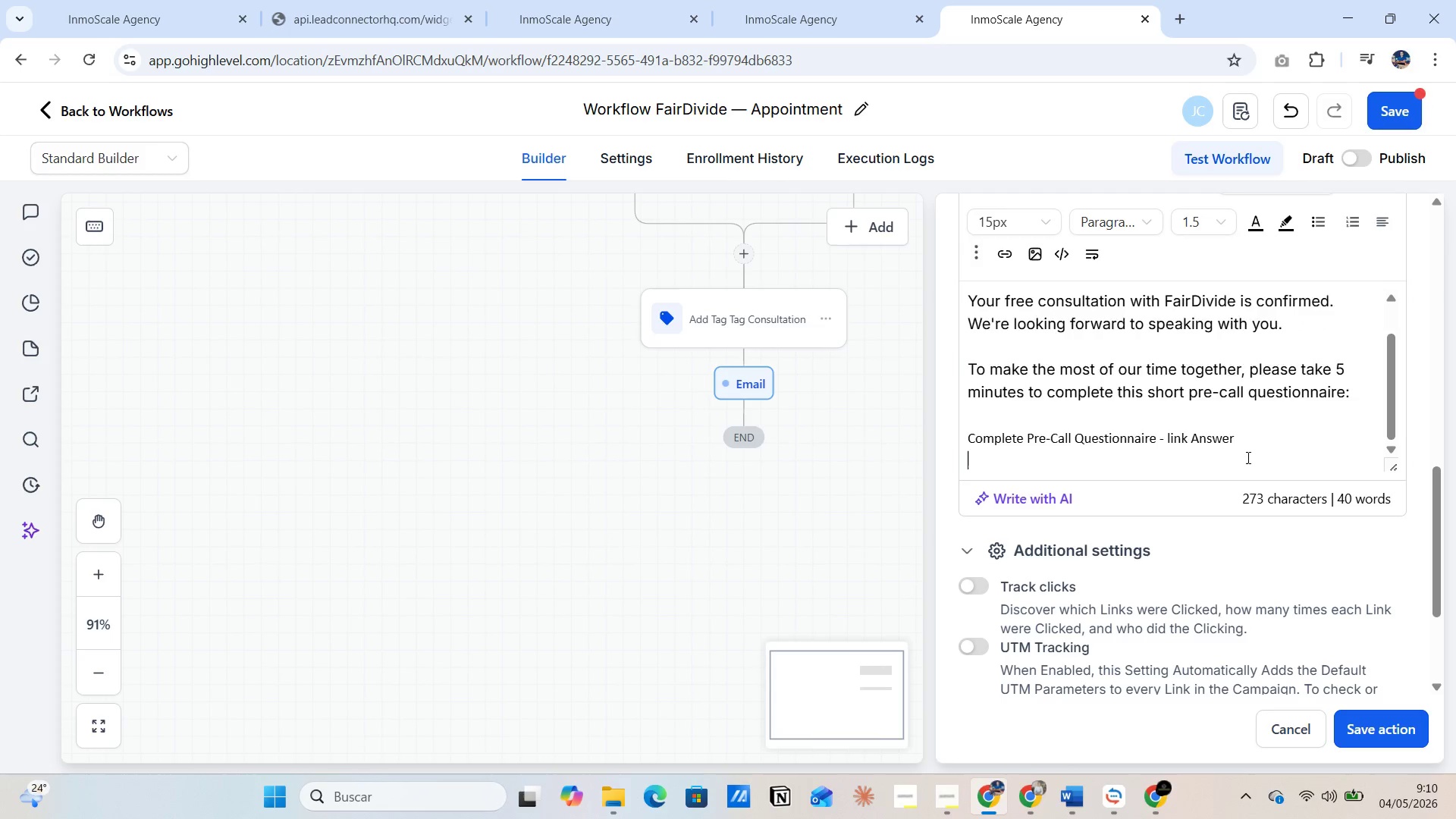 
key(Enter)
 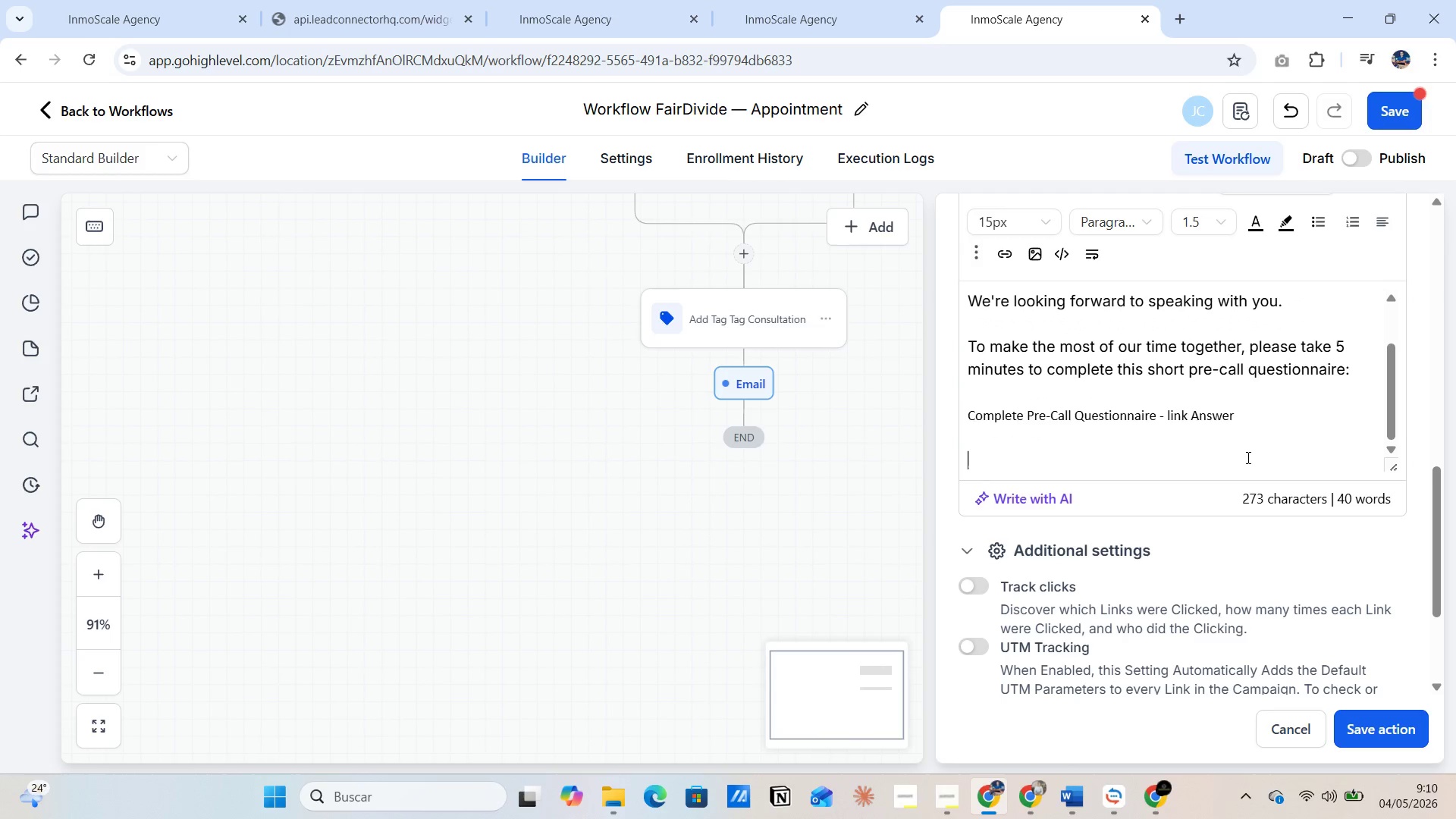 
key(Alt+AltLeft)
 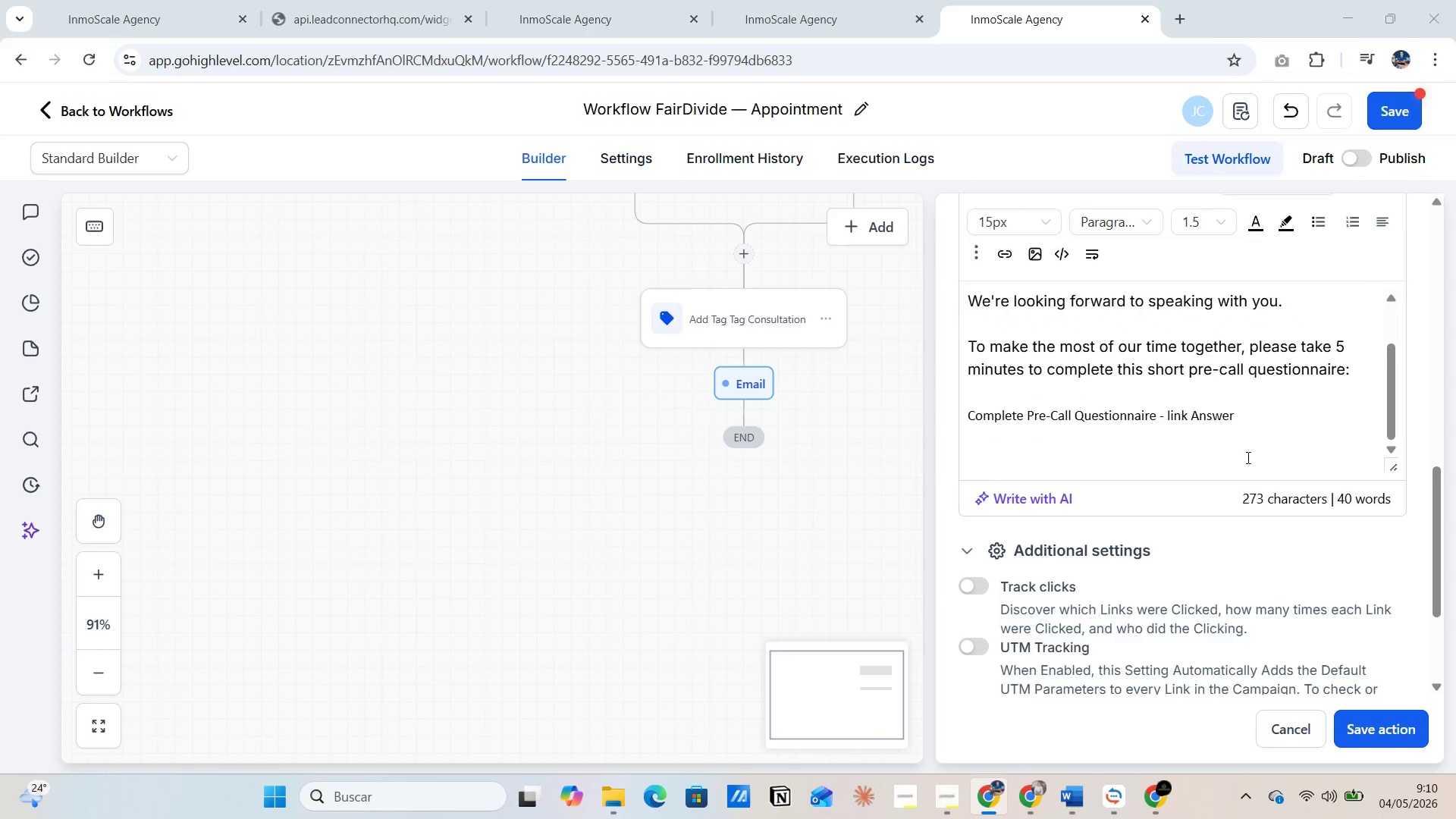 
key(Alt+Tab)
 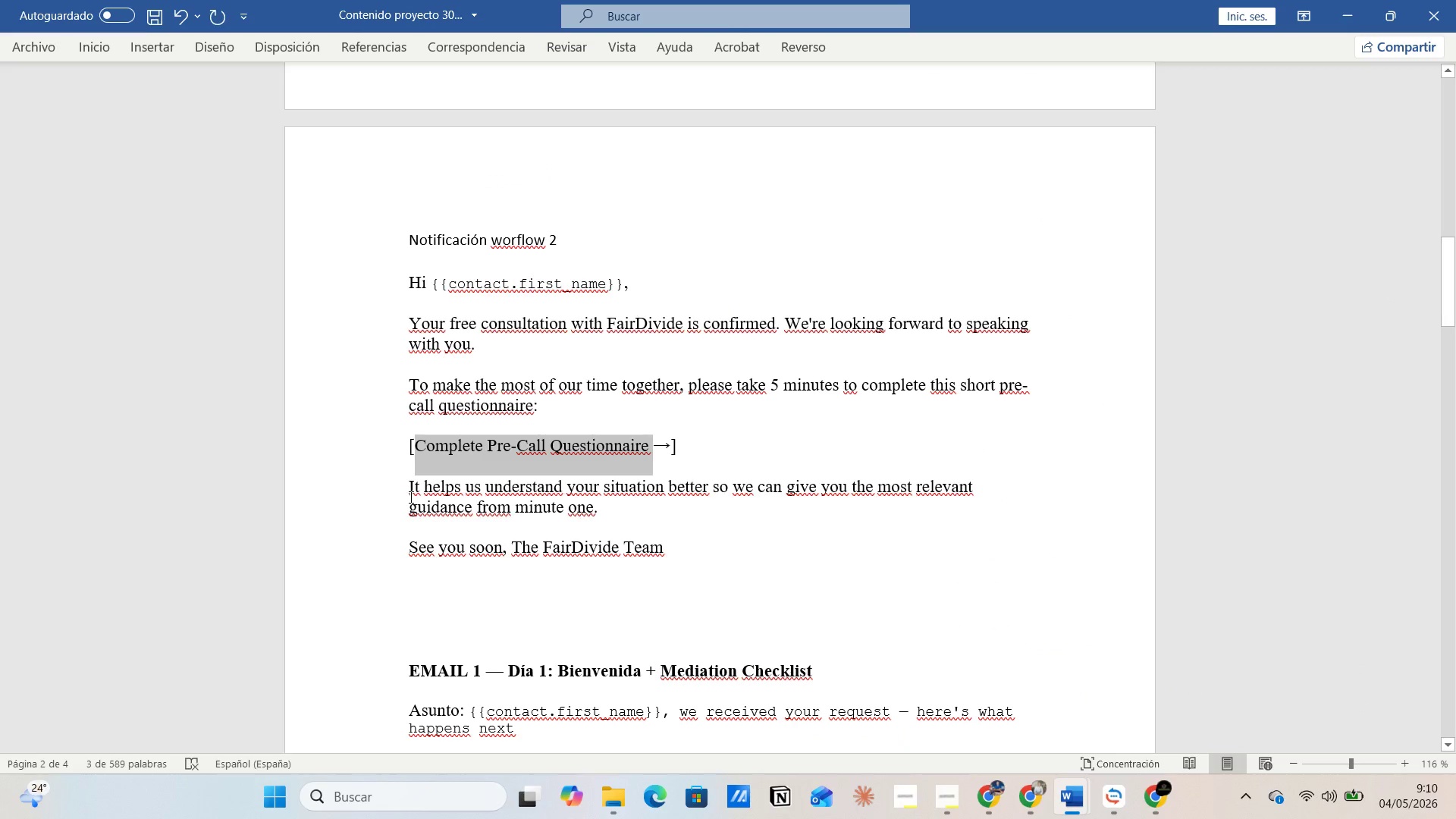 
left_click_drag(start_coordinate=[411, 492], to_coordinate=[679, 551])
 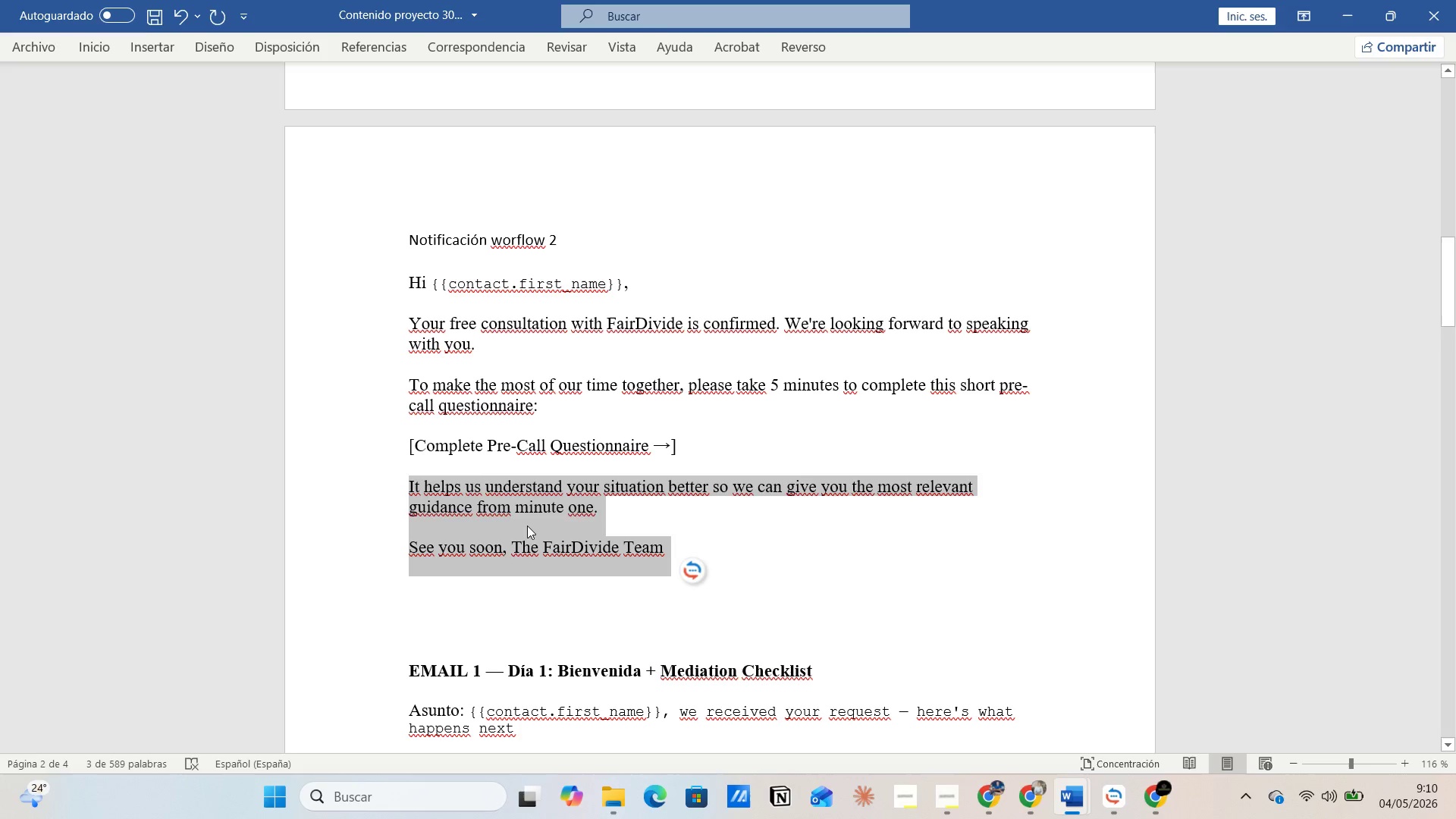 
right_click([527, 526])
 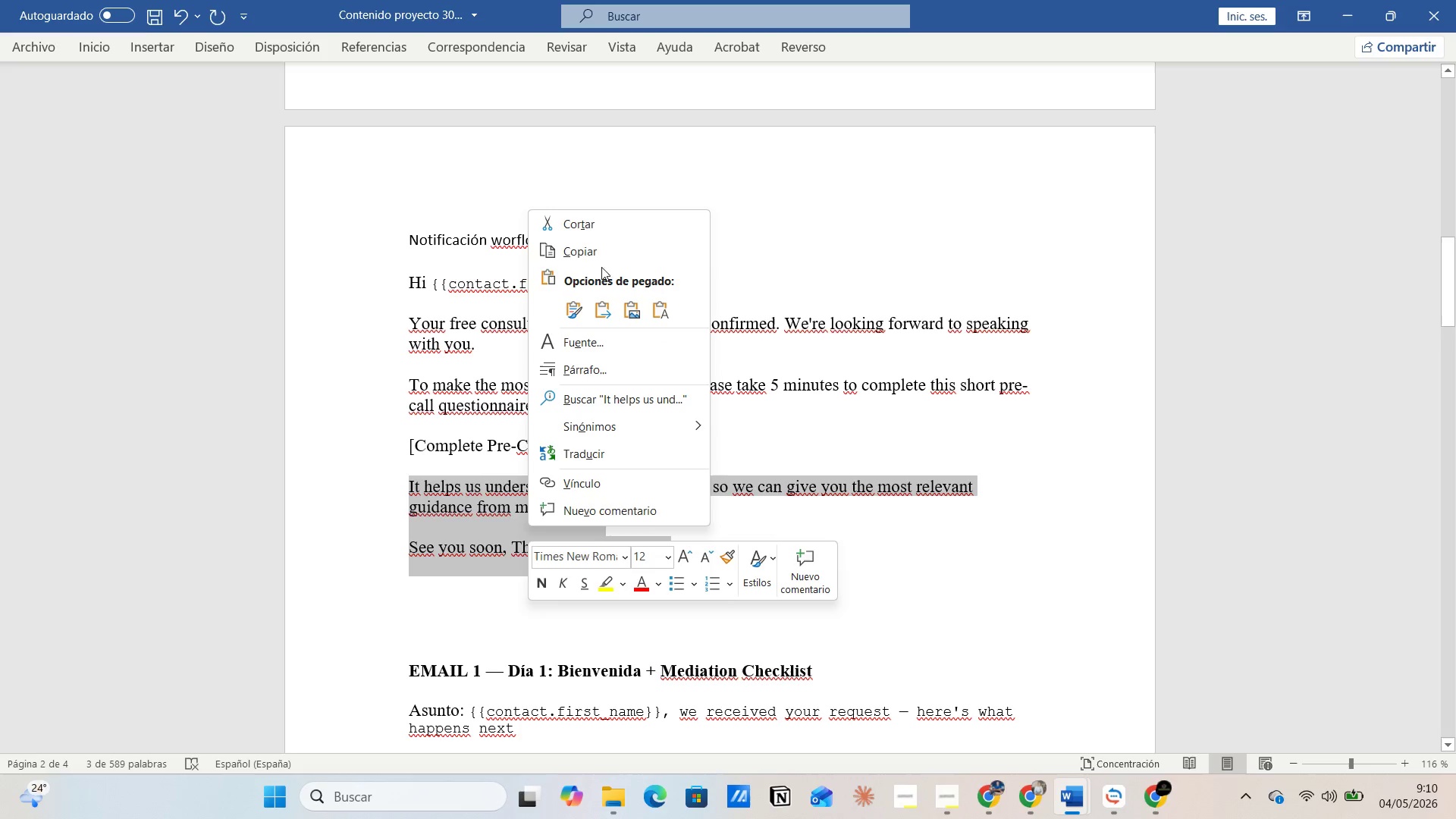 
left_click([606, 248])
 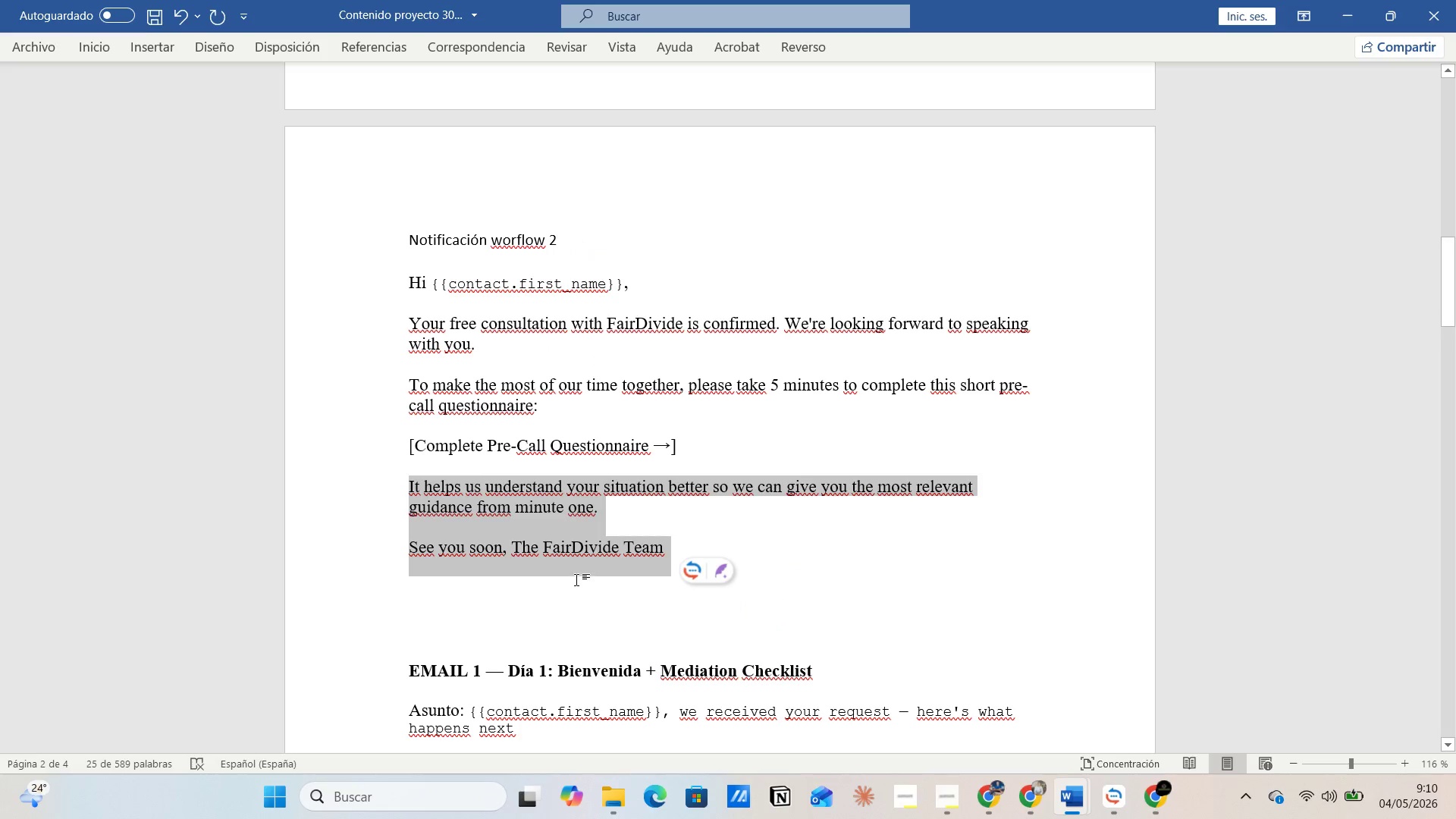 
key(Alt+AltLeft)
 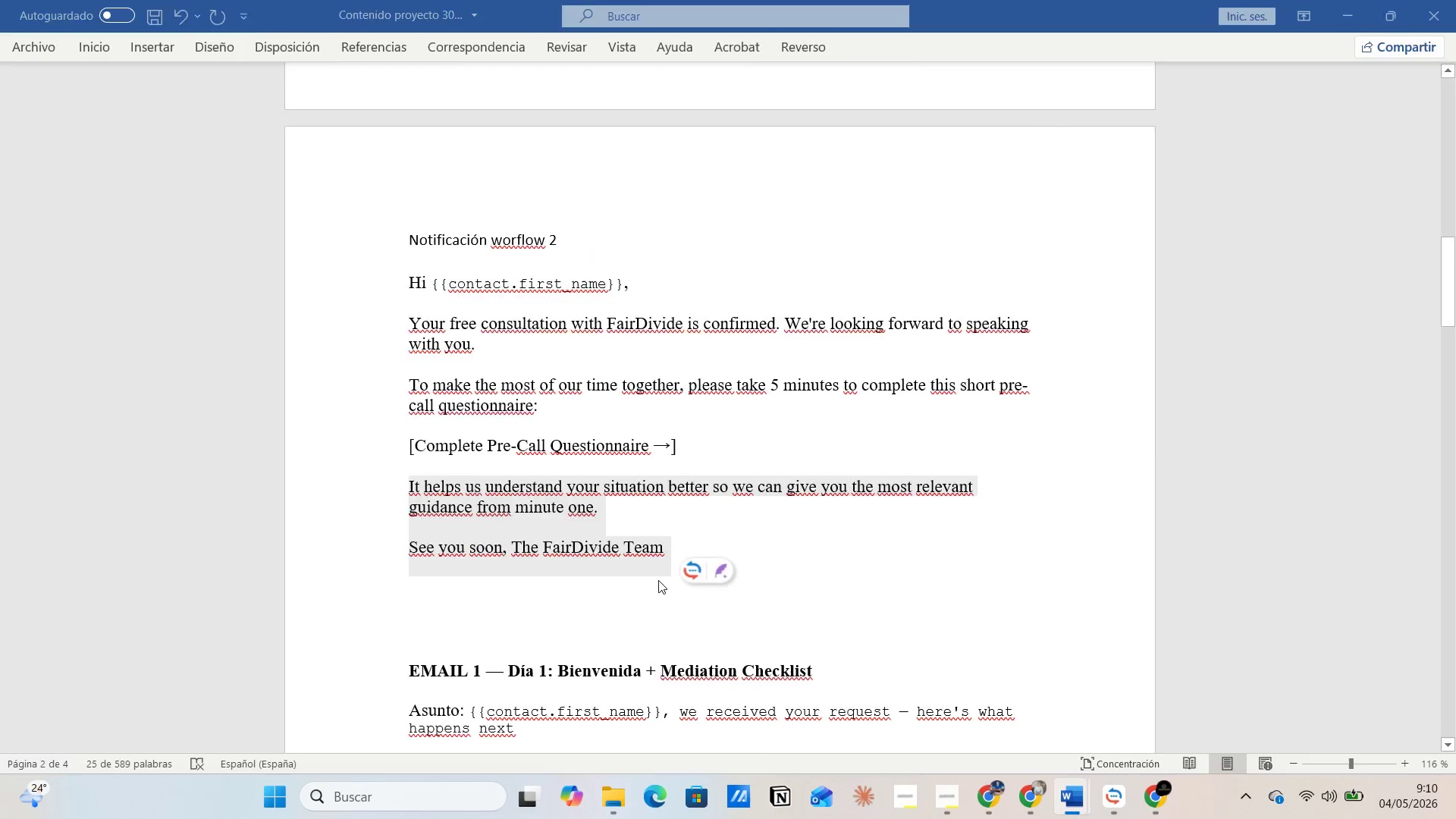 
key(Alt+Tab)
 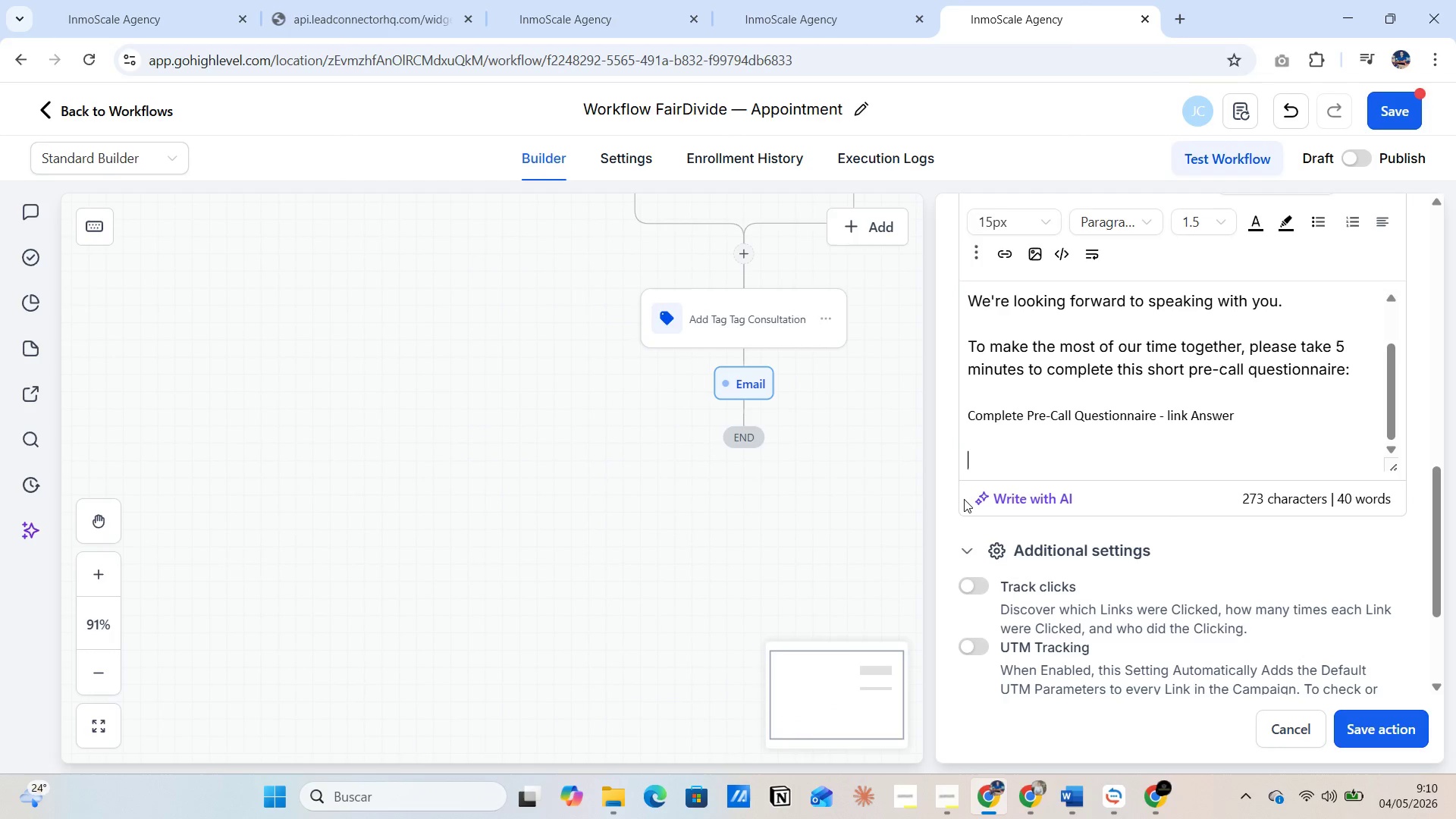 
key(Control+V)
 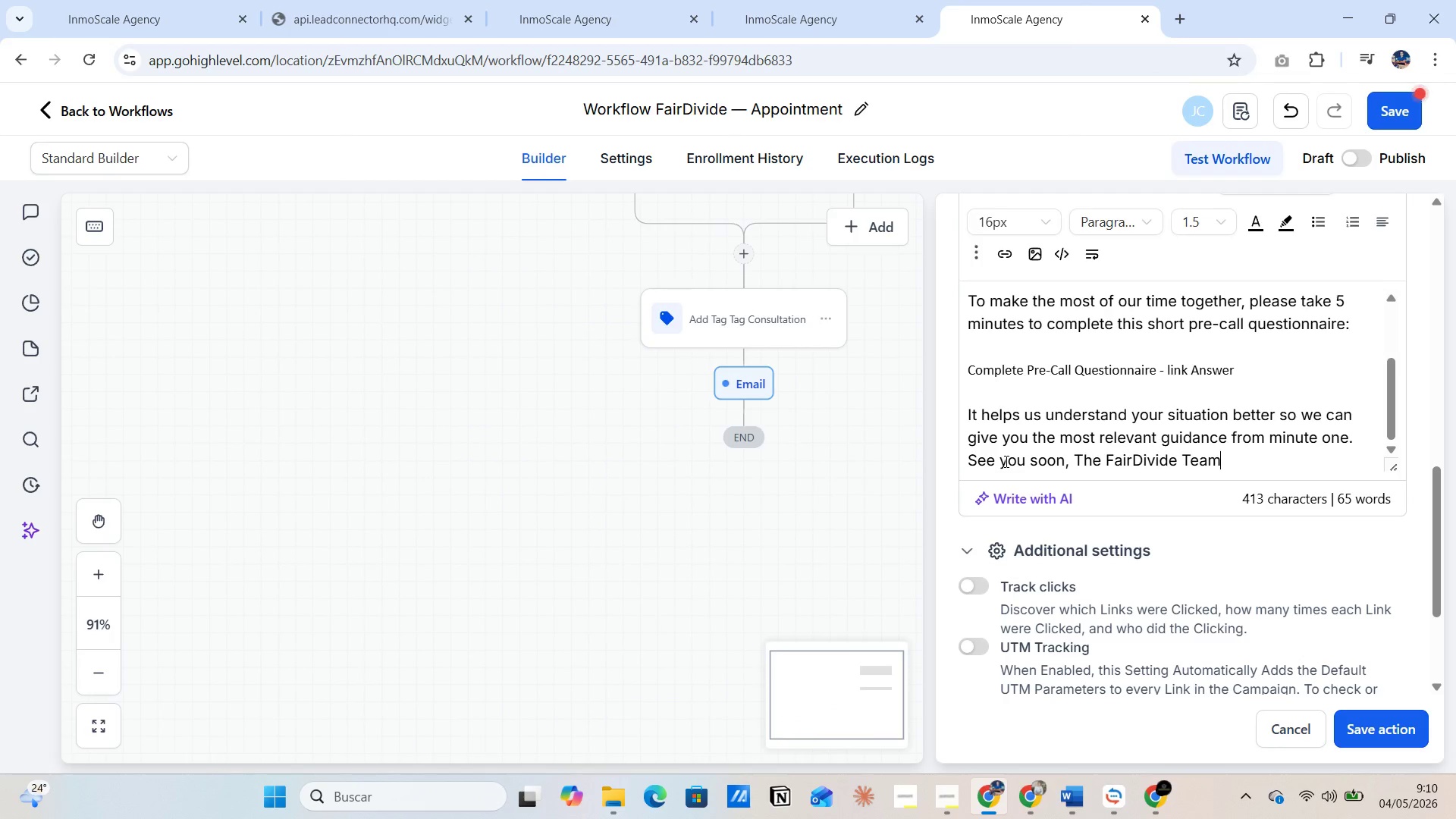 
scroll: coordinate [1012, 460], scroll_direction: down, amount: 2.0
 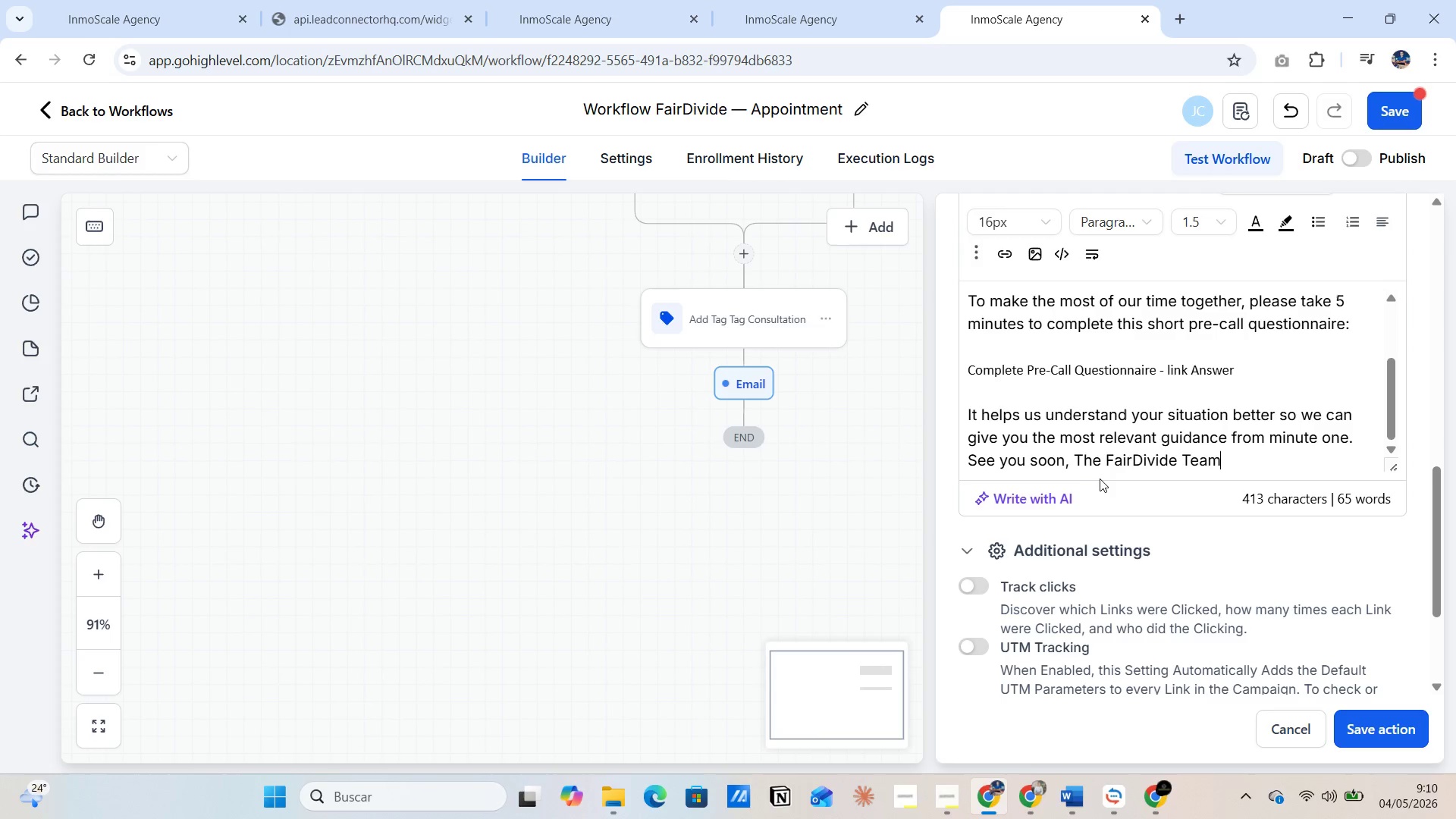 
left_click([1101, 479])
 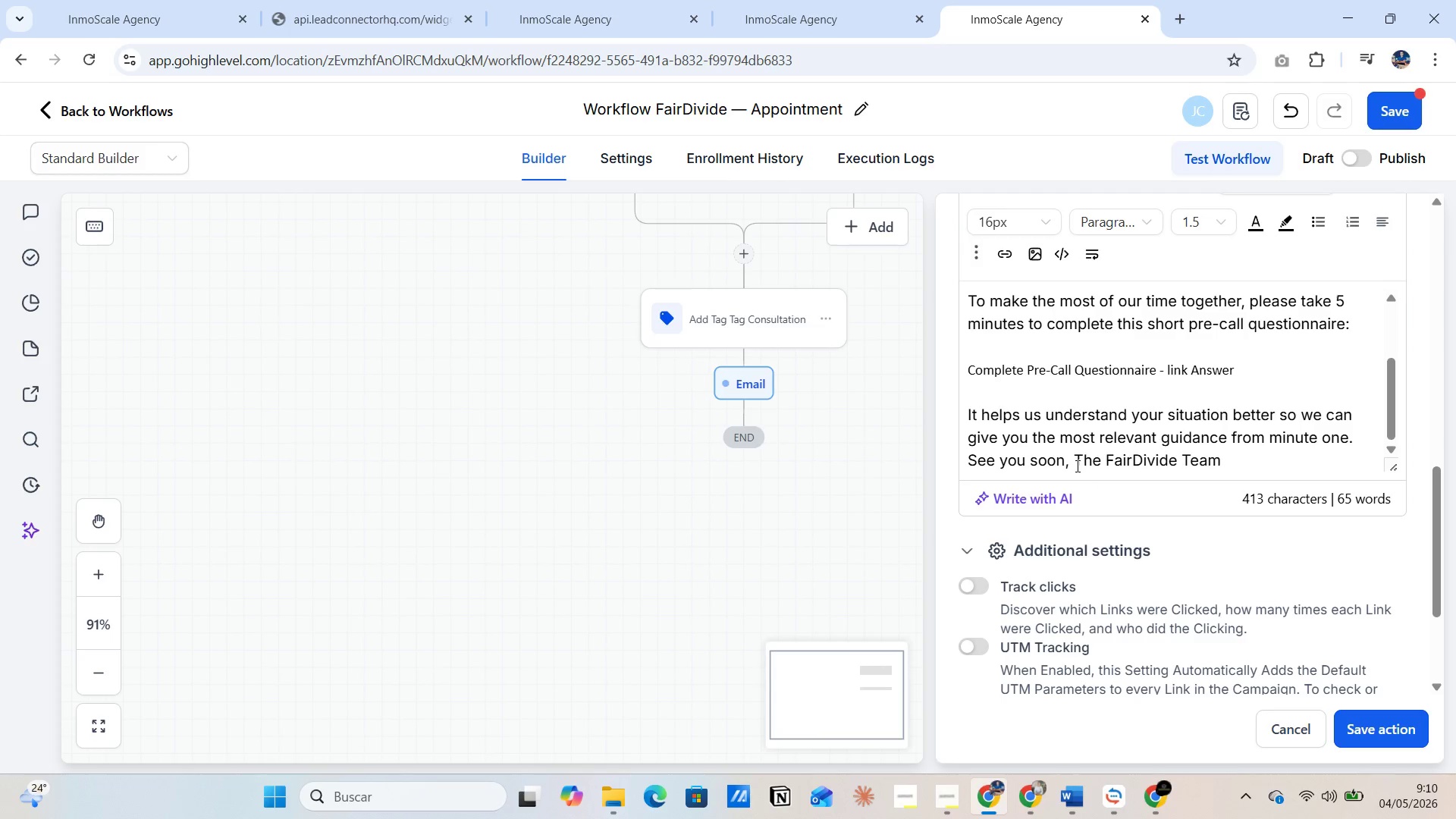 
left_click([1076, 466])
 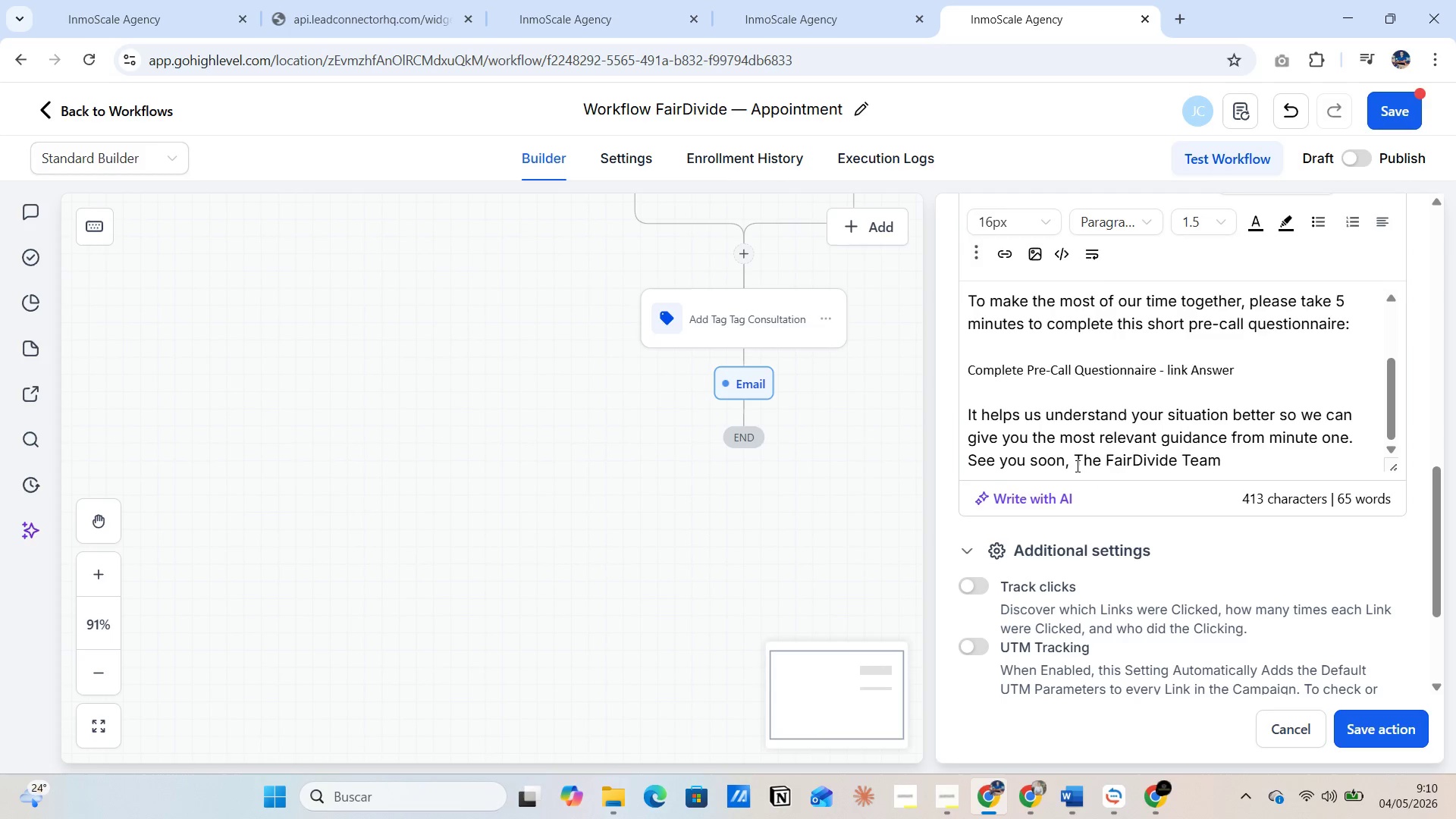 
key(Enter)
 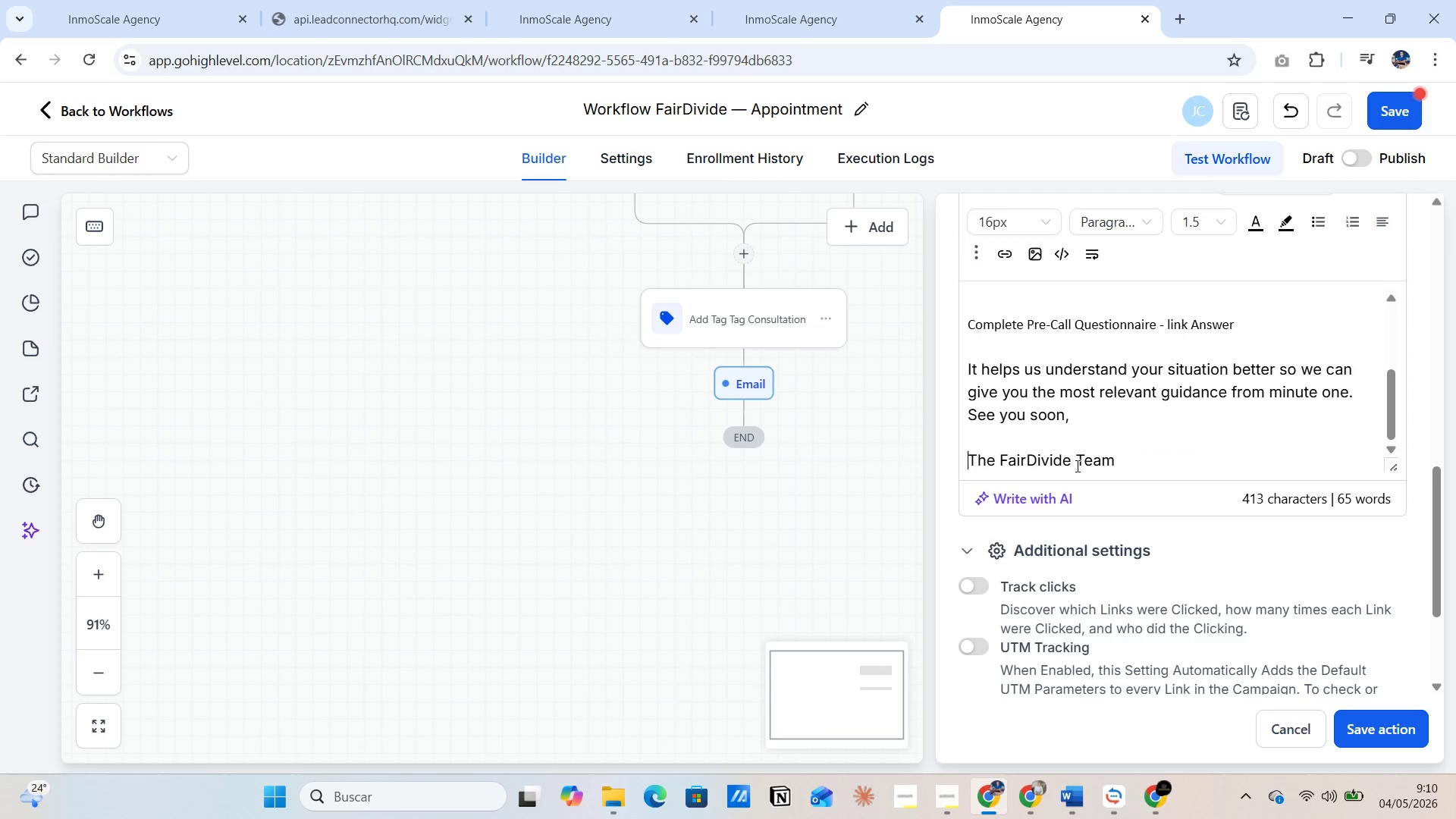 
key(Enter)
 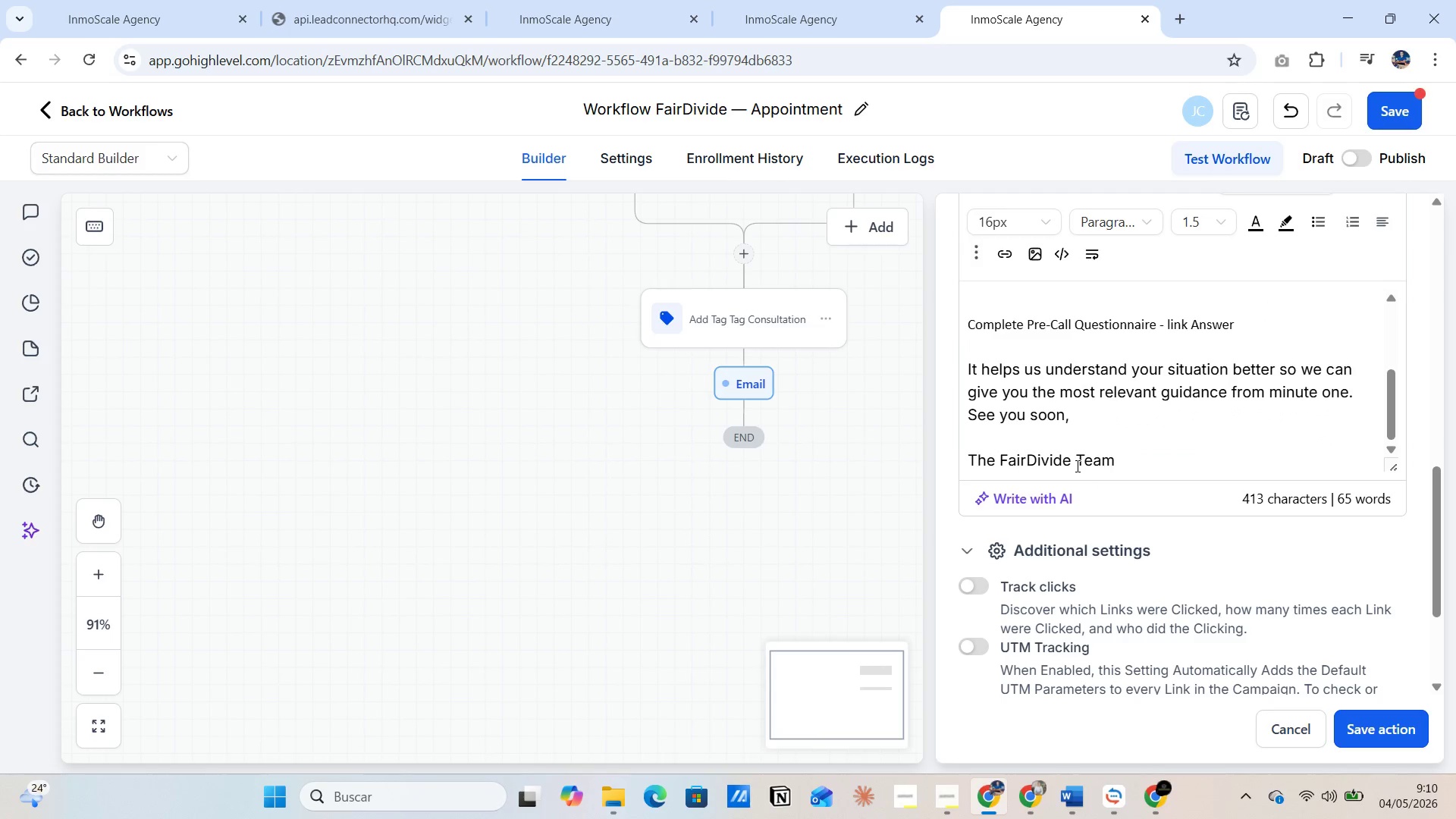 
scroll: coordinate [1084, 463], scroll_direction: up, amount: 12.0
 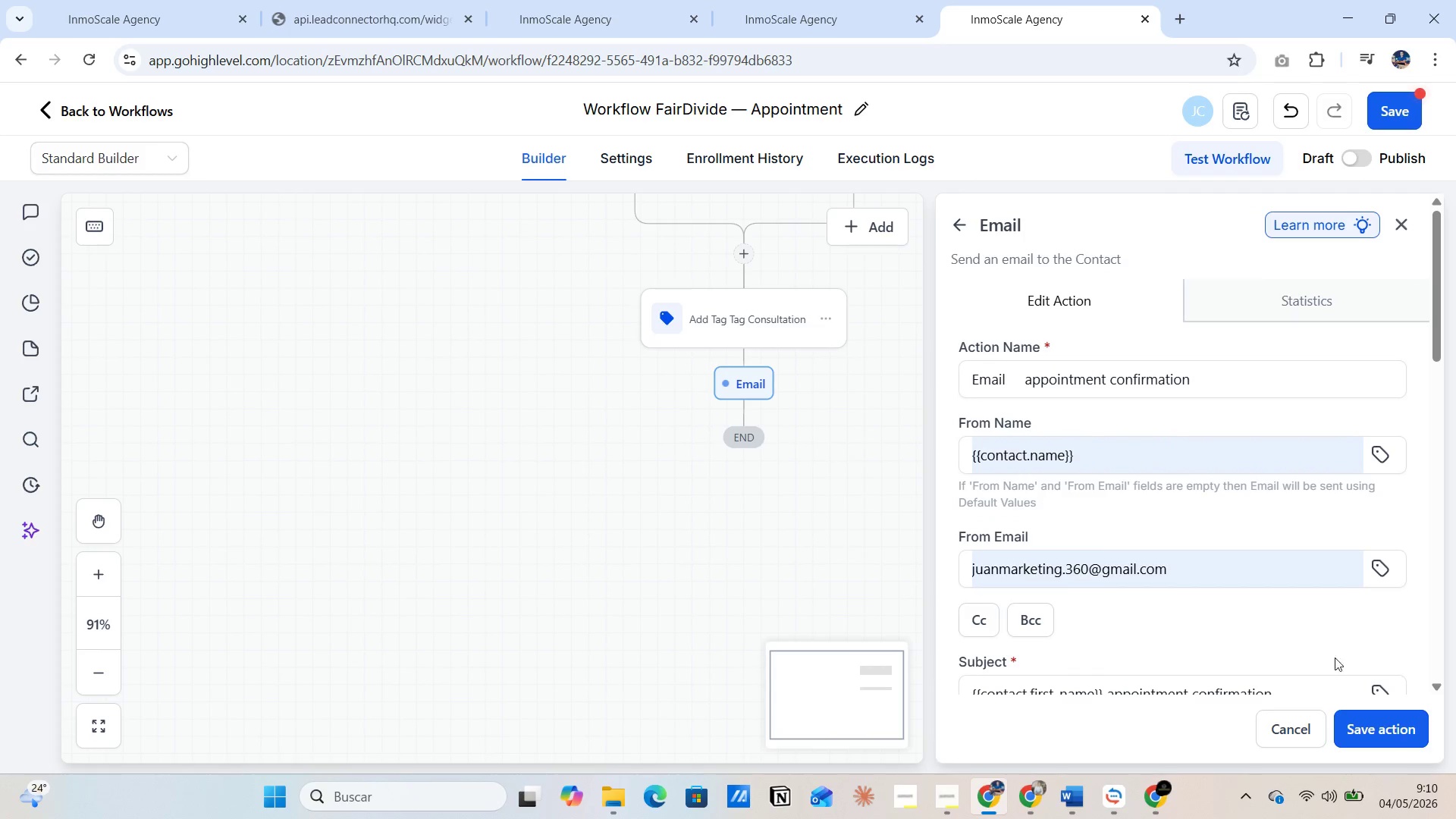 
left_click([1366, 724])
 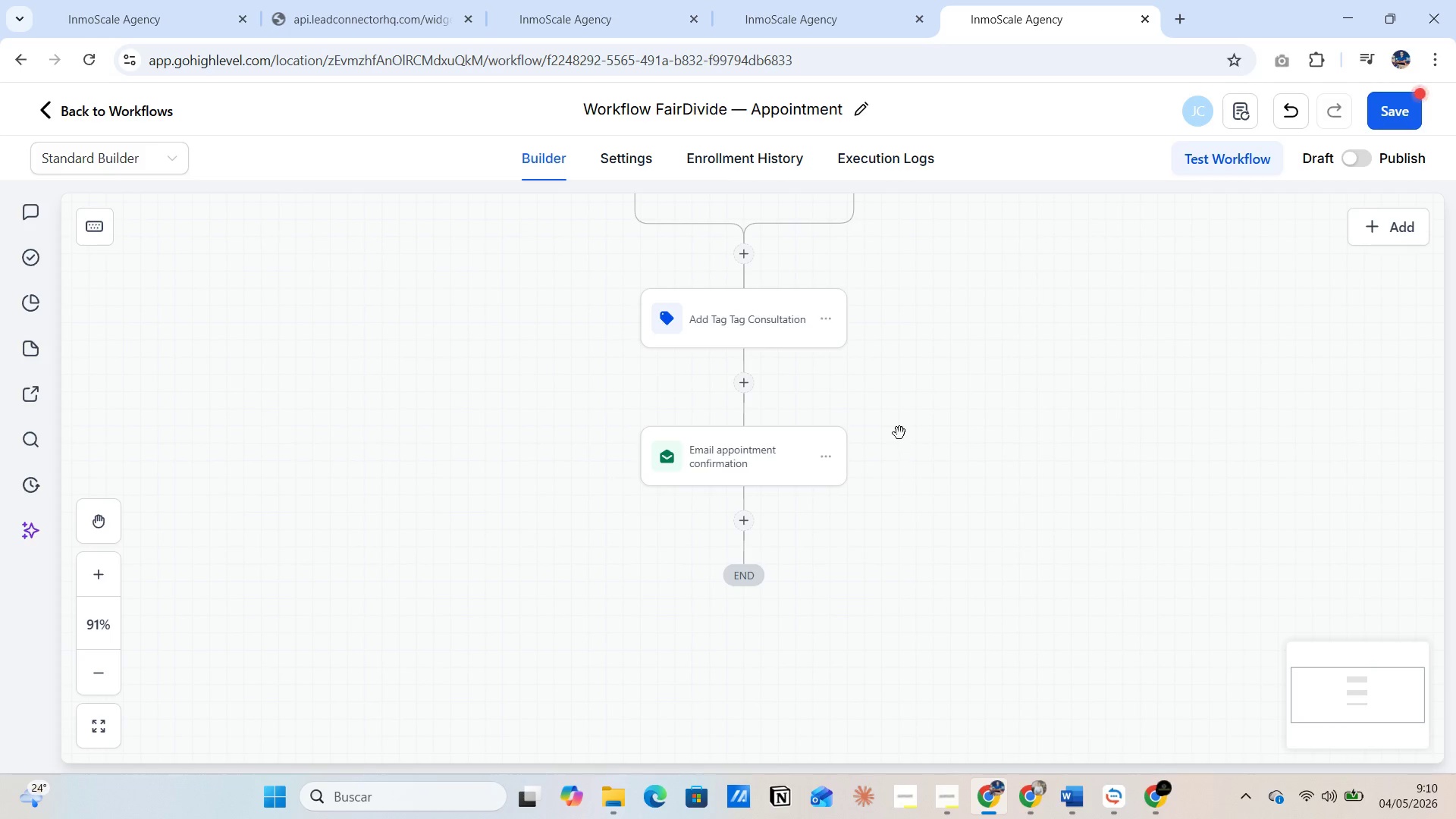 
scroll: coordinate [915, 430], scroll_direction: up, amount: 2.0
 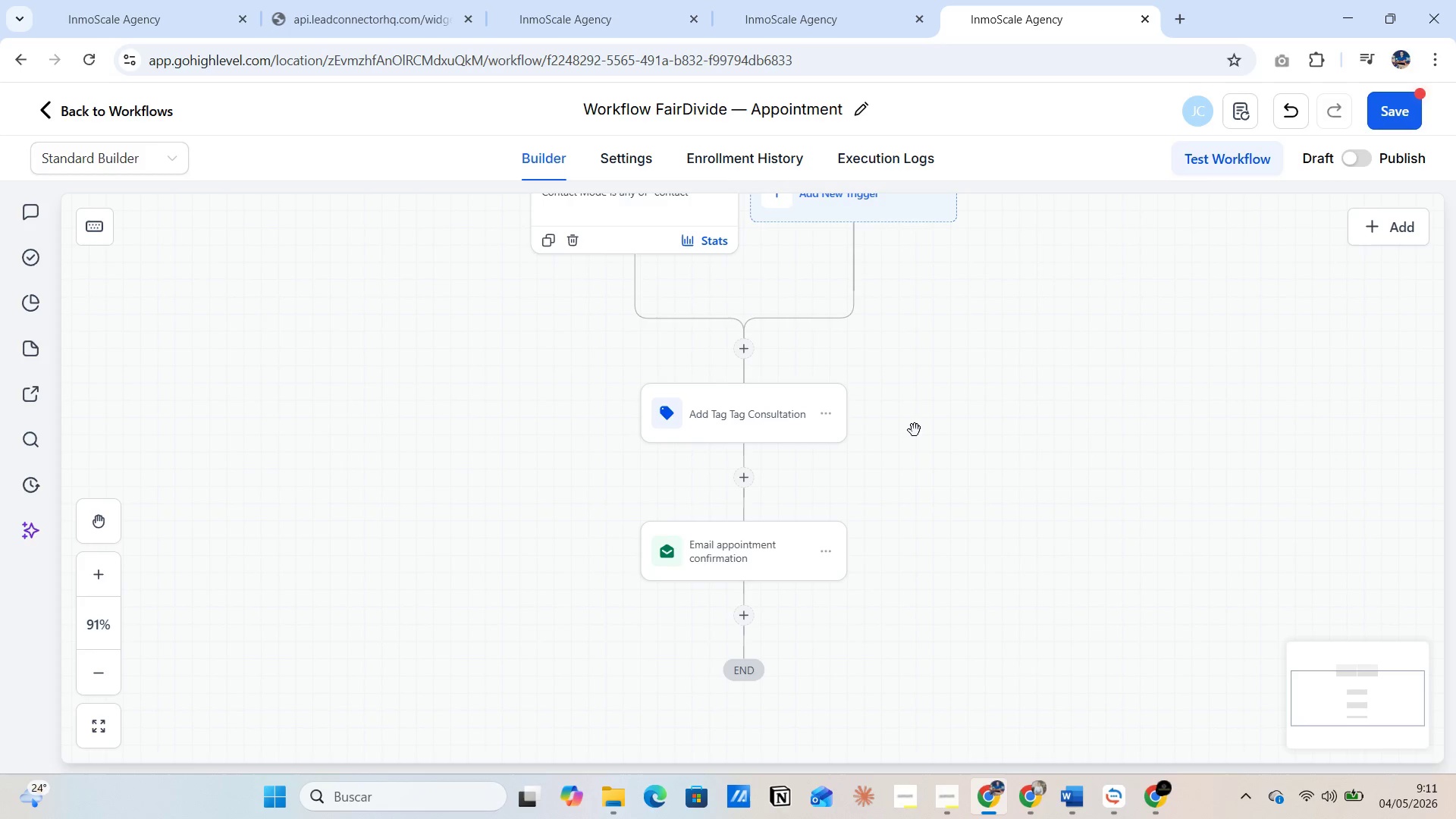 
wait(37.85)
 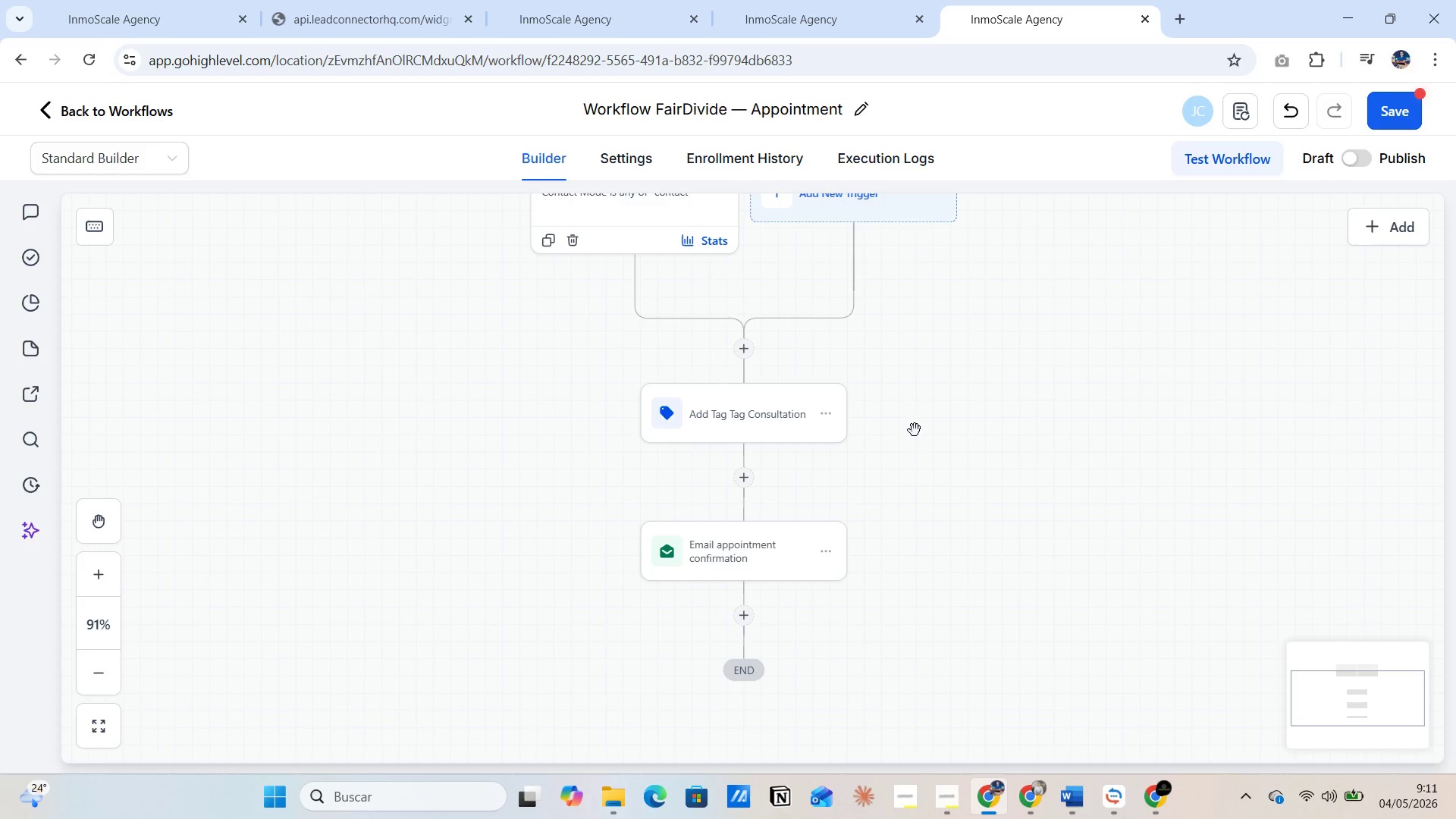 
left_click([1367, 110])
 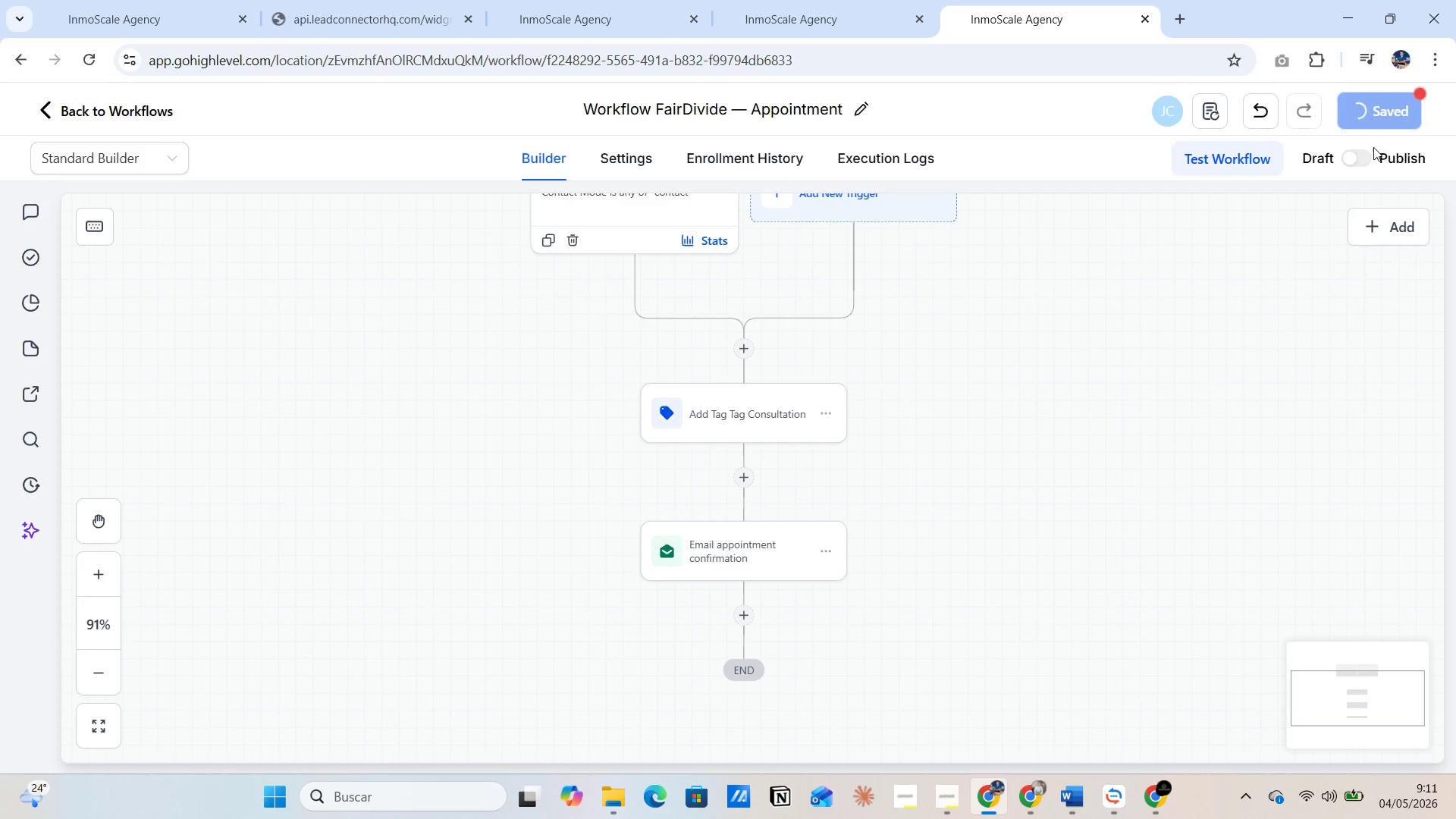 
mouse_move([1357, 166])
 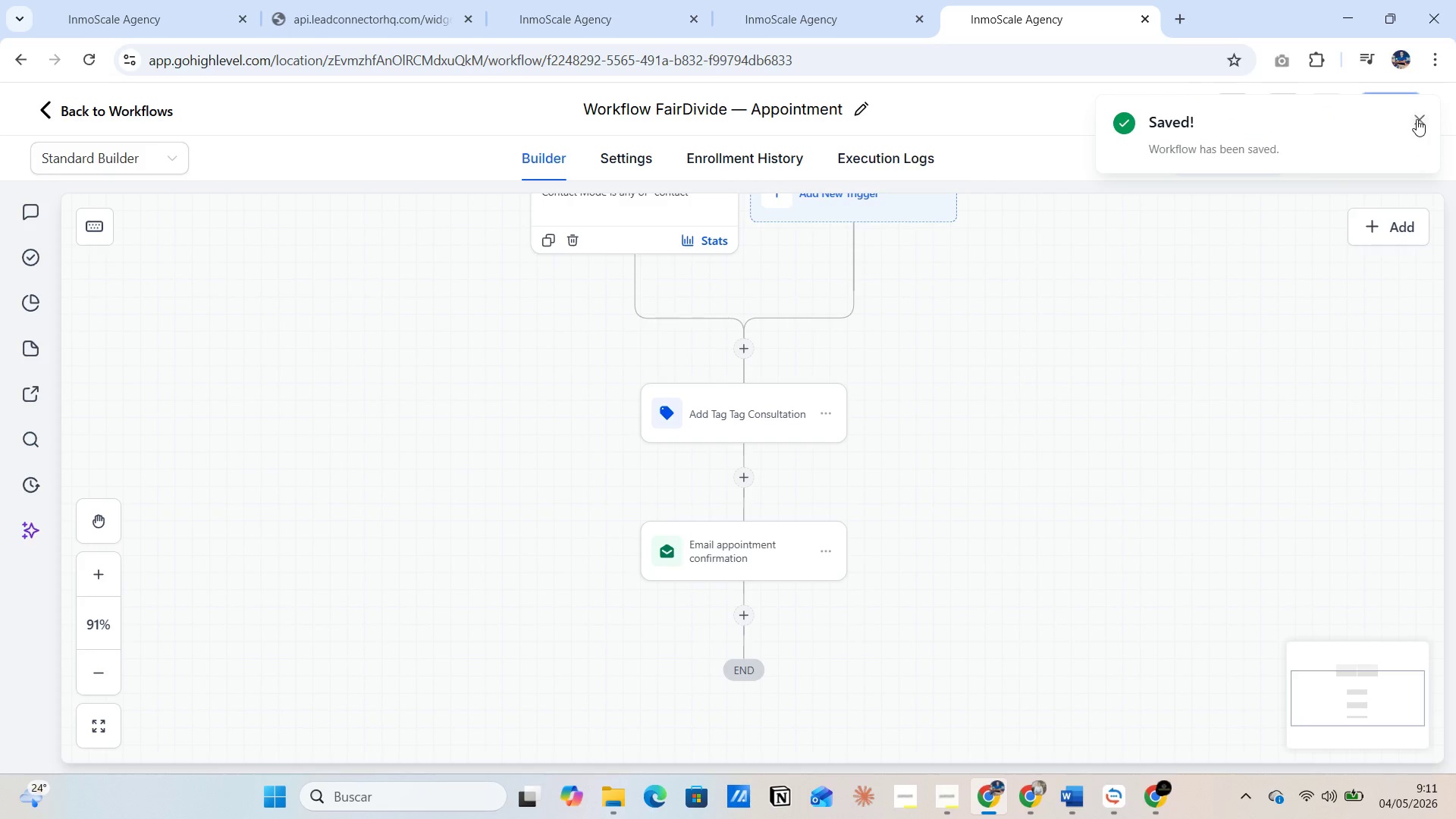 
left_click([1417, 118])
 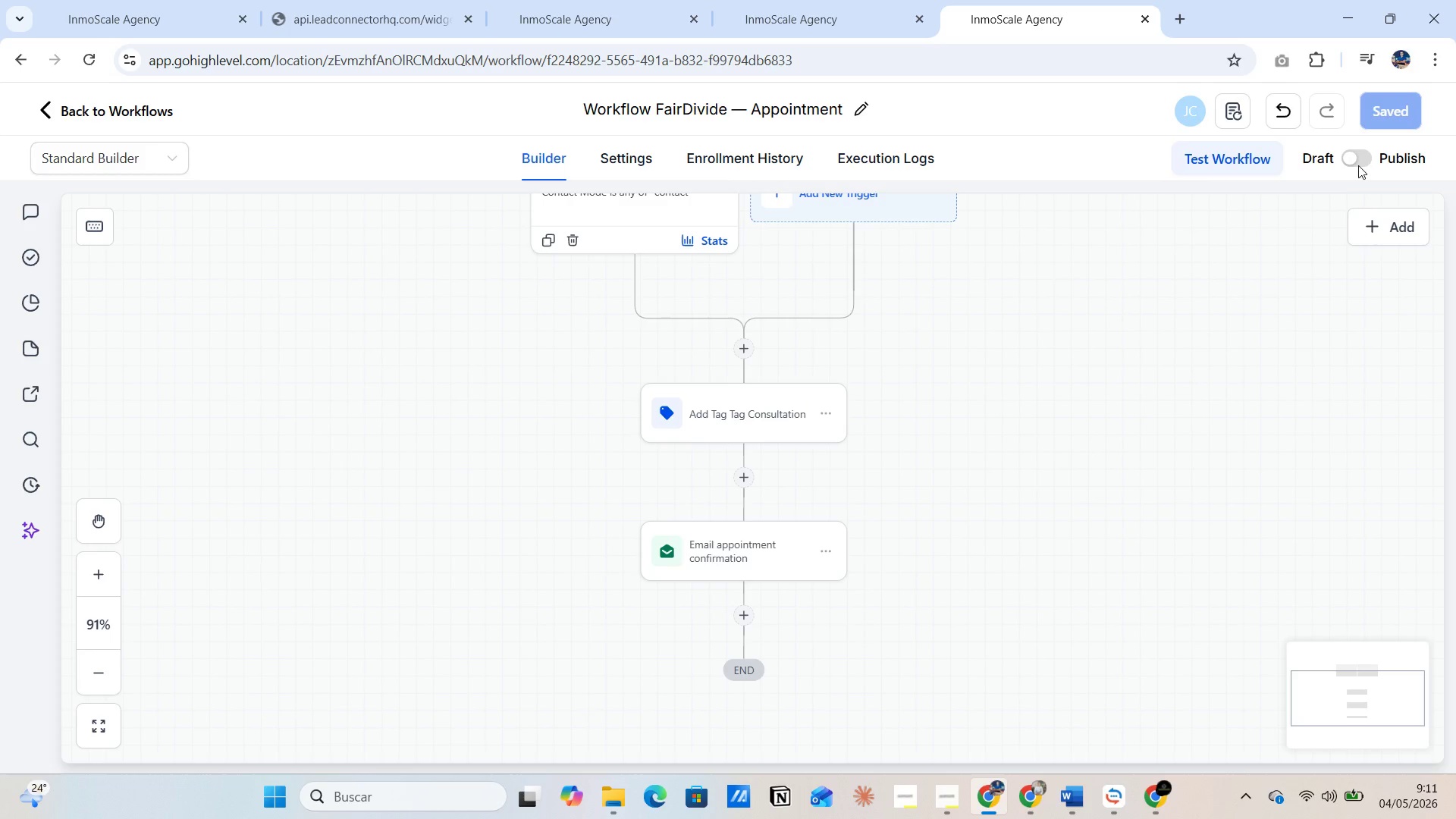 
left_click([1360, 162])
 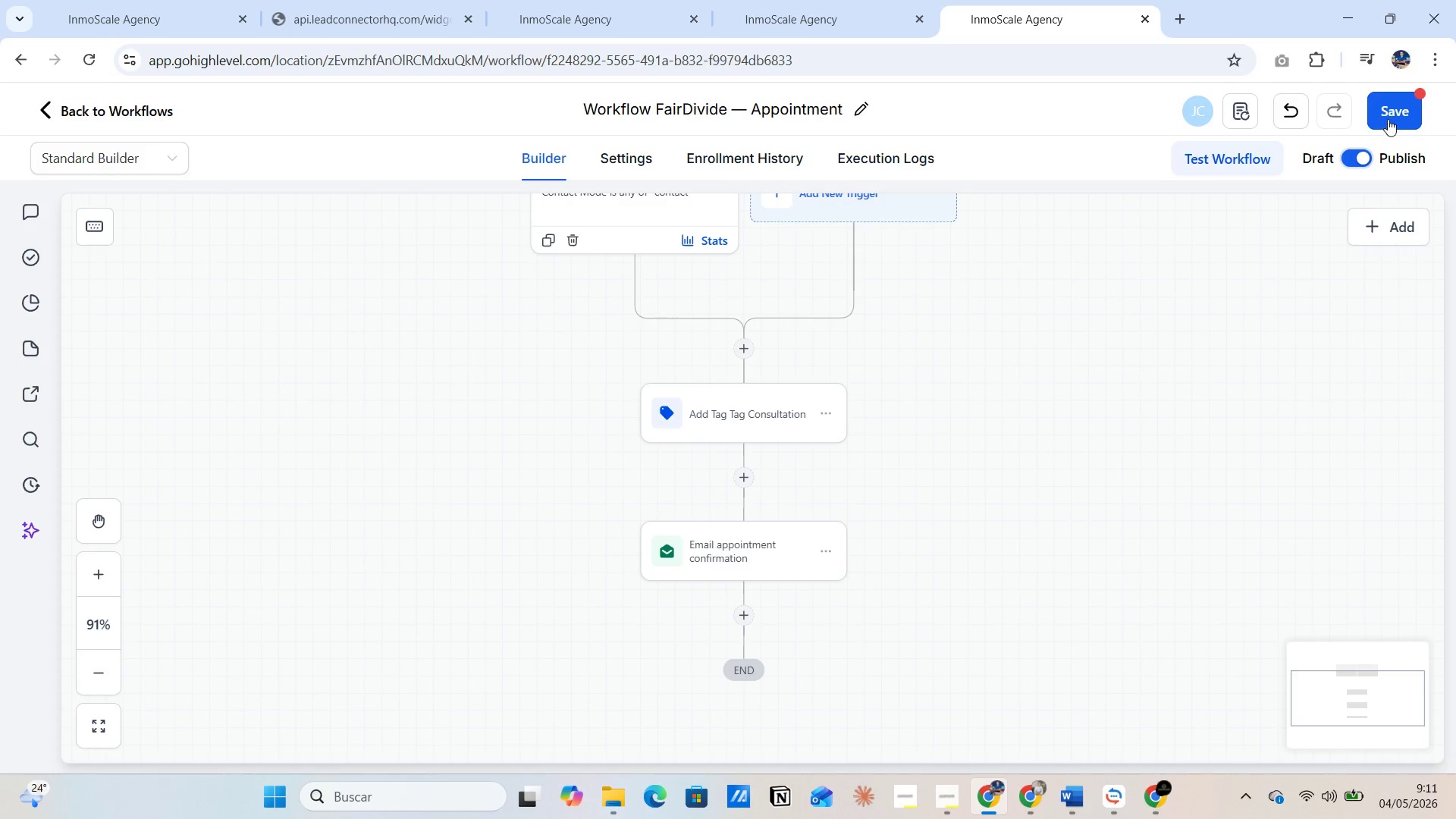 
left_click([1388, 115])
 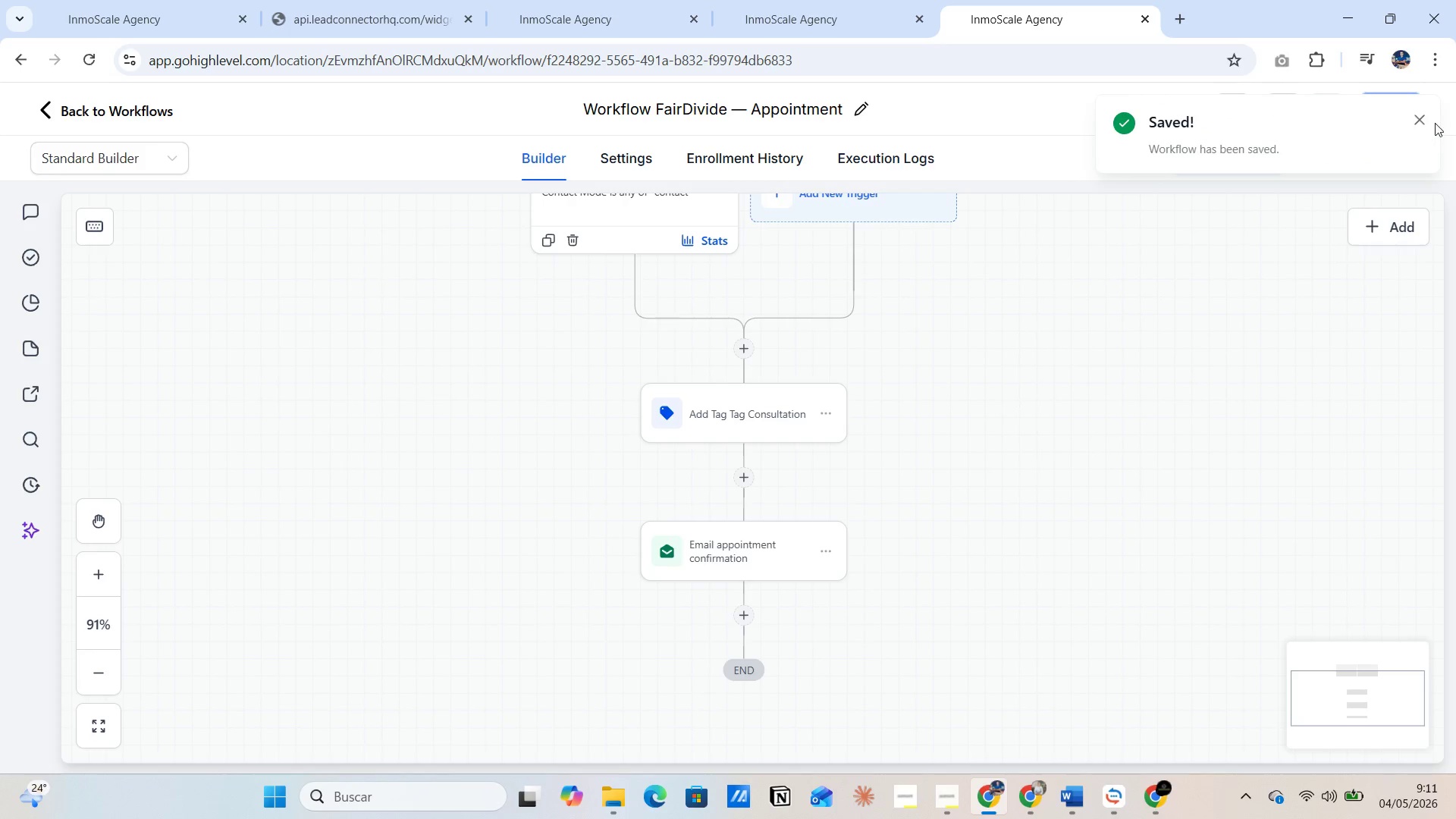 
left_click([1425, 124])
 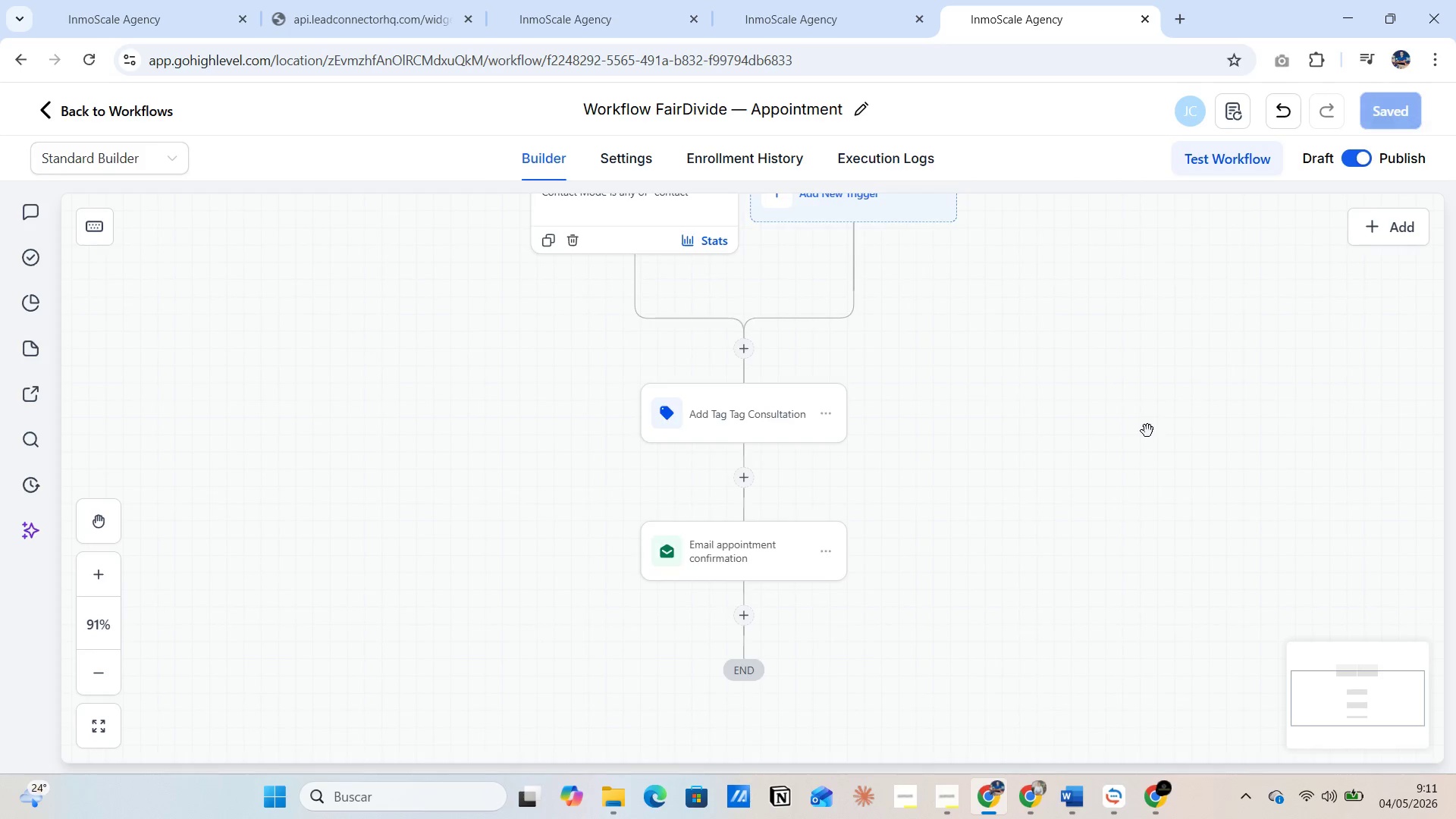 
scroll: coordinate [1147, 431], scroll_direction: up, amount: 2.0
 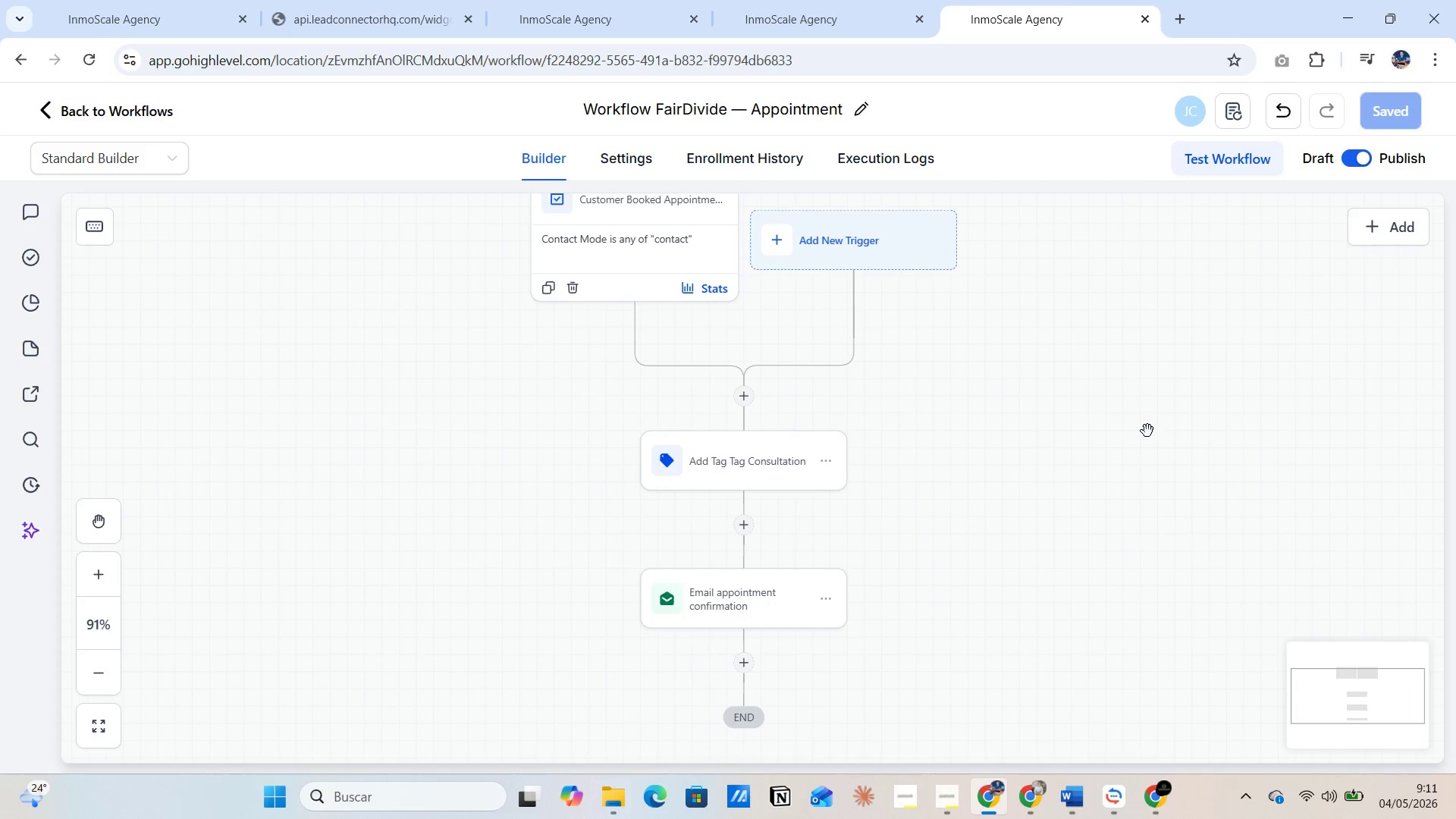 
scroll: coordinate [1147, 431], scroll_direction: down, amount: 1.0
 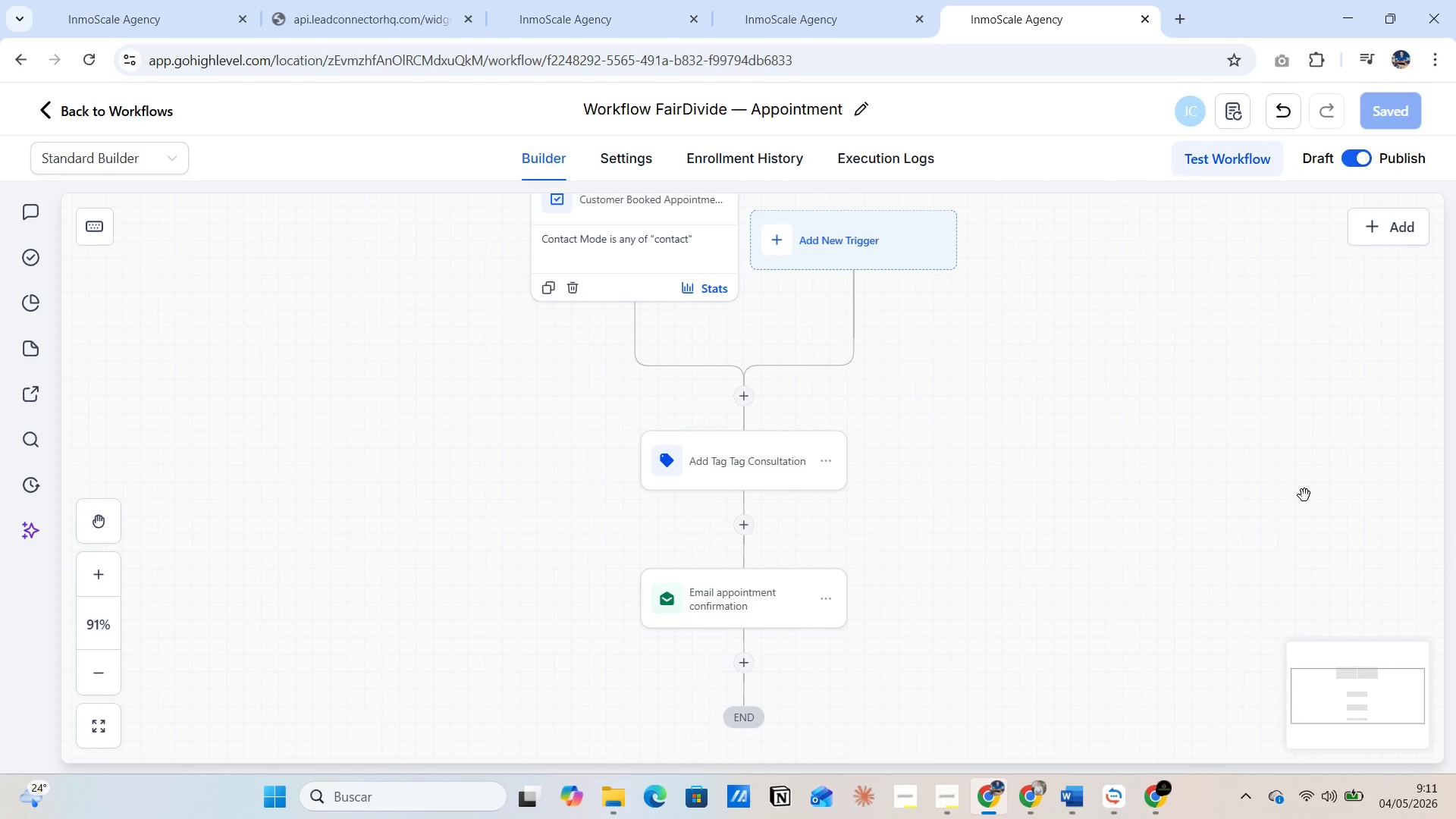 
scroll: coordinate [1303, 494], scroll_direction: up, amount: 1.0
 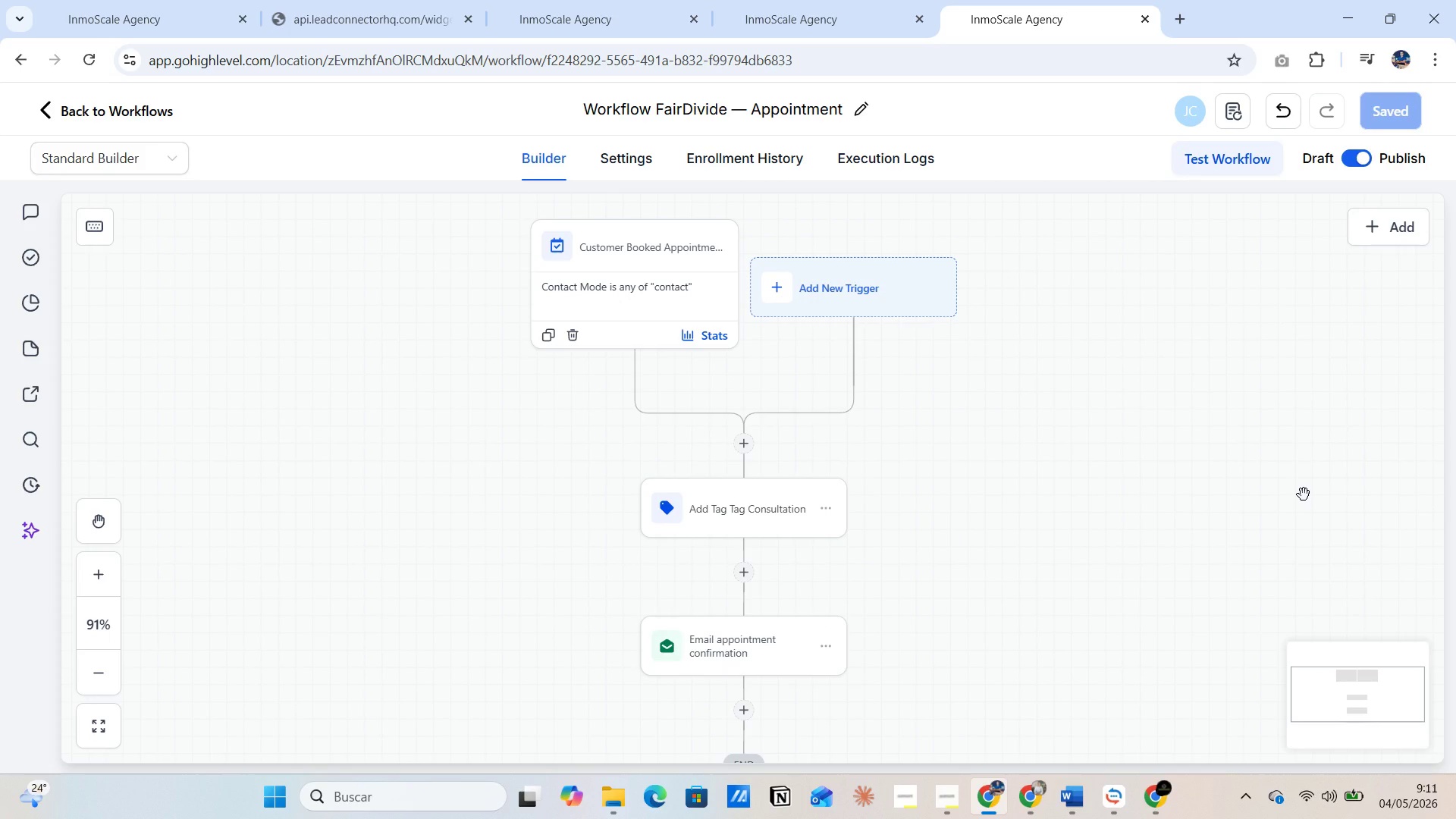 
key(PrintScreen)
 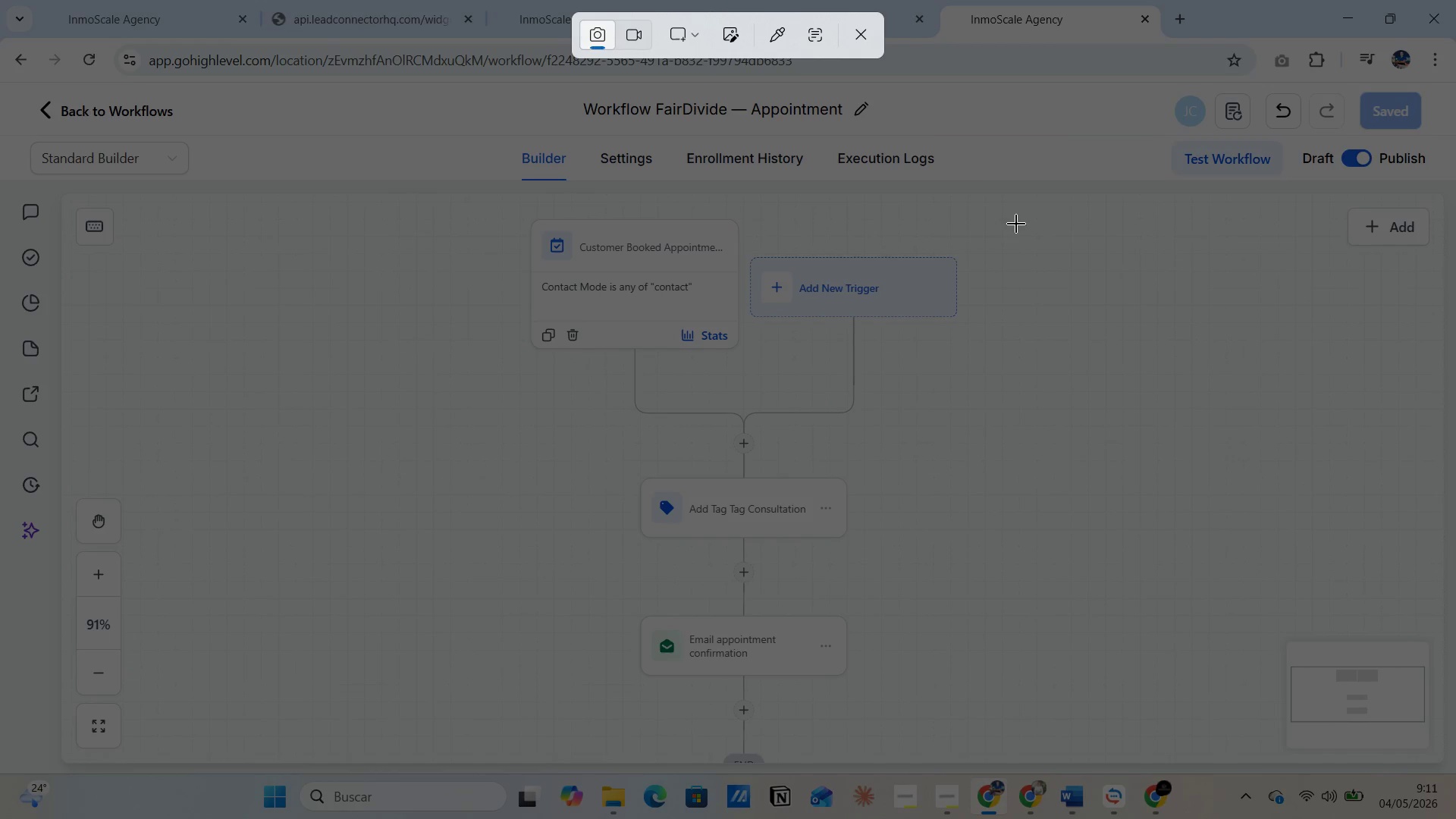 
wait(5.02)
 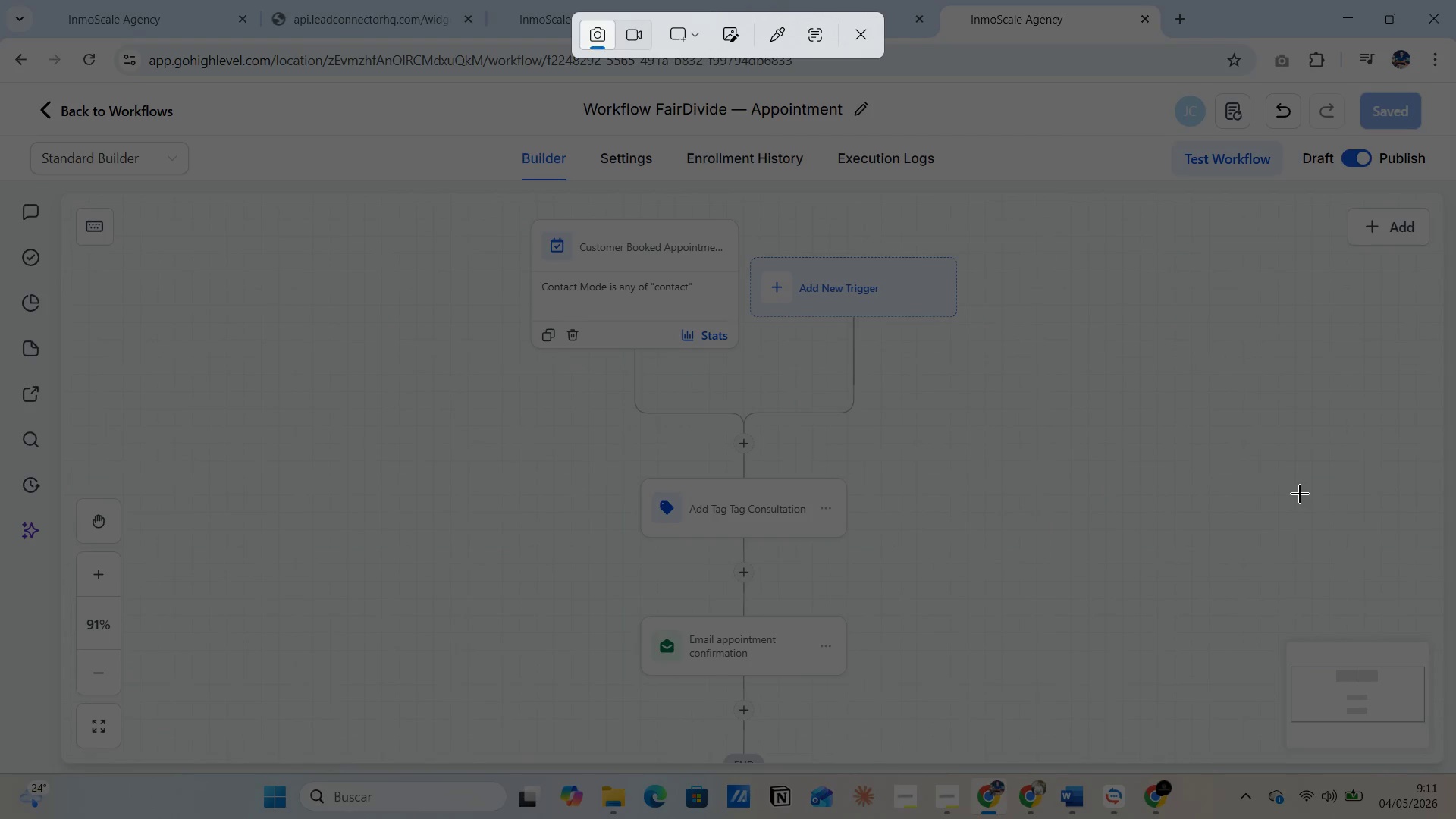 
left_click([704, 43])
 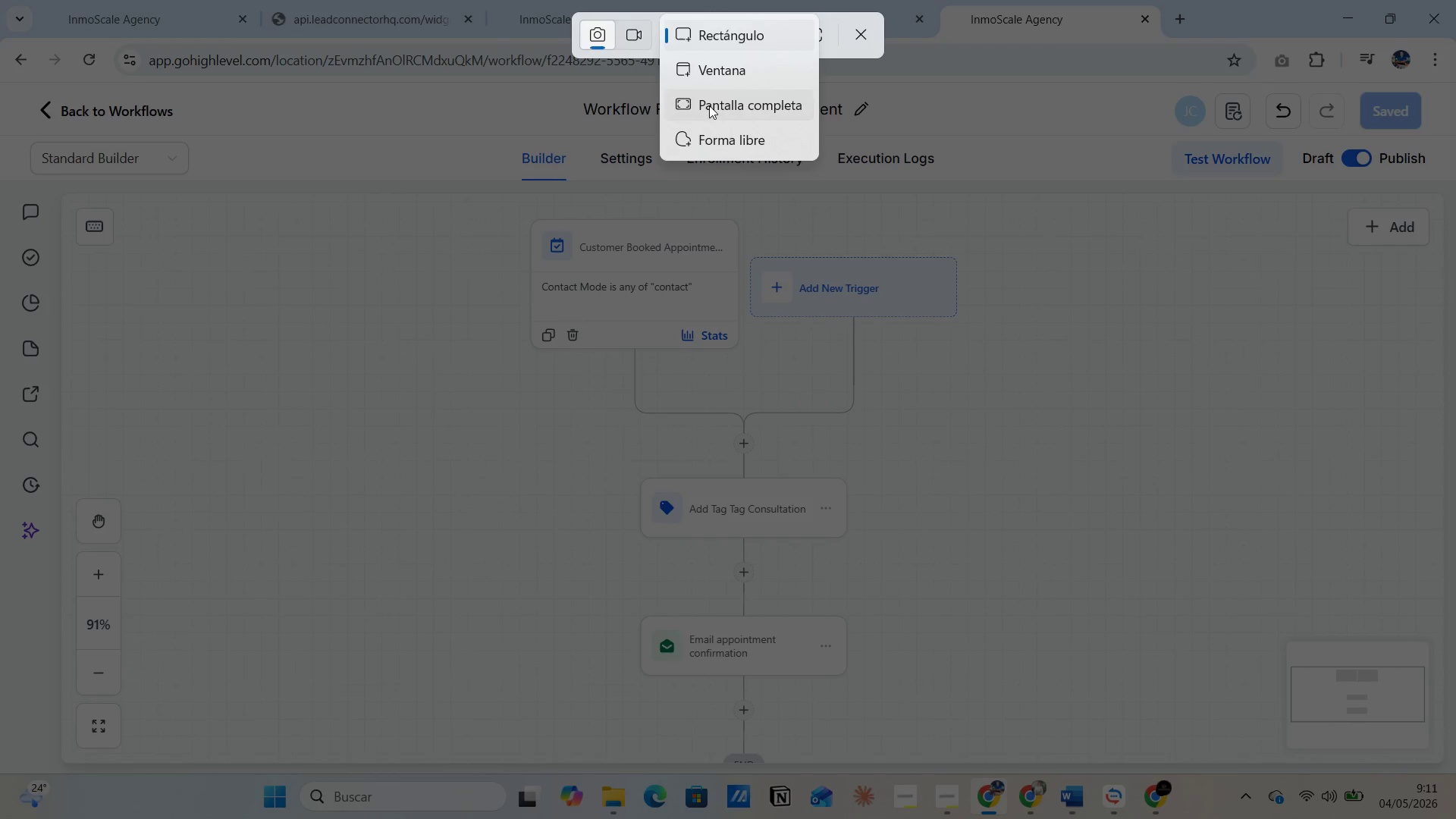 
left_click([709, 105])
 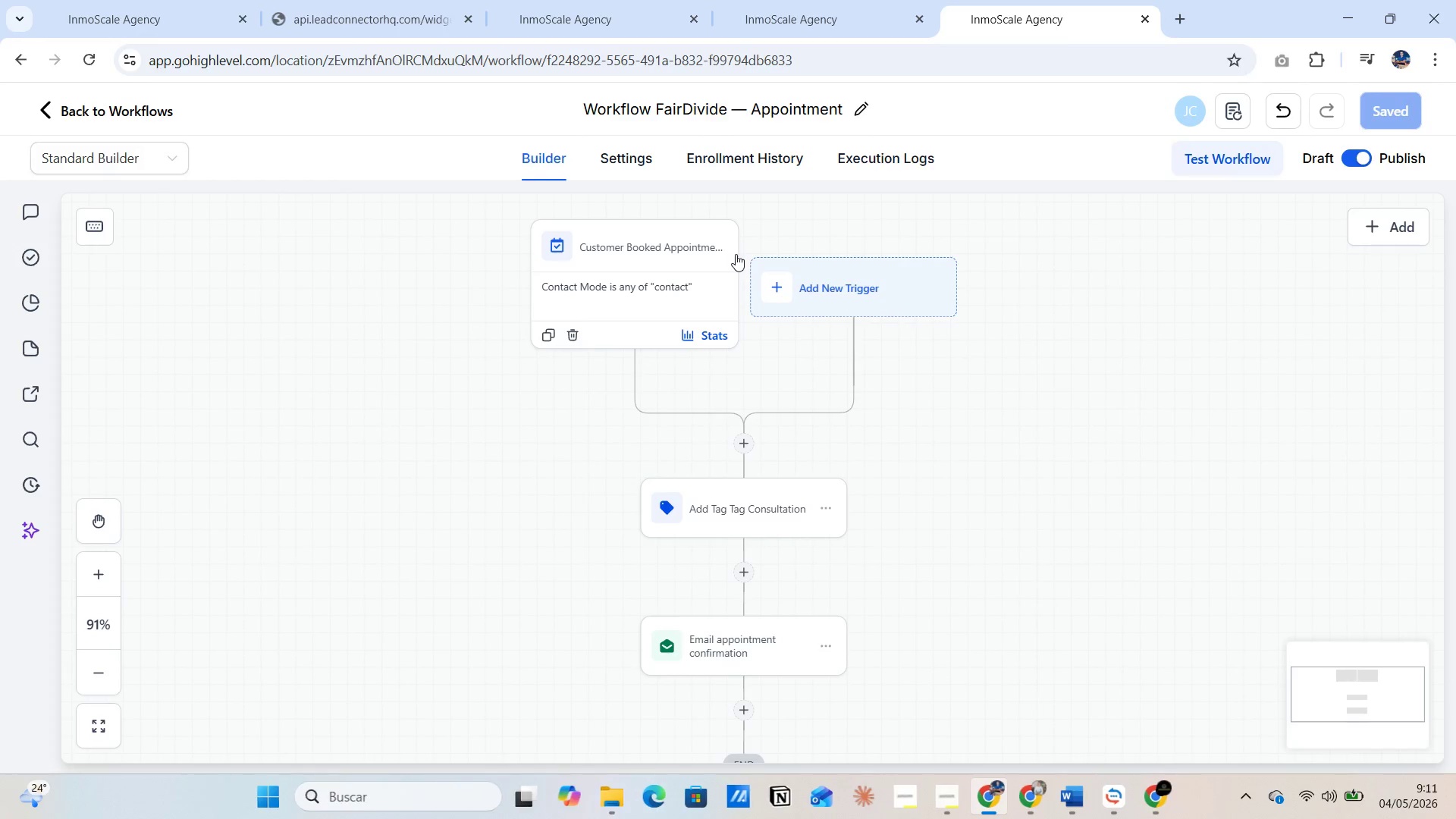 
key(Alt+Tab)
 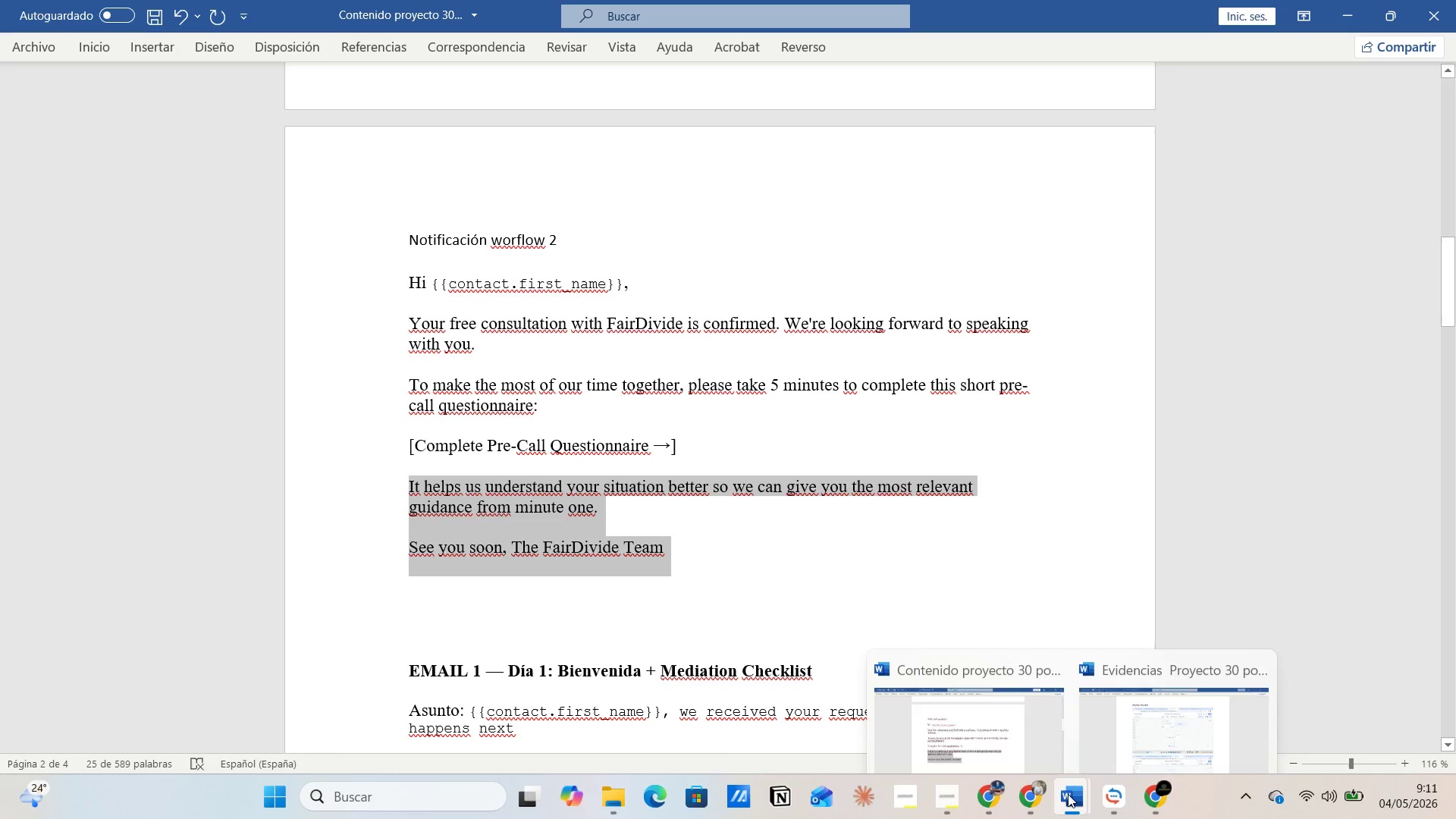 
left_click([1107, 719])
 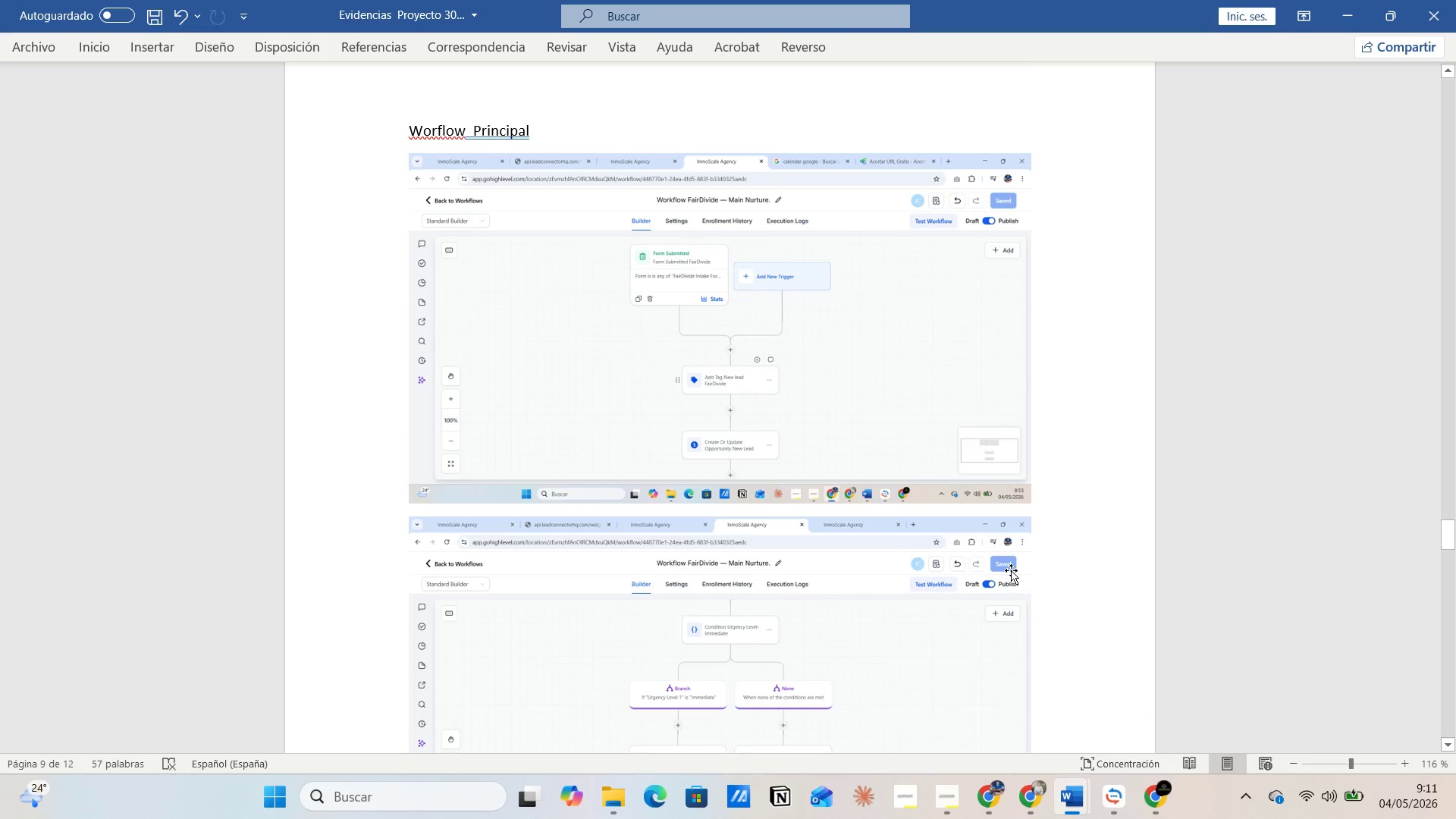 
scroll: coordinate [992, 575], scroll_direction: down, amount: 51.0
 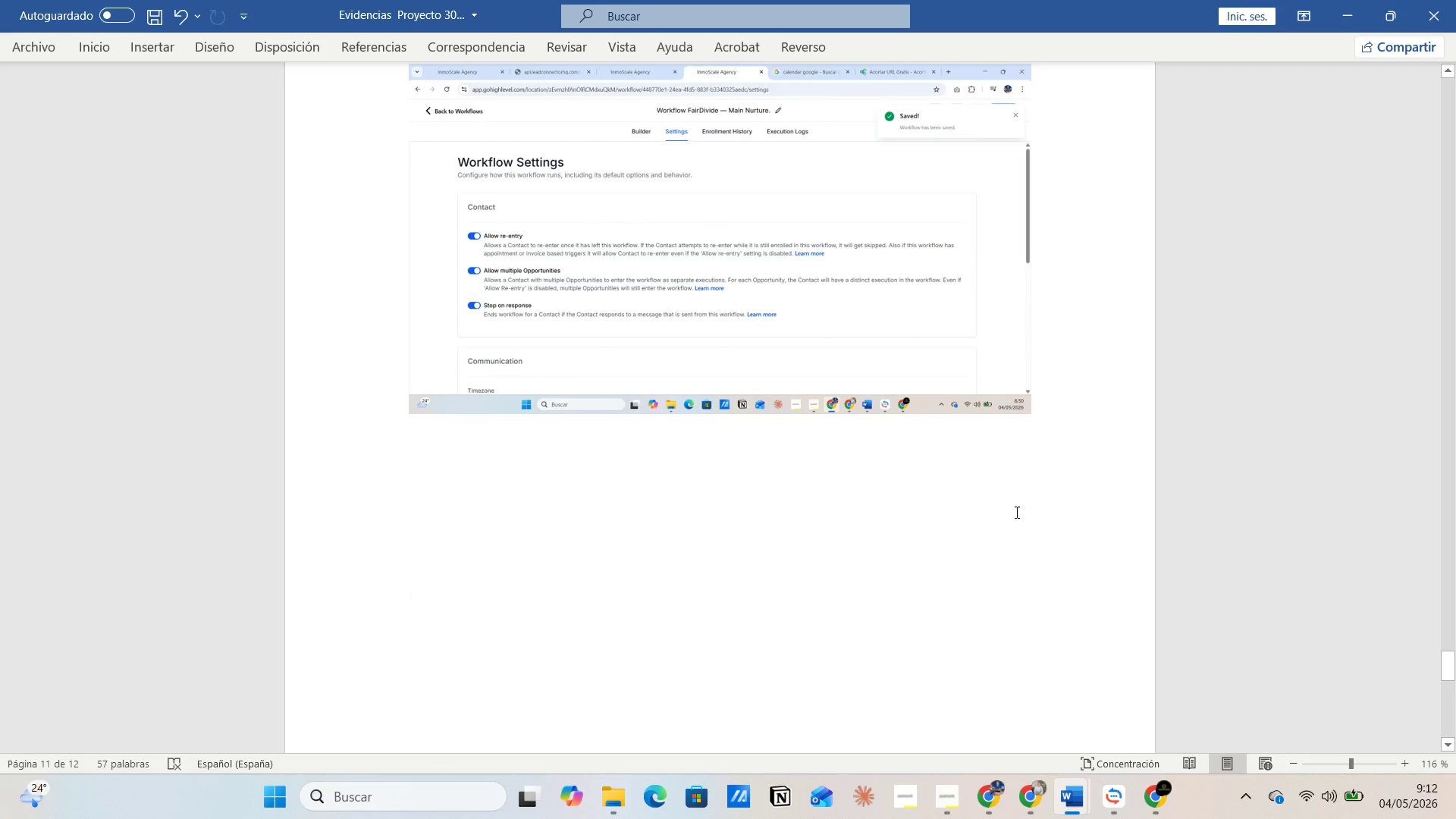 
left_click([1017, 511])
 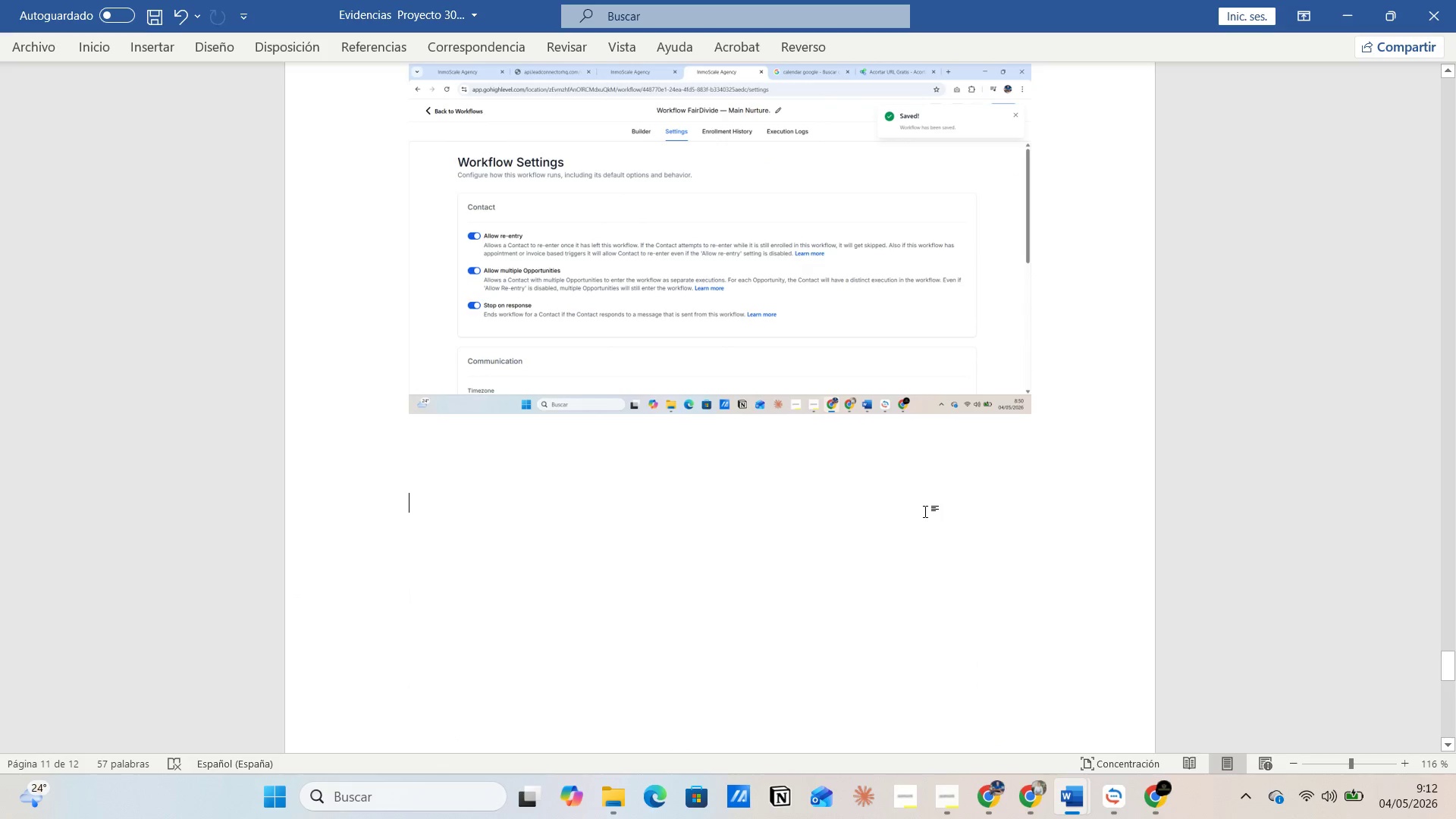 
type(Worflow 2 )
 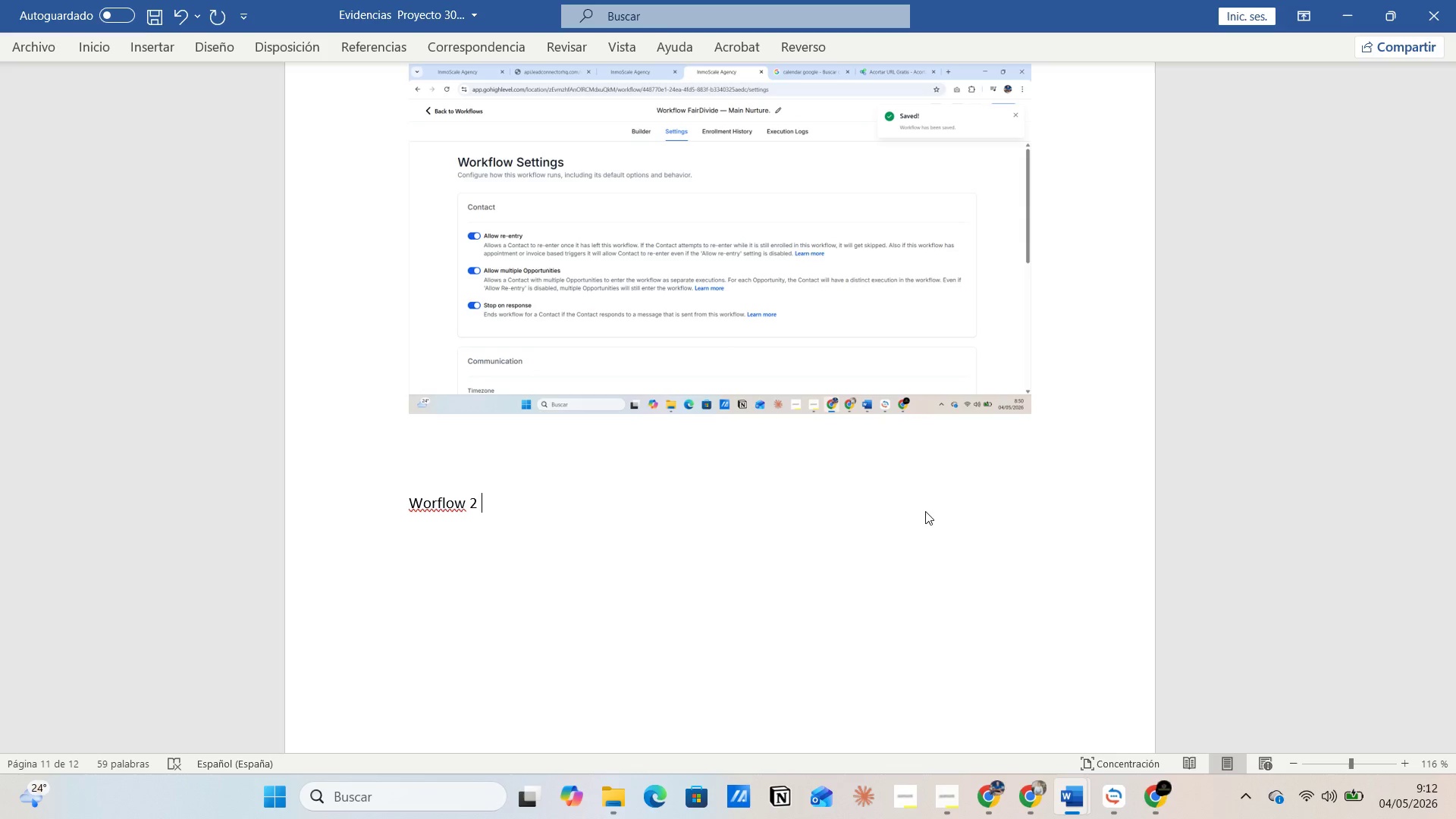 
key(Enter)
 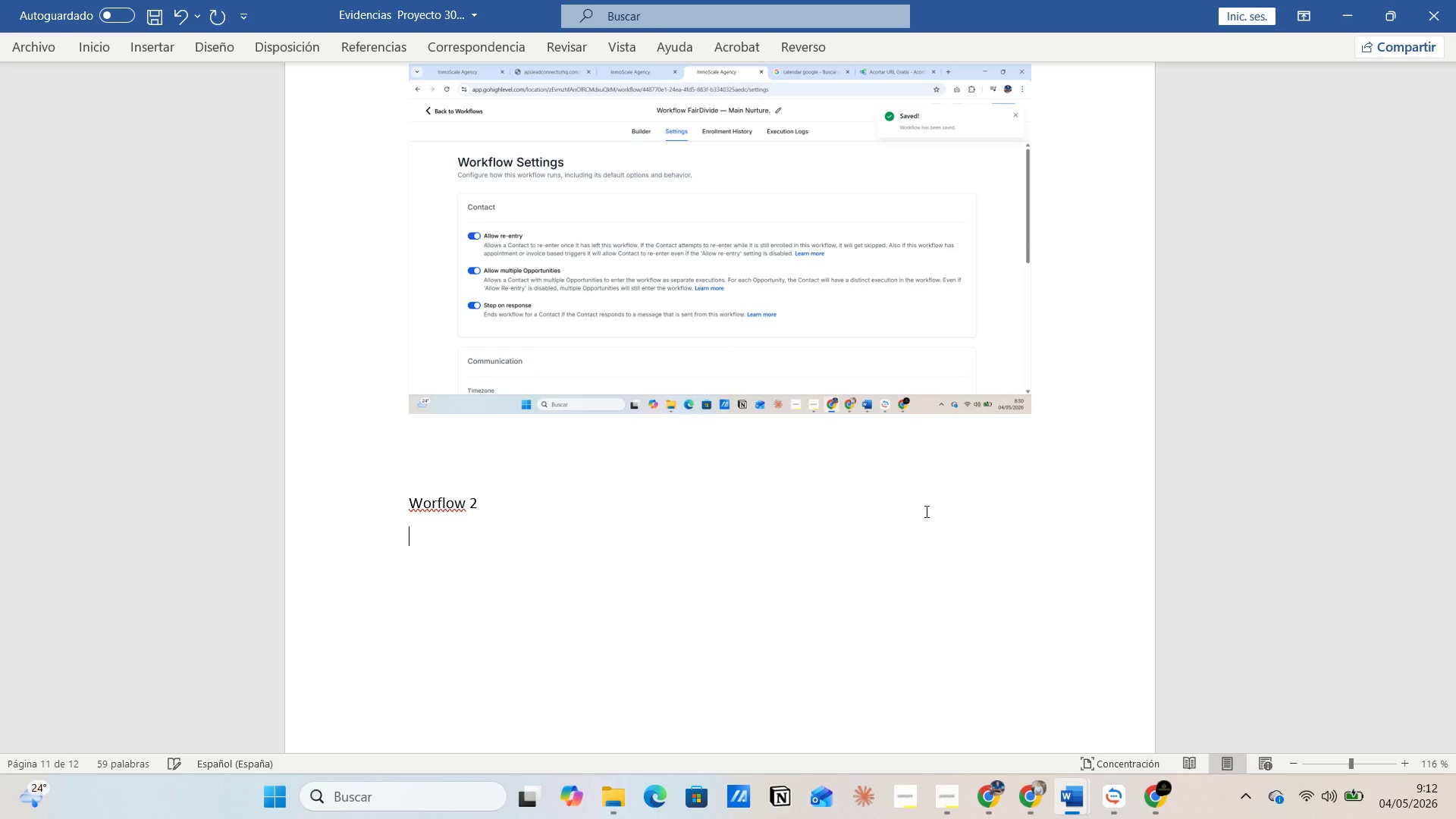 
key(Control+V)
 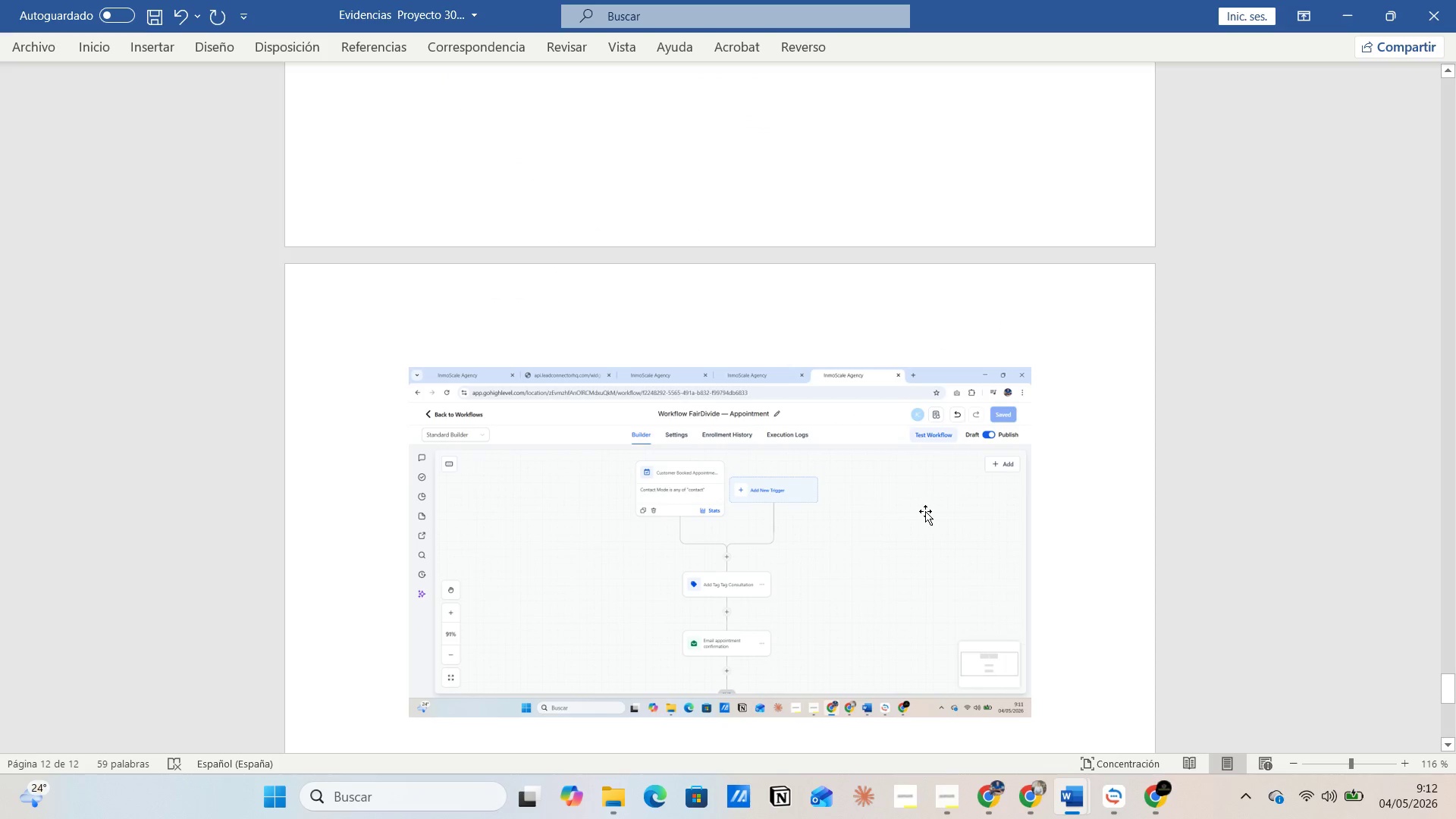 
scroll: coordinate [736, 432], scroll_direction: up, amount: 6.0
 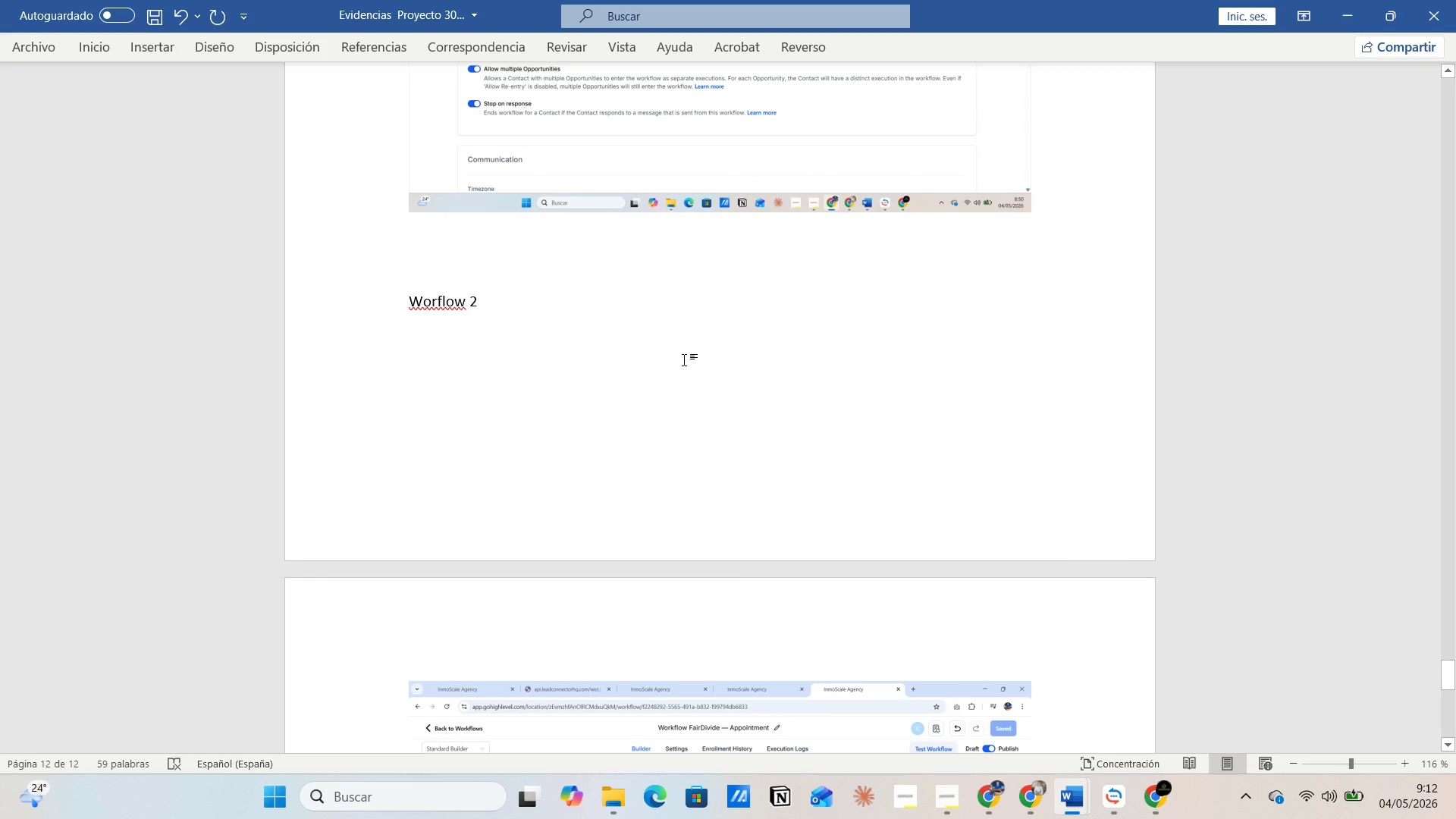 
left_click([684, 359])
 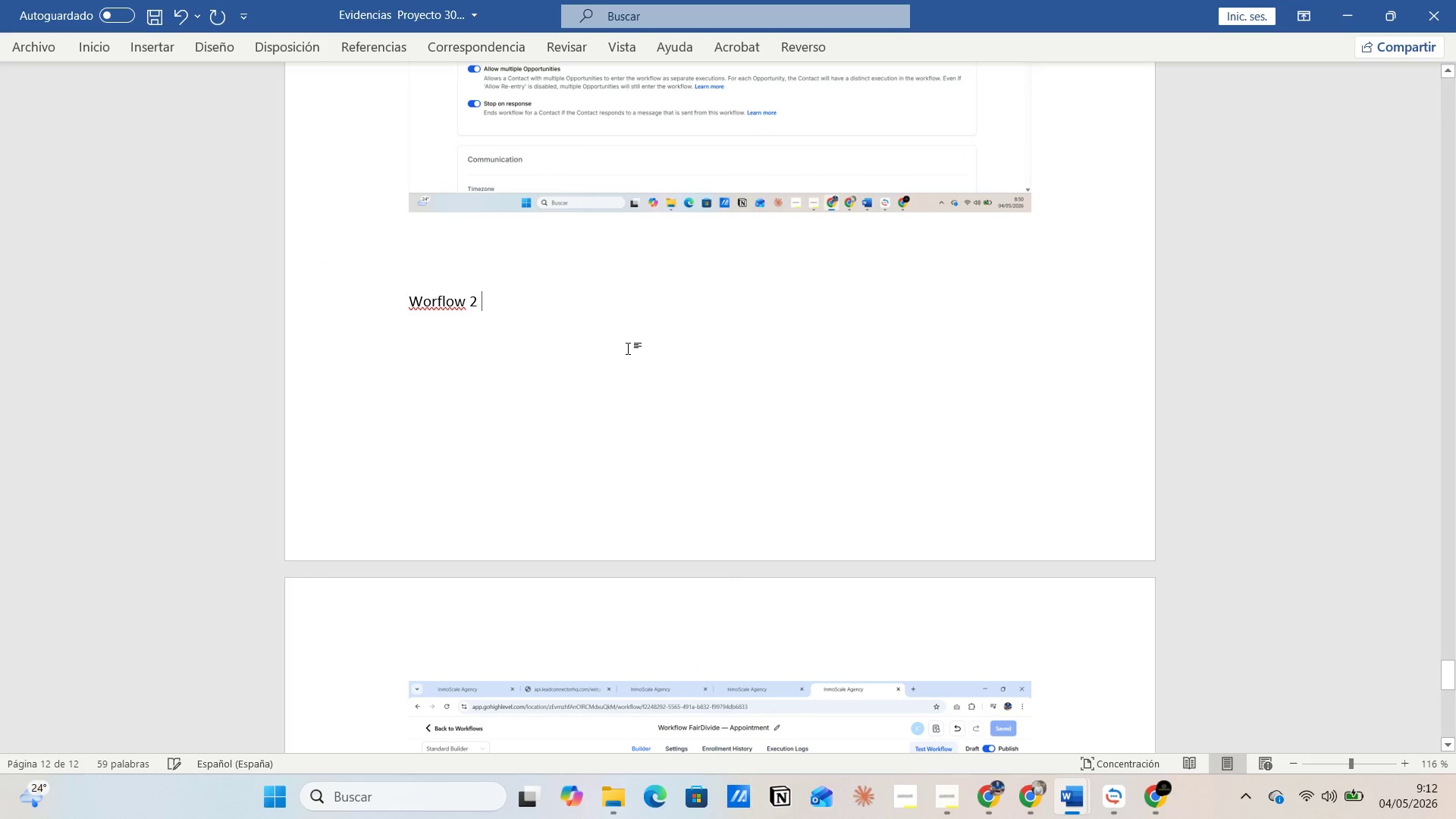 
left_click([628, 347])
 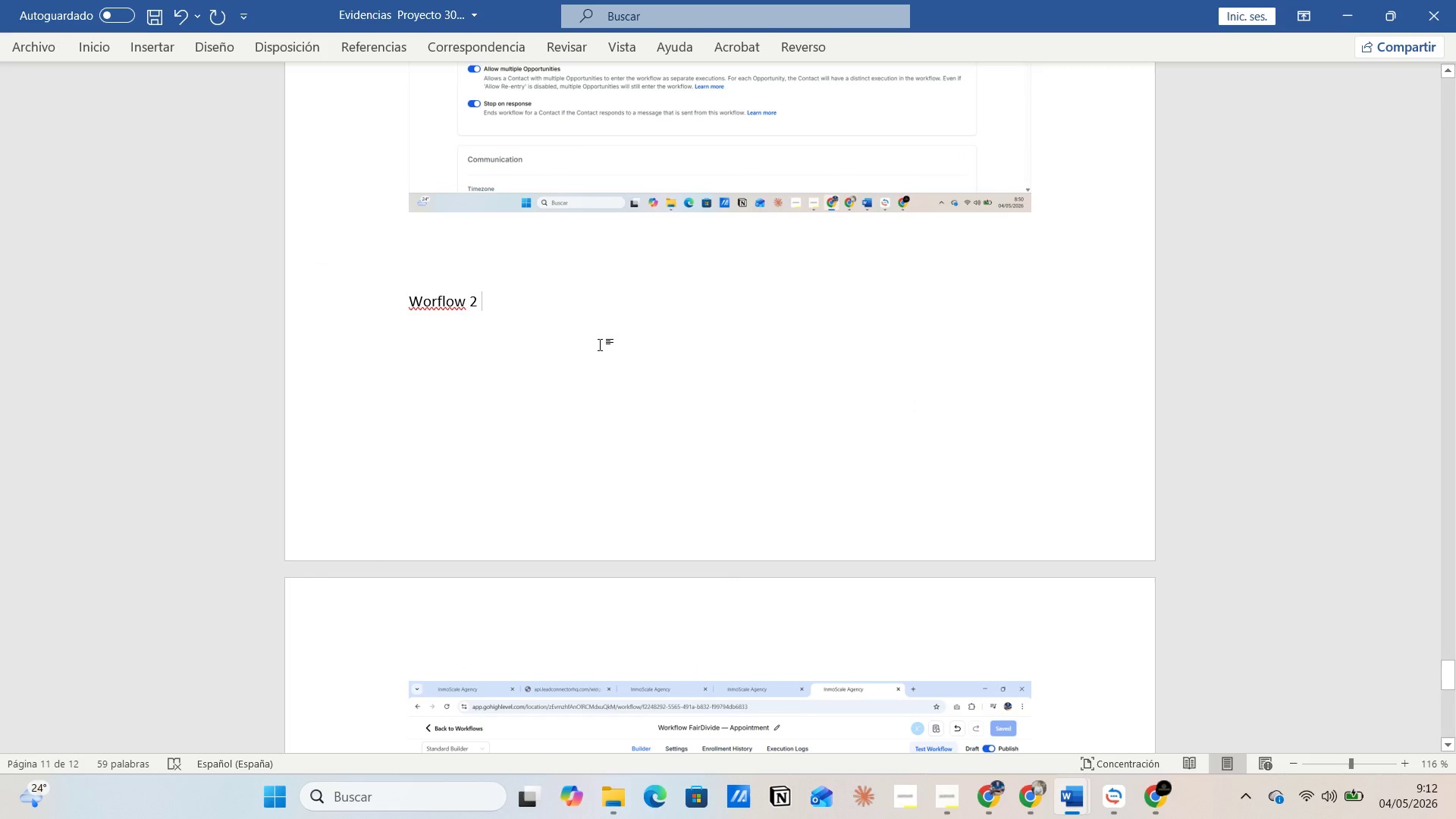 
left_click([600, 344])
 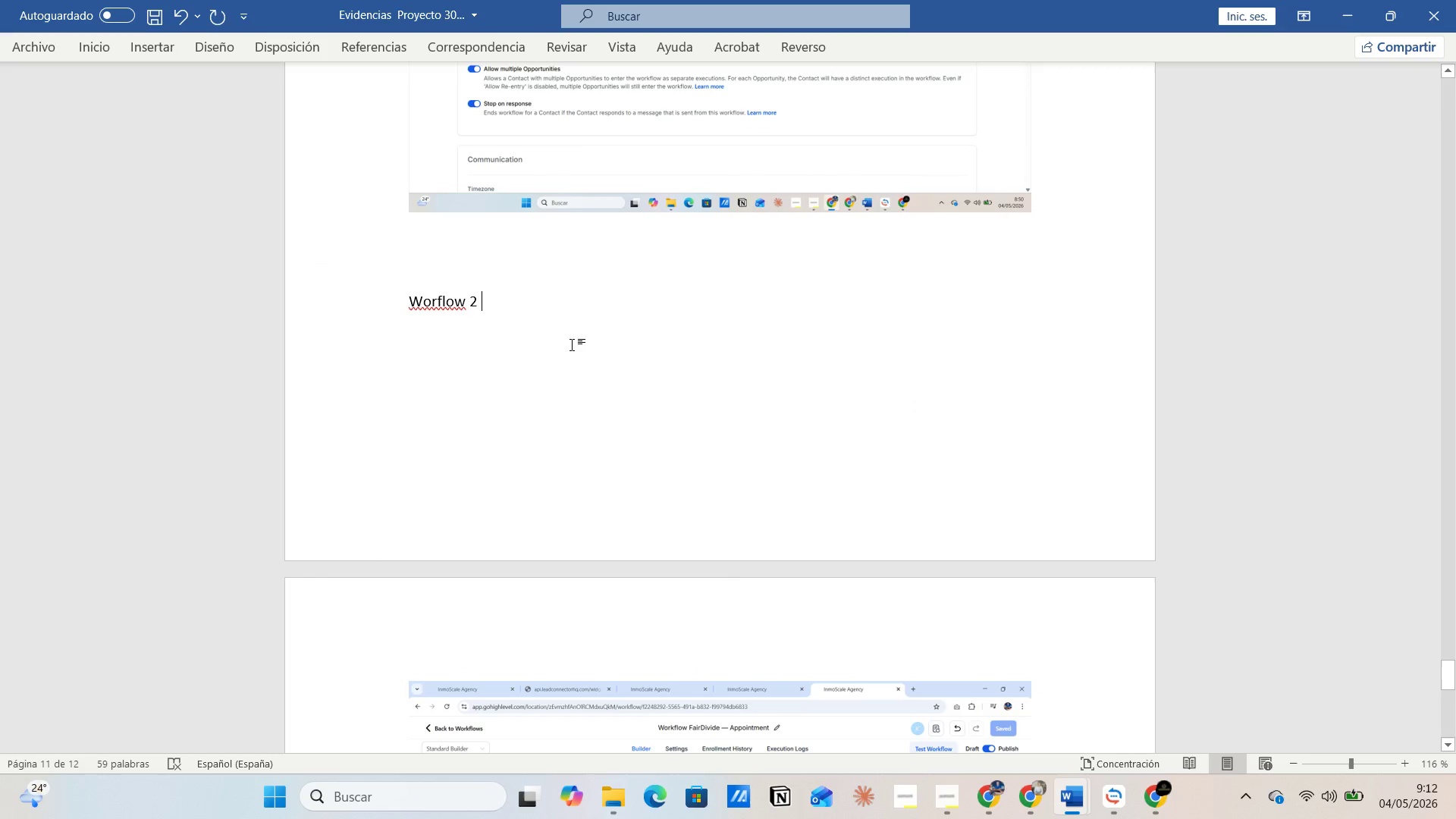 
left_click([572, 344])
 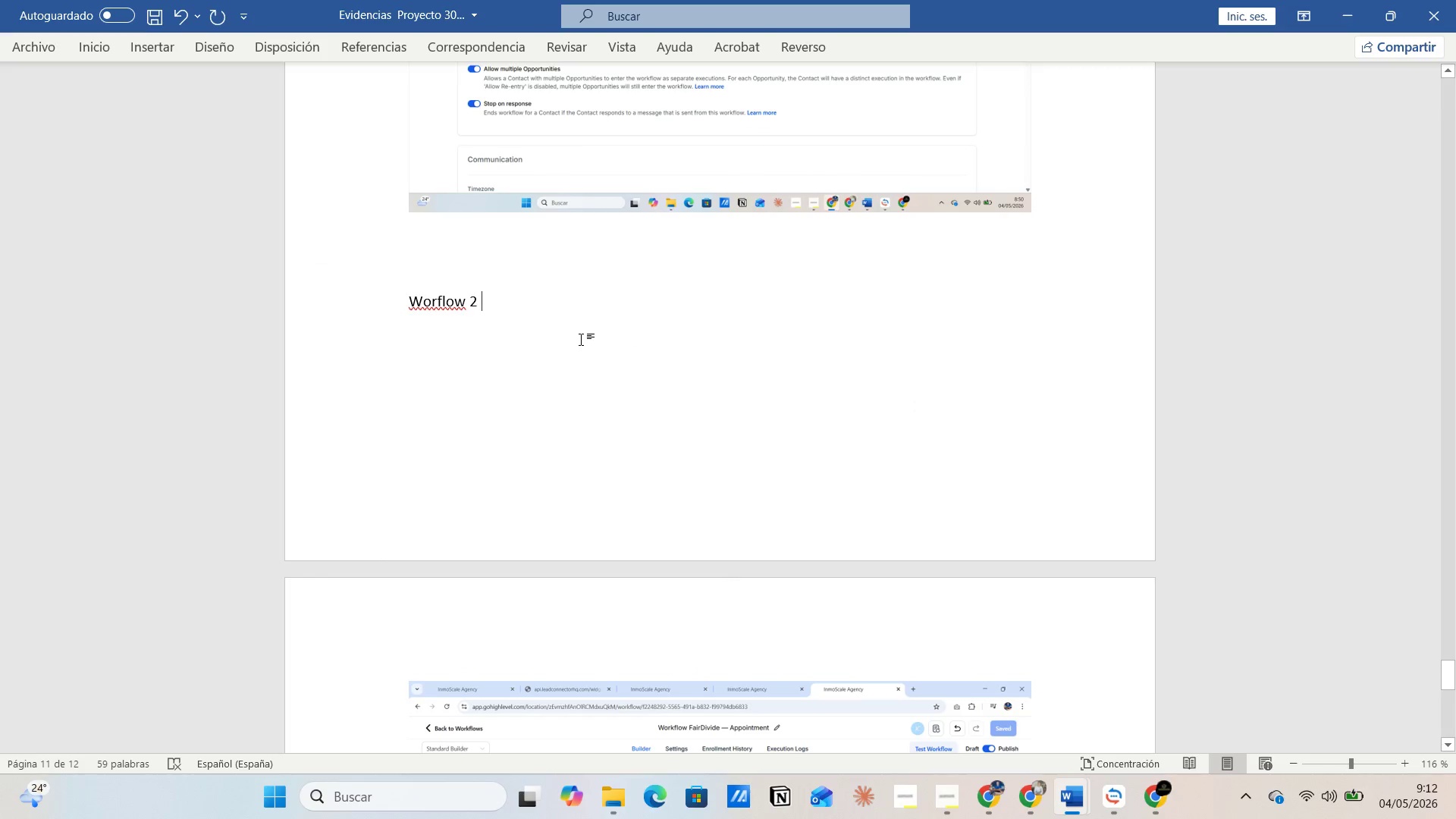 
left_click([581, 338])
 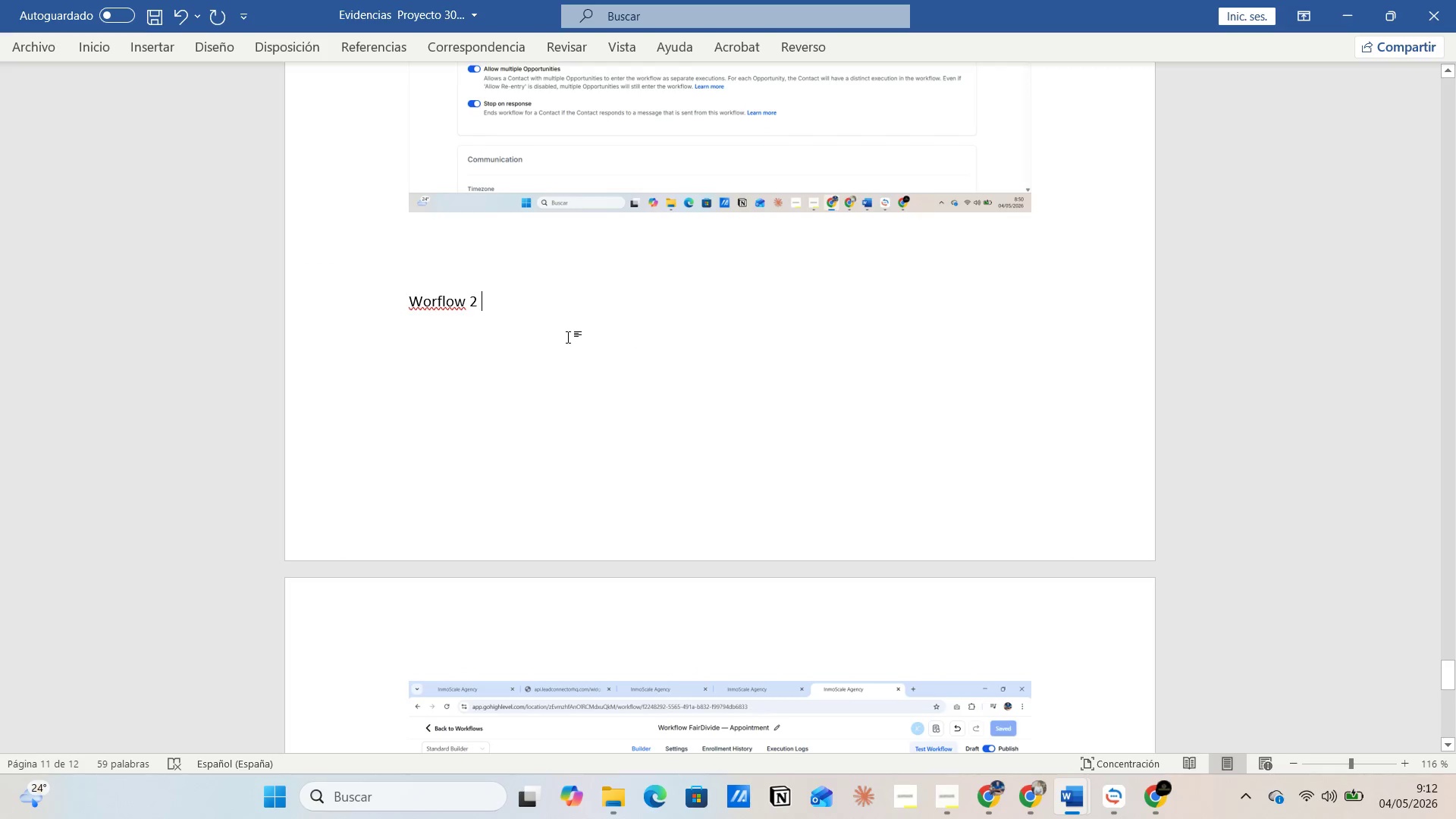 
left_click([568, 337])
 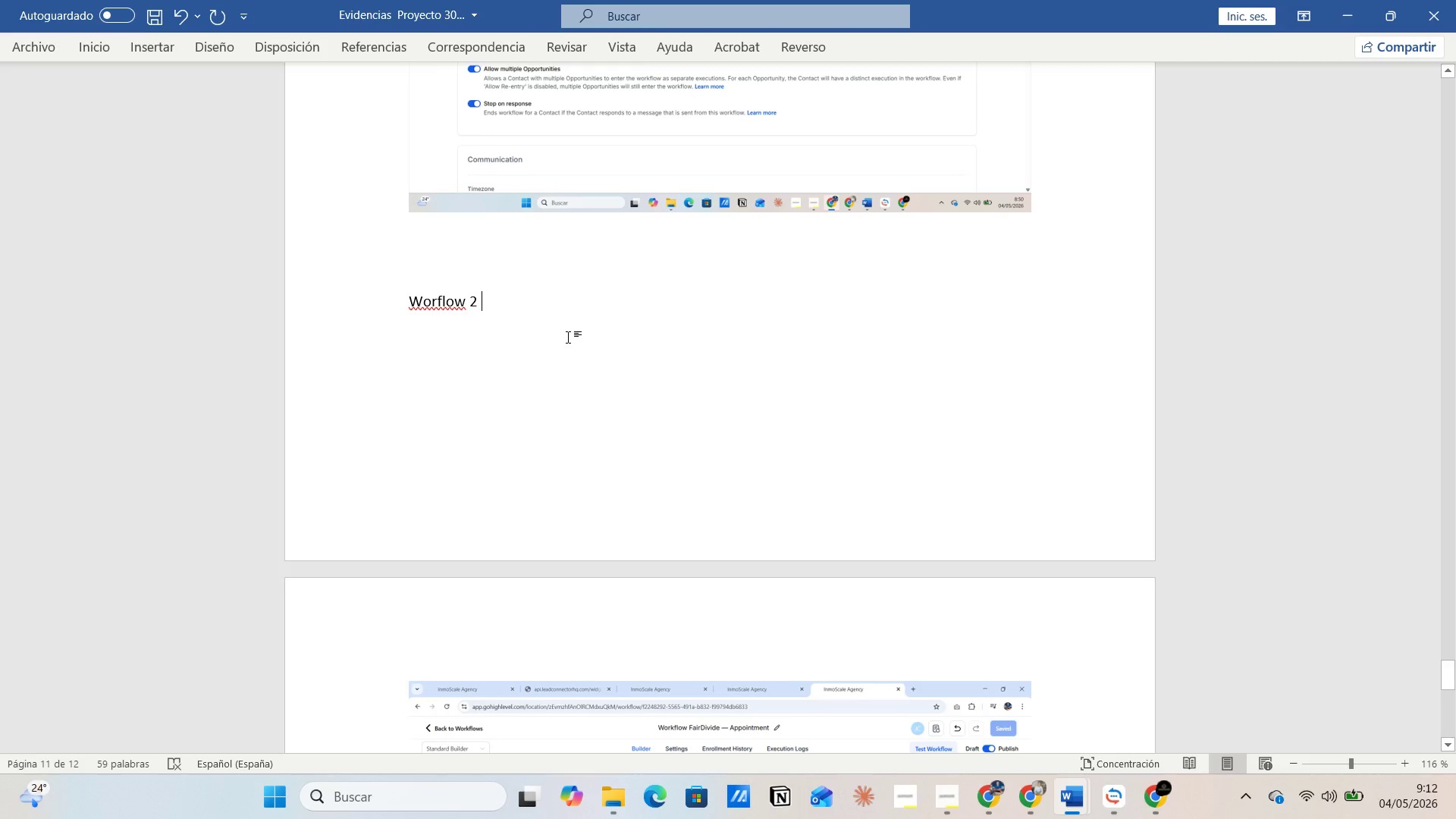 
left_click([568, 337])
 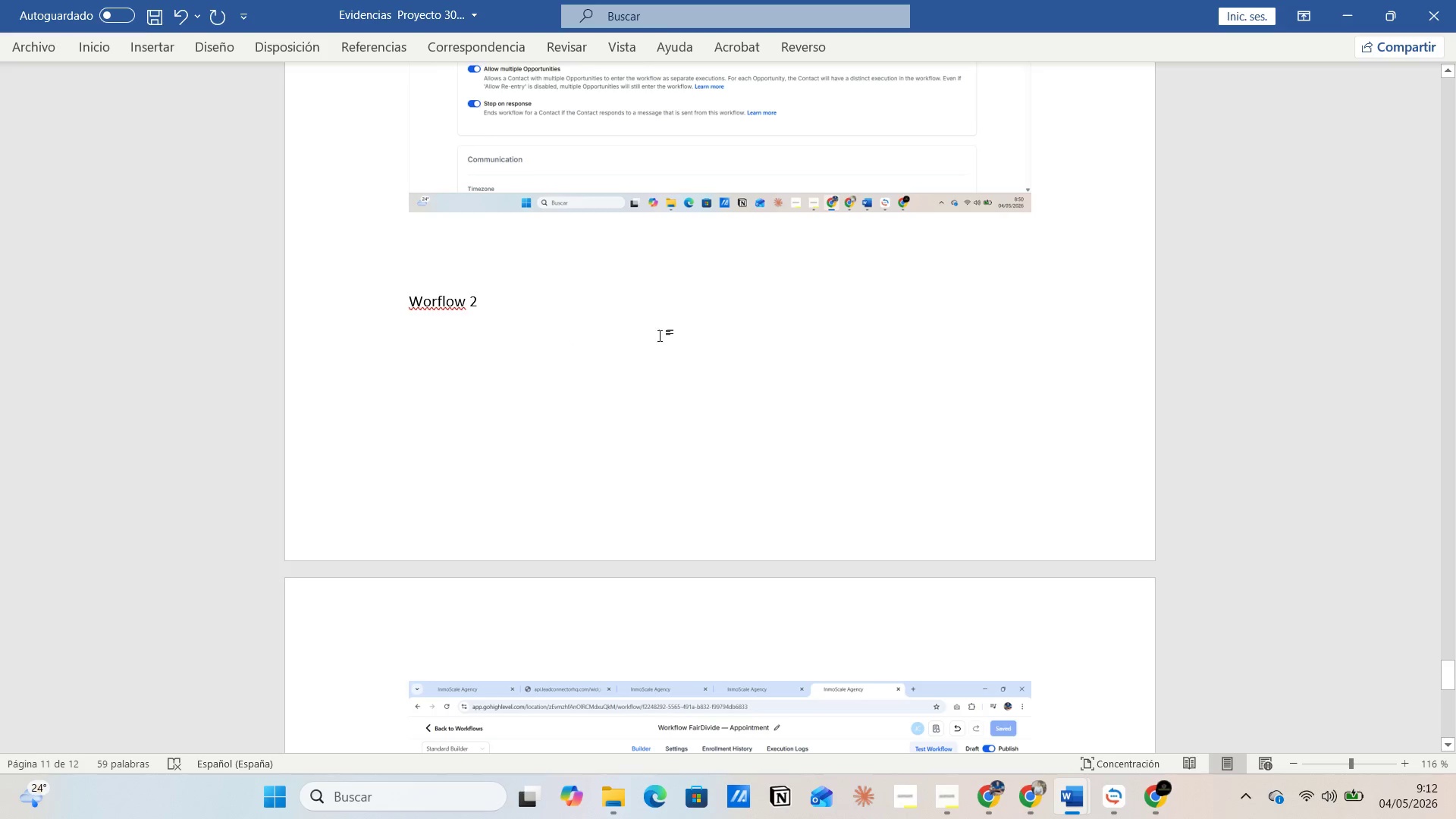 
left_click([661, 334])
 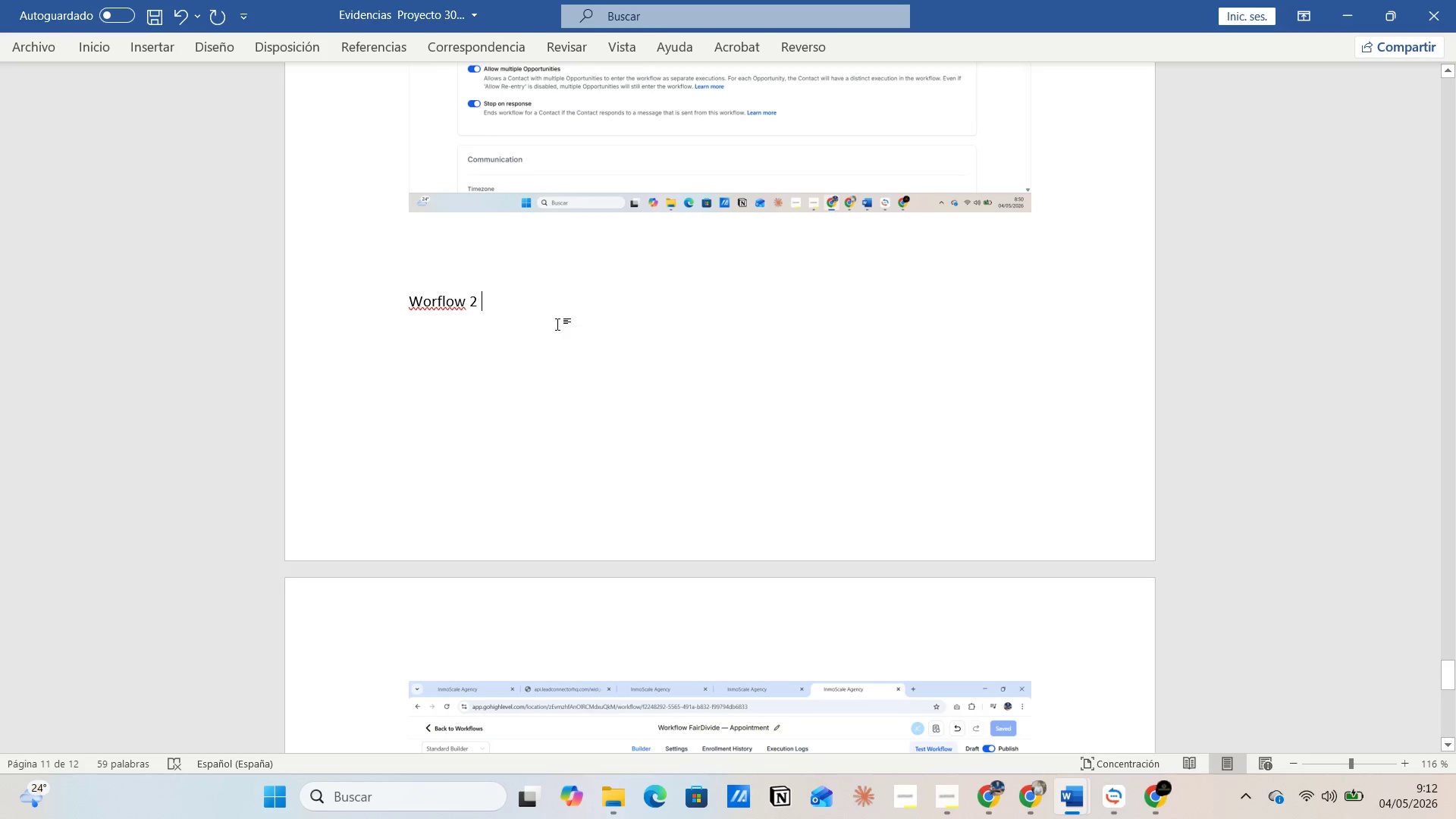 
left_click([557, 324])
 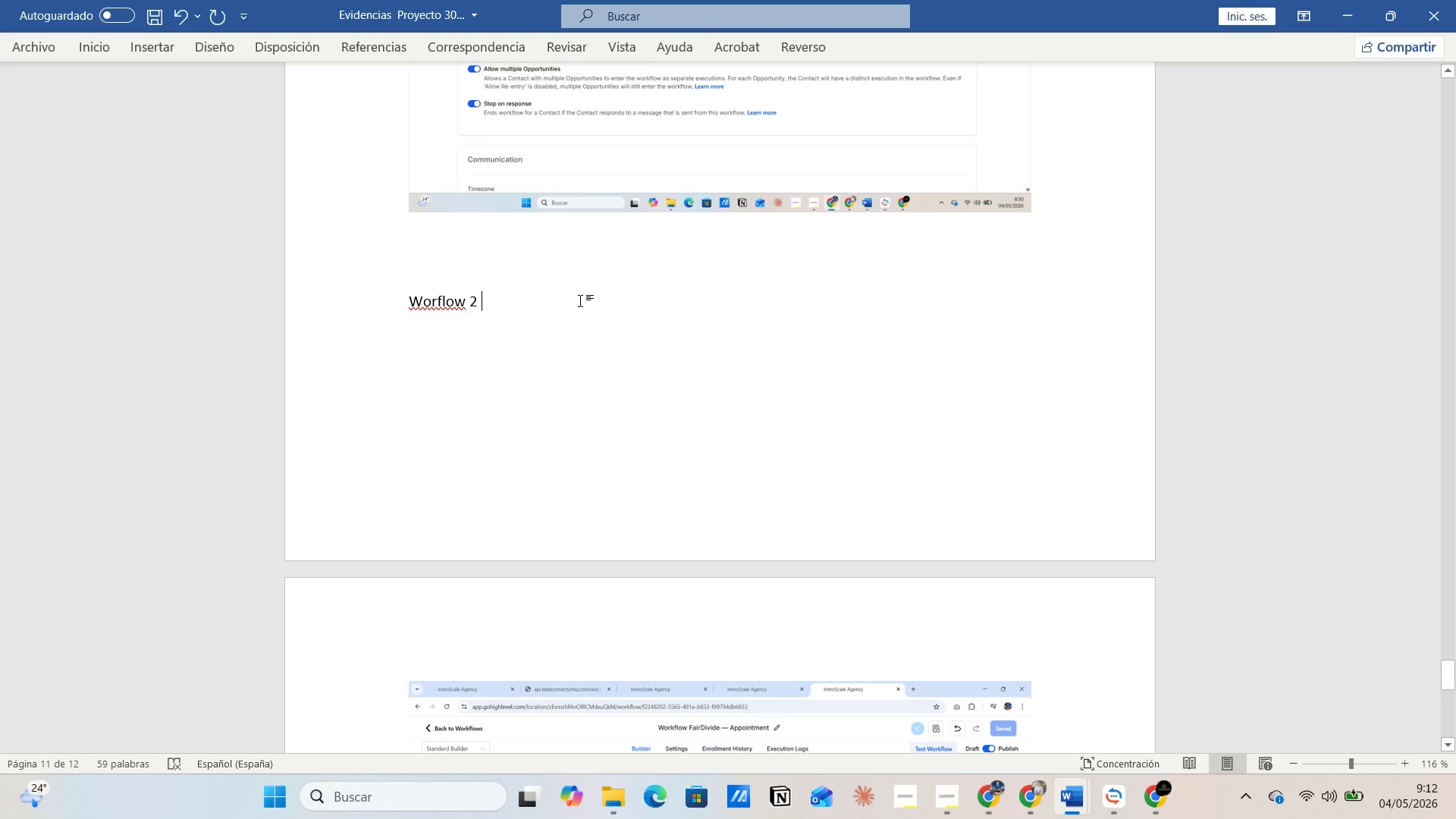 
left_click([580, 300])
 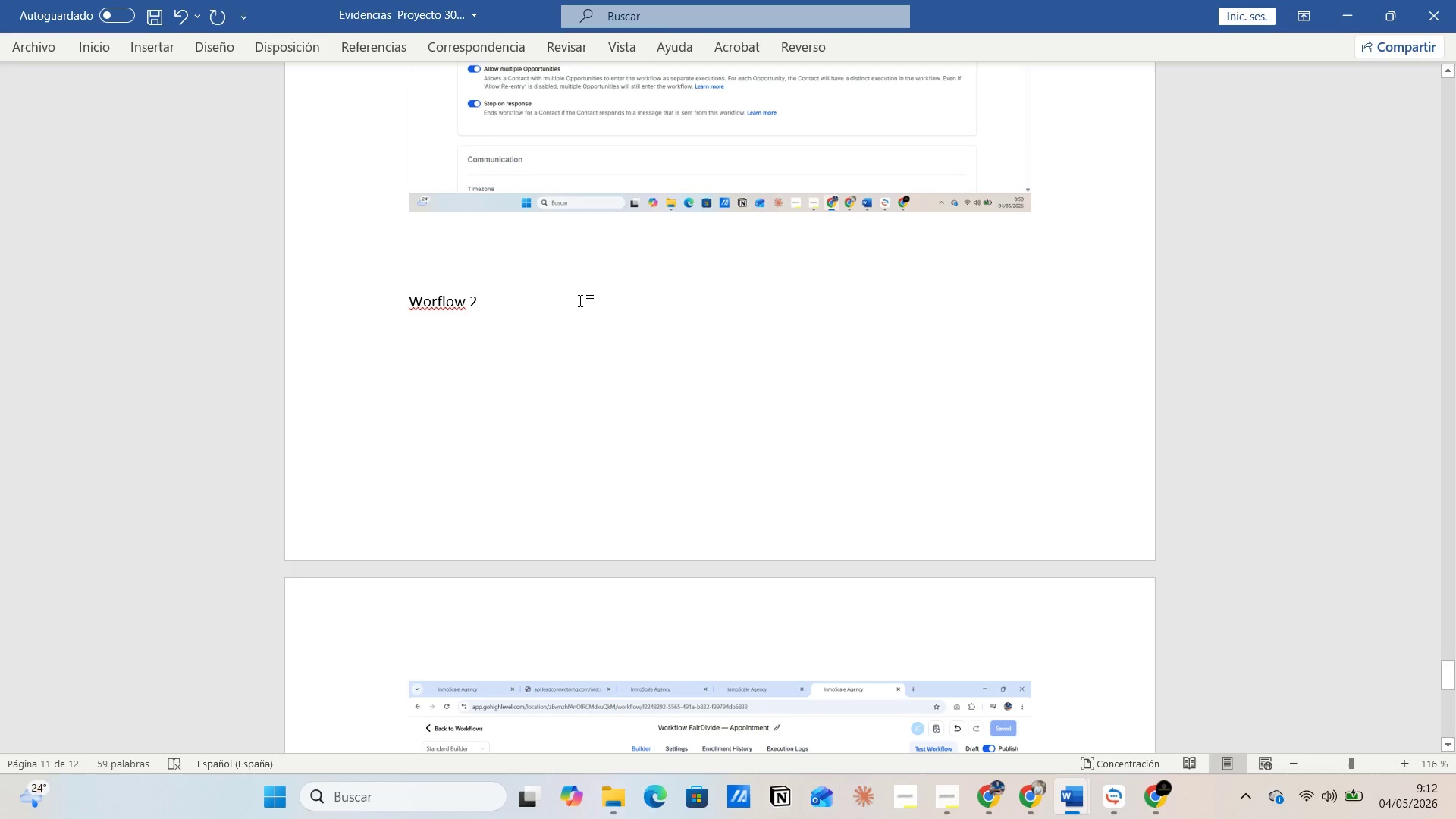 
left_click([580, 300])
 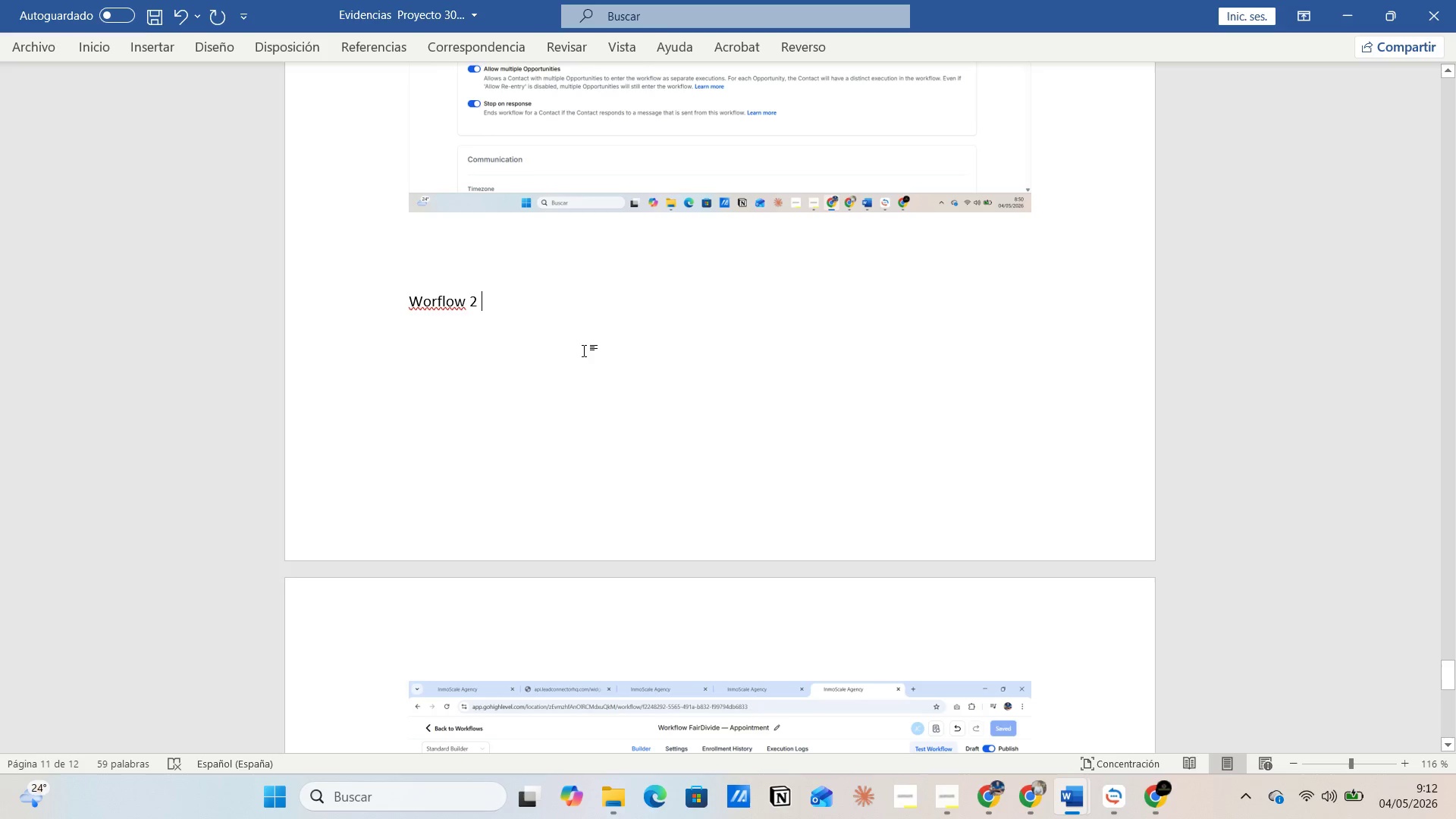 
left_click([584, 350])
 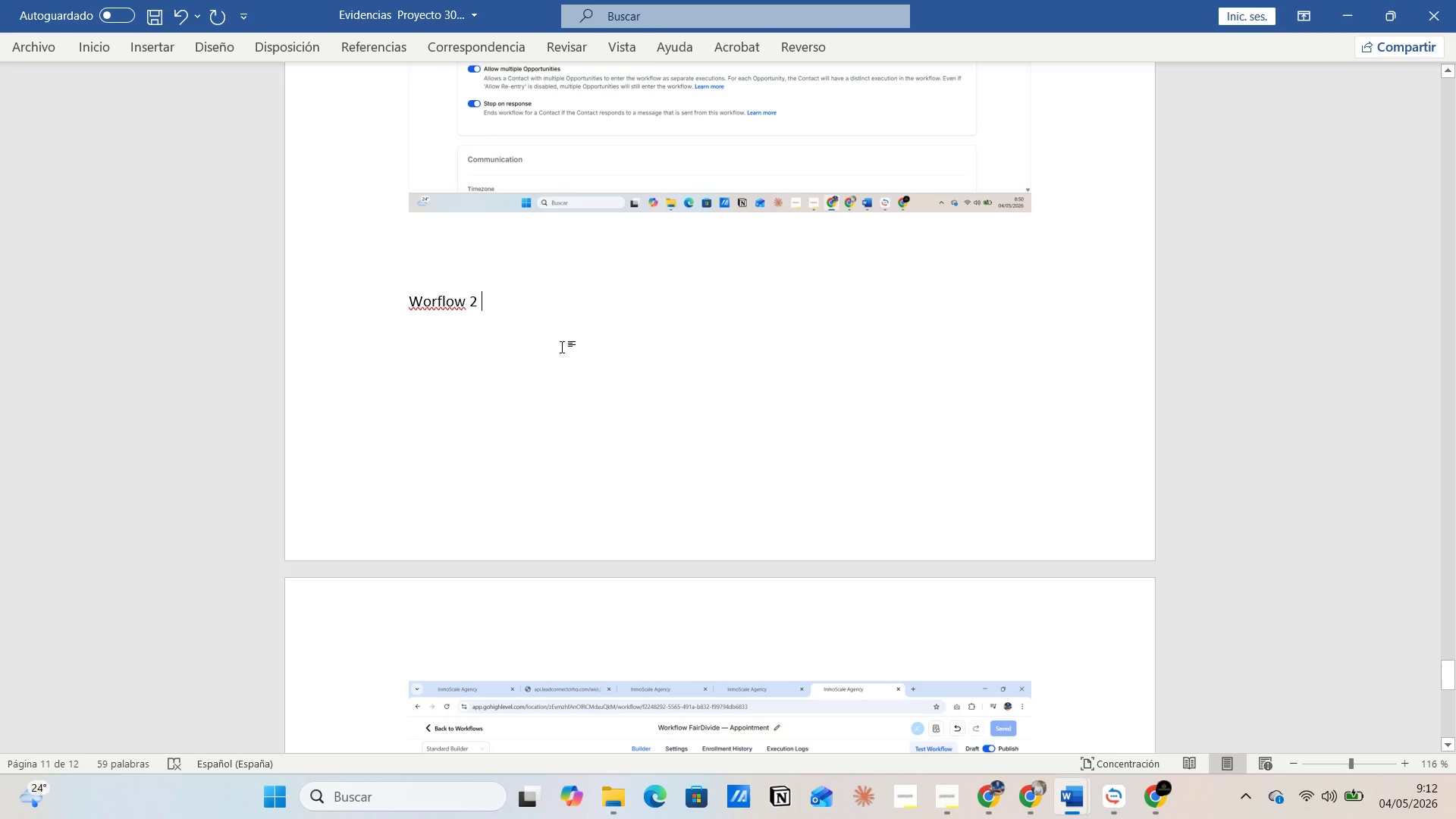 
left_click([562, 345])
 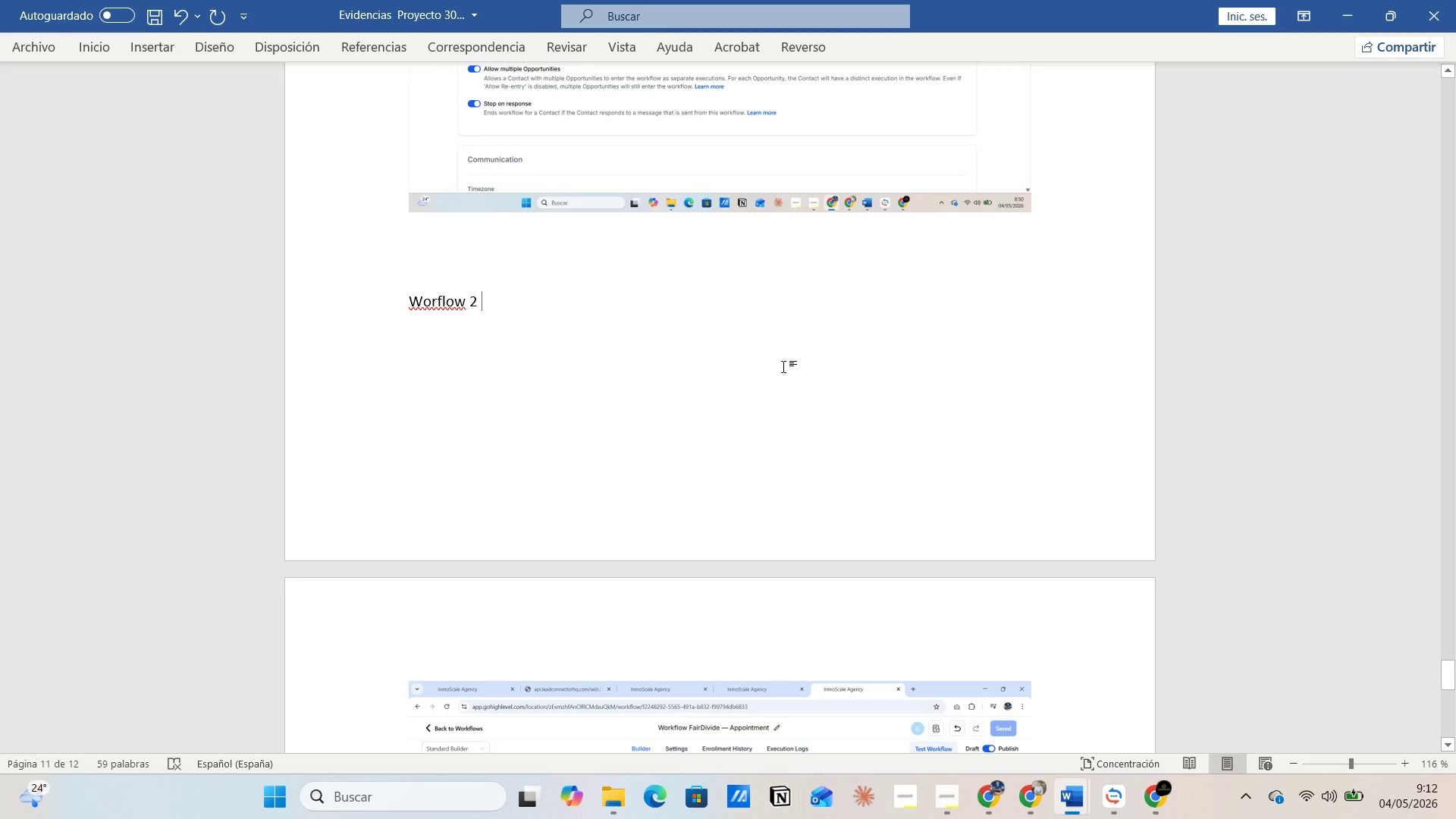 
left_click([783, 366])
 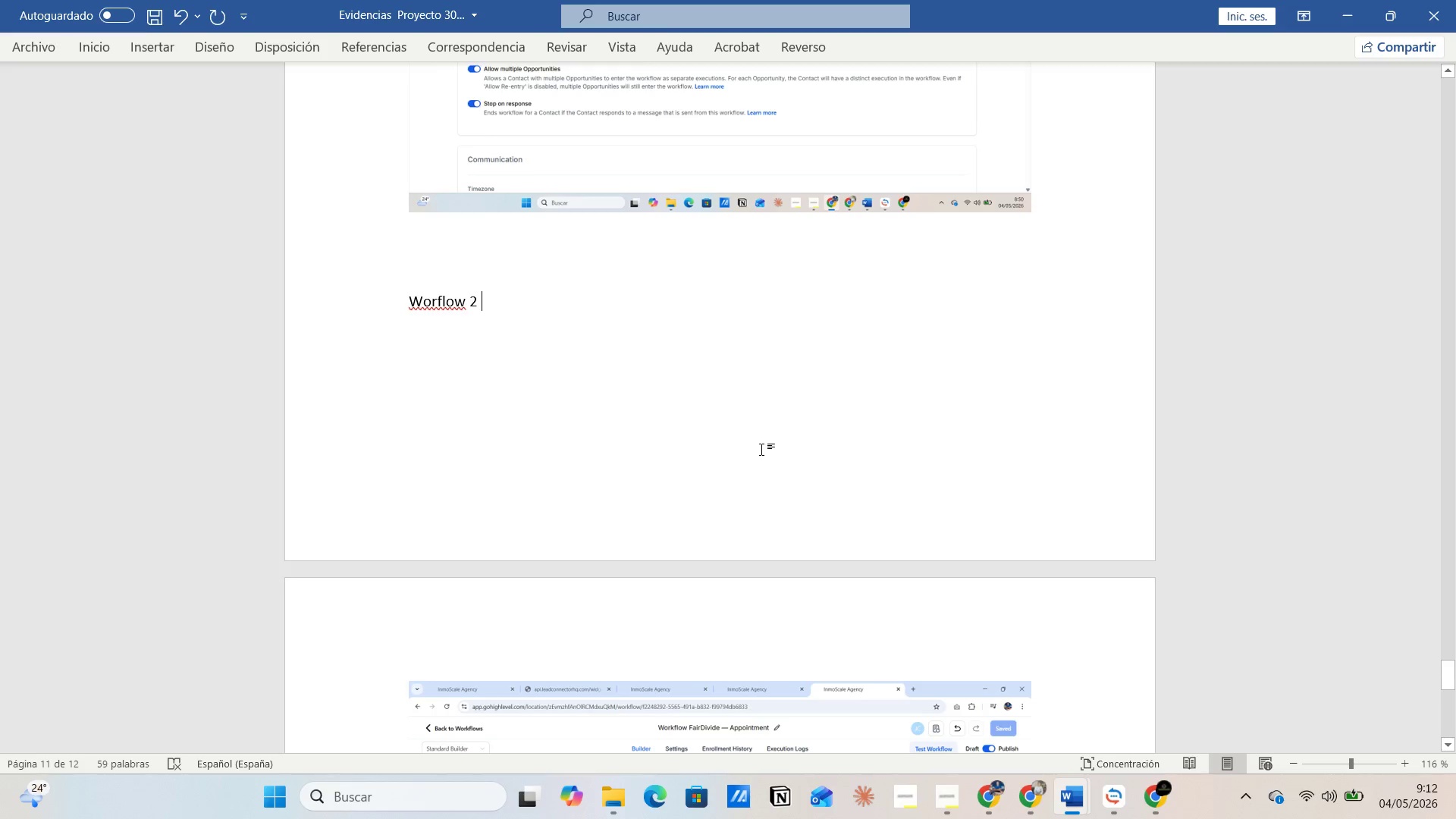 
left_click([761, 449])
 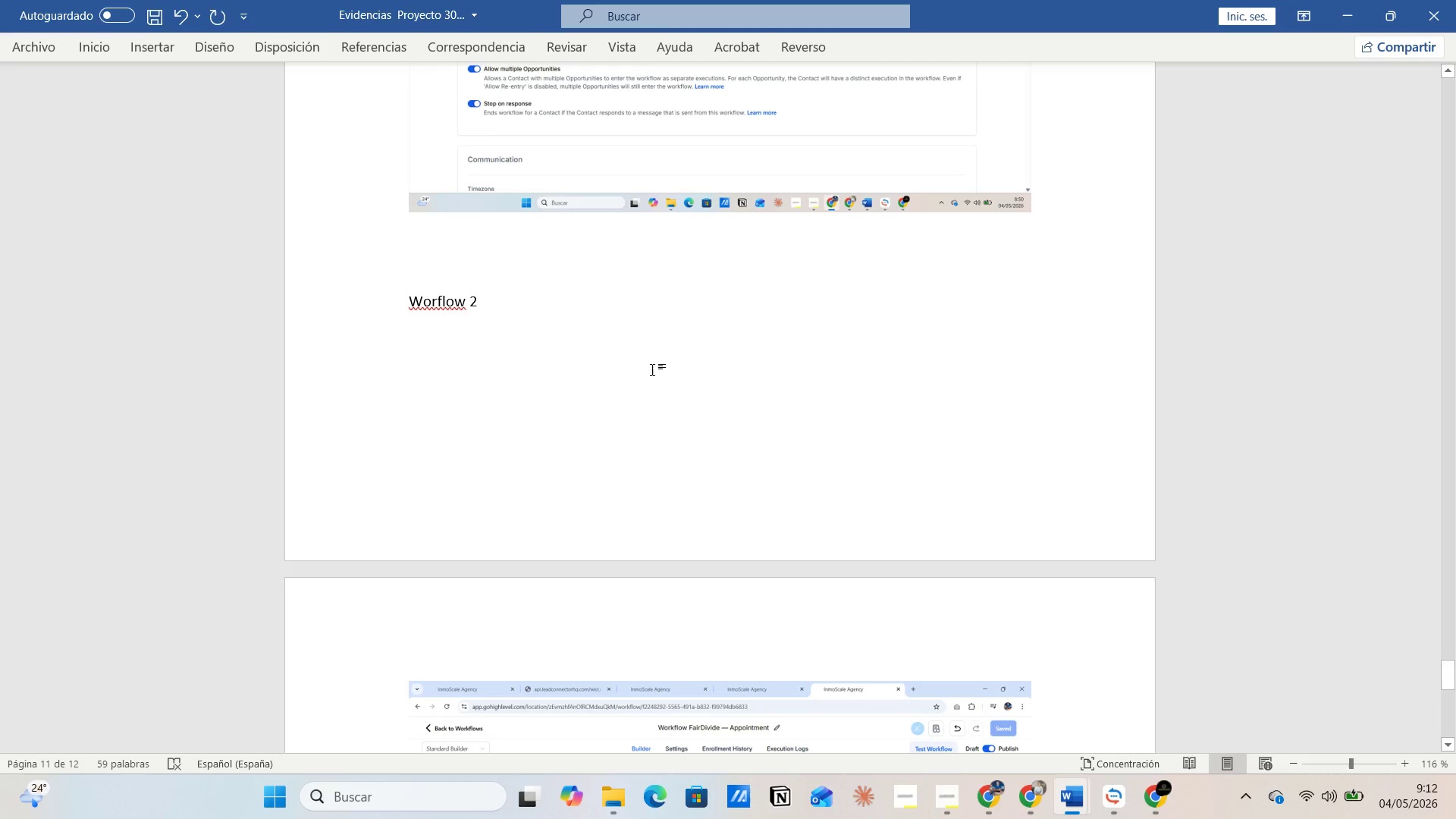 
left_click([652, 366])
 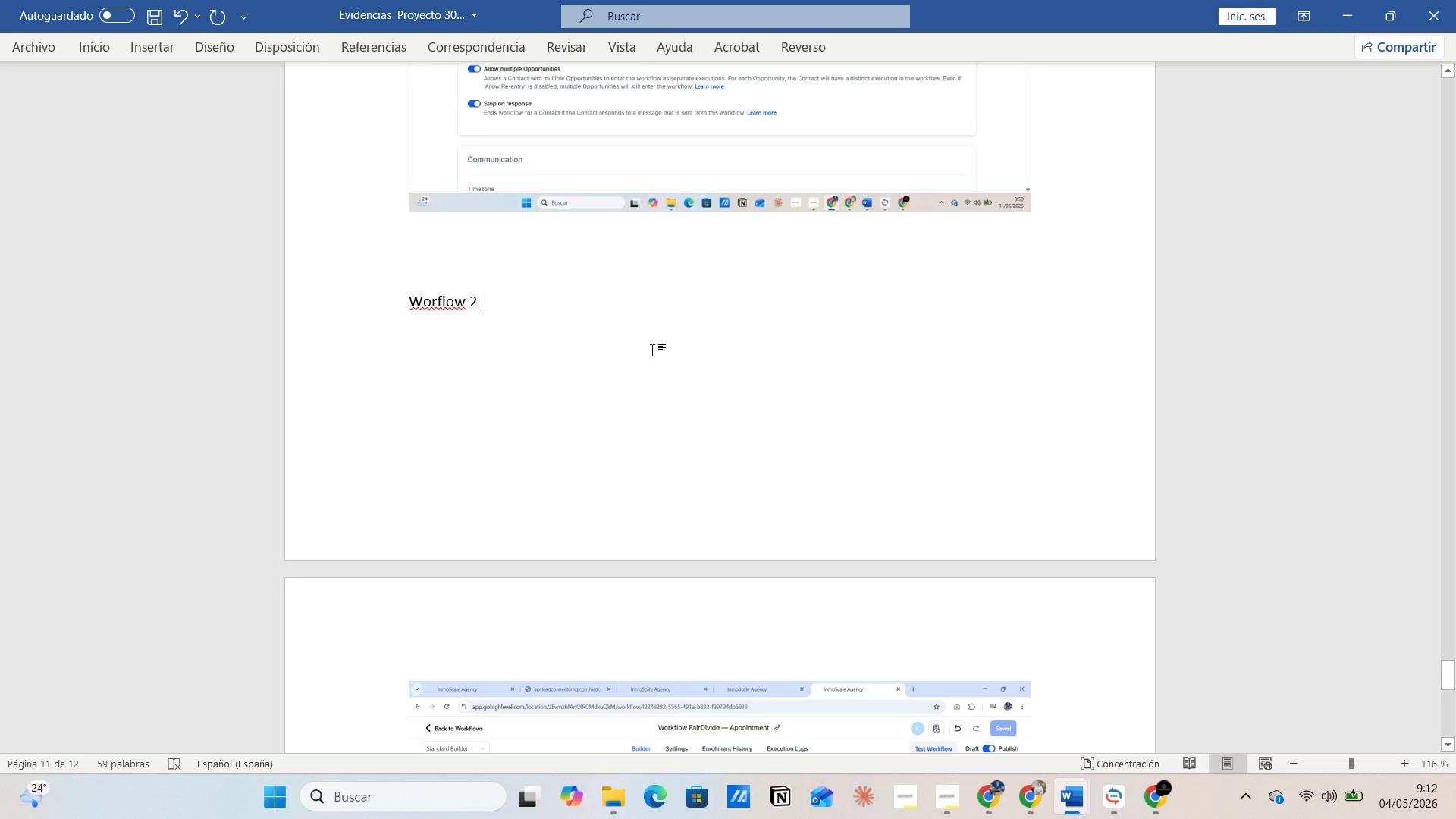 
left_click([652, 350])
 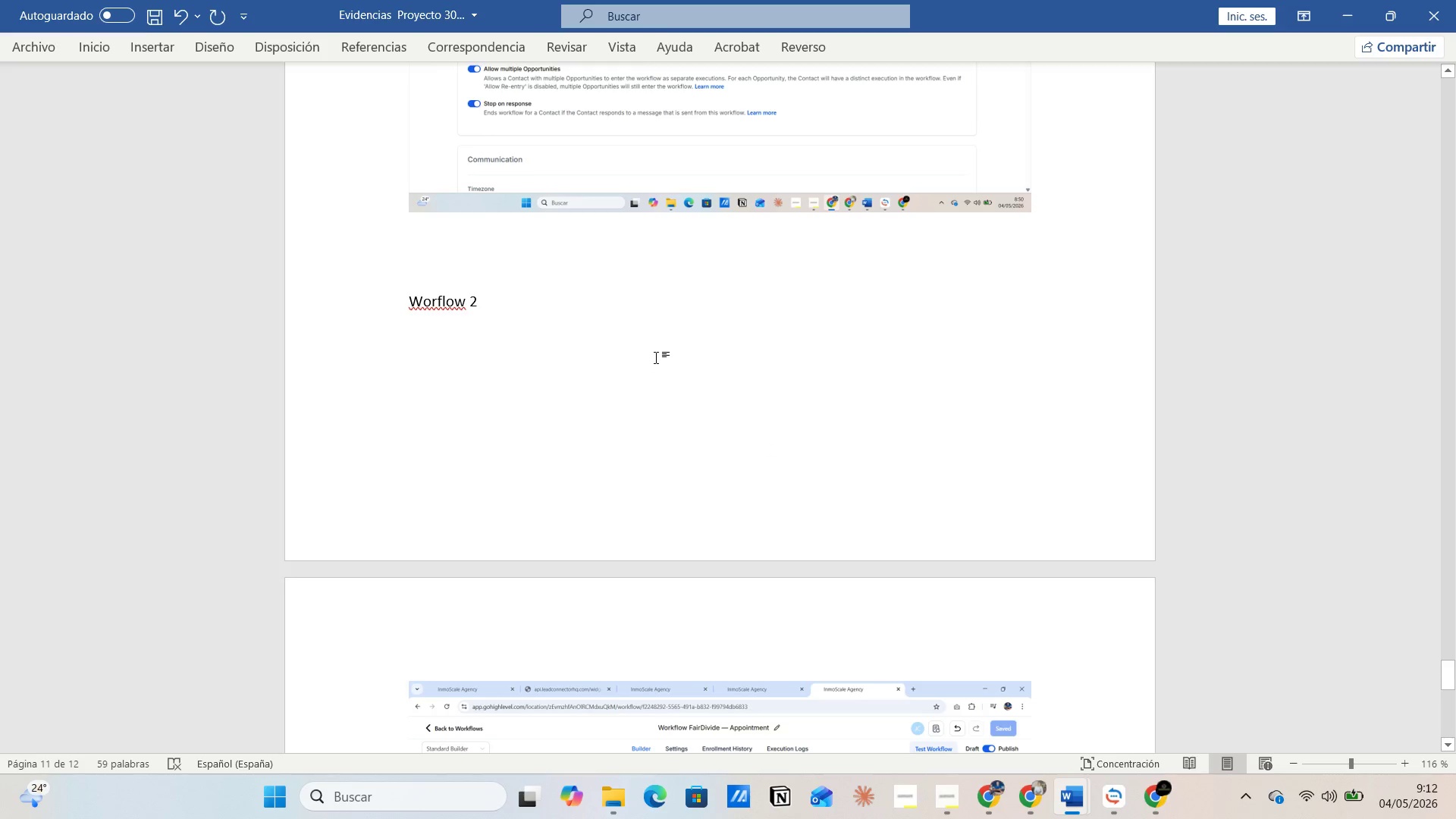 
left_click([656, 357])
 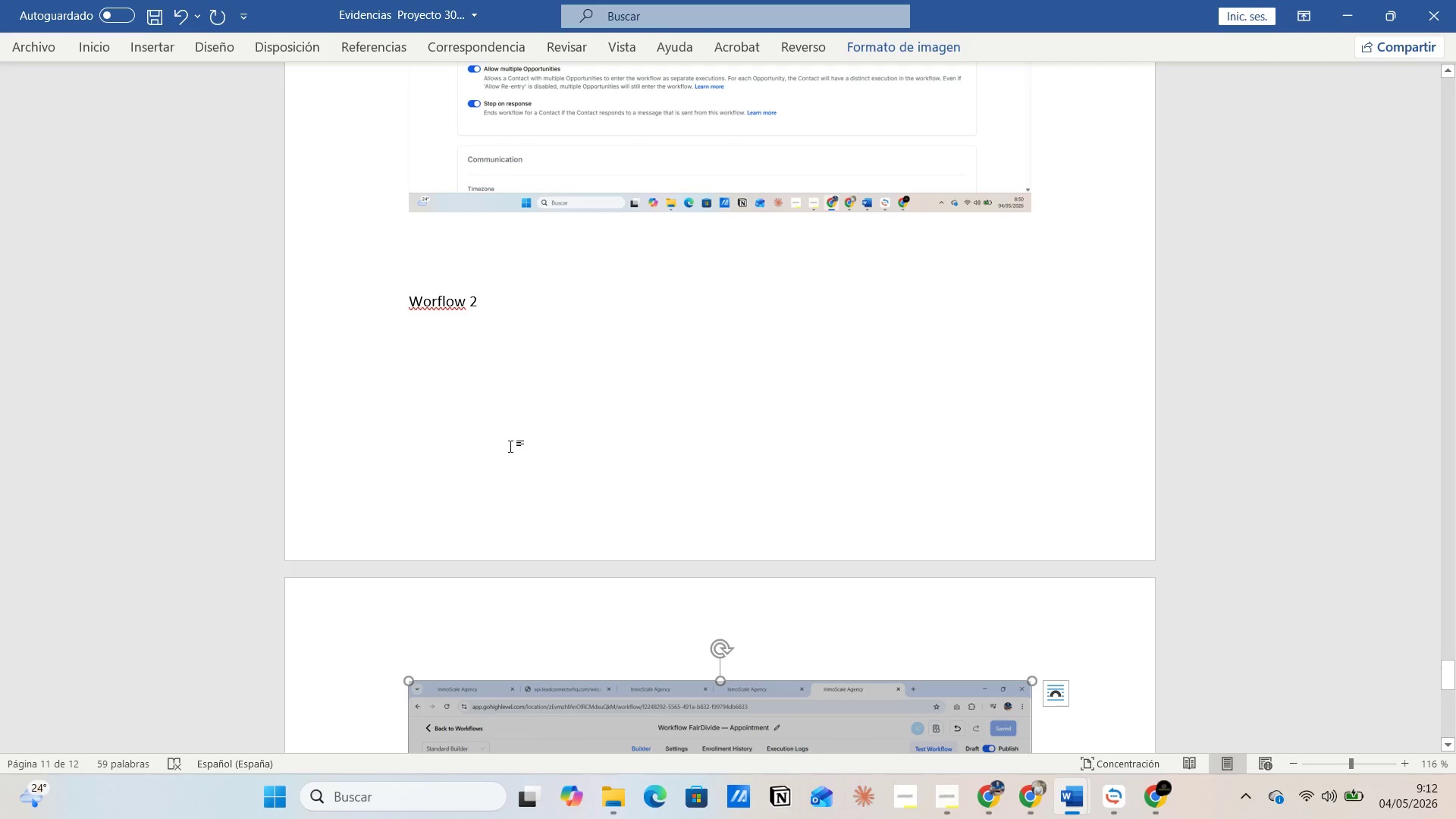 
left_click([469, 369])
 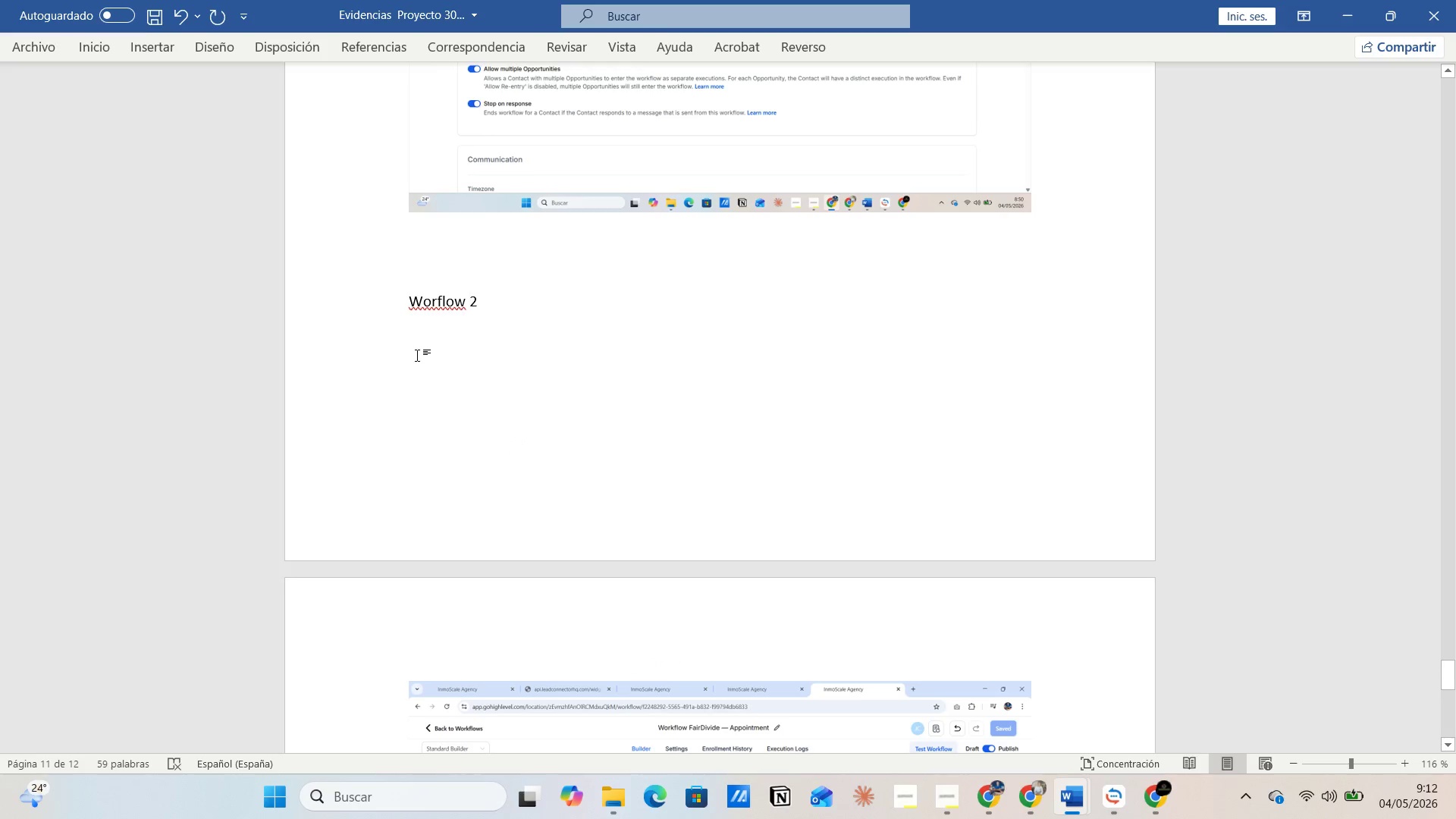 
left_click([417, 355])
 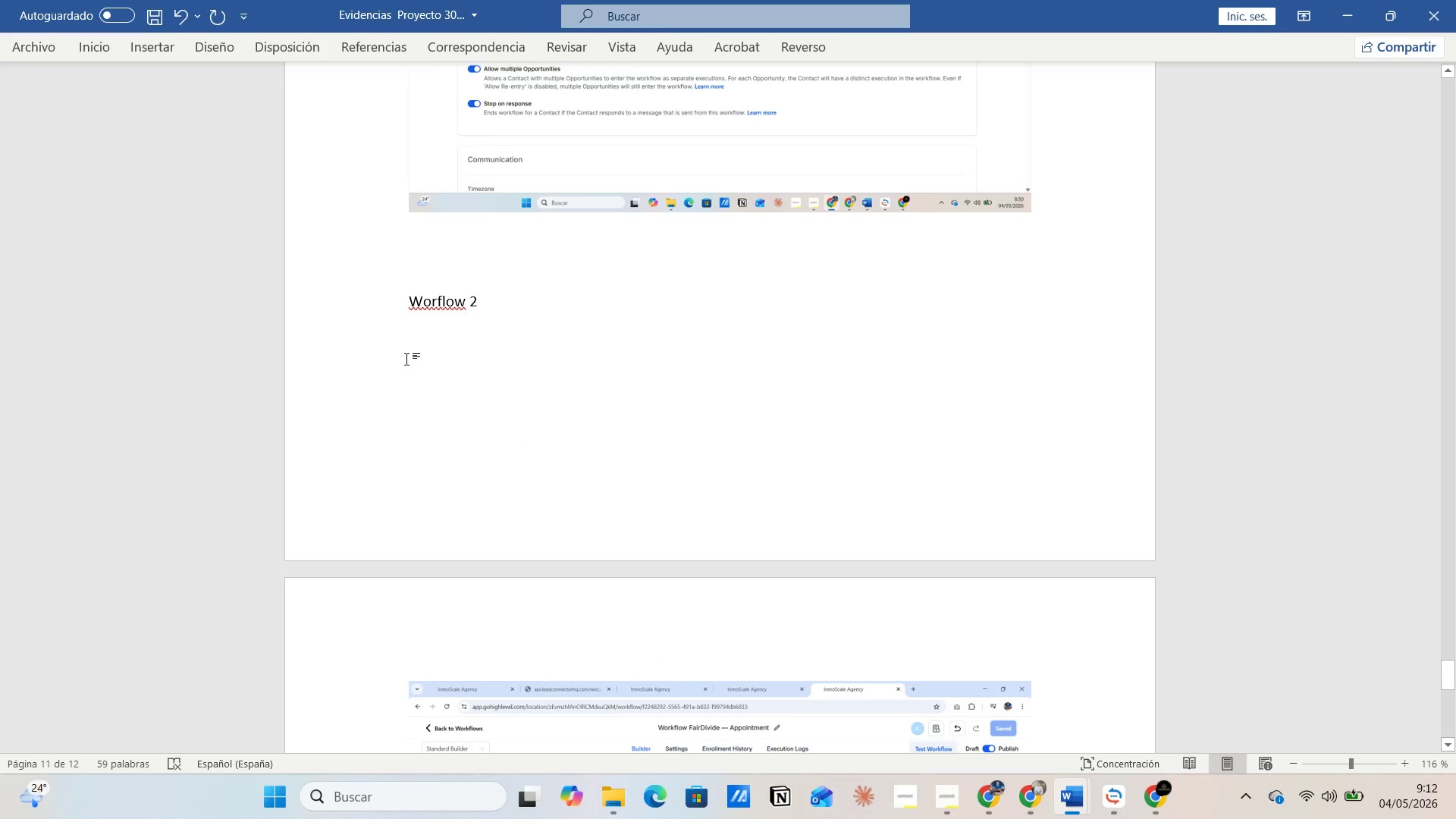 
left_click([406, 359])
 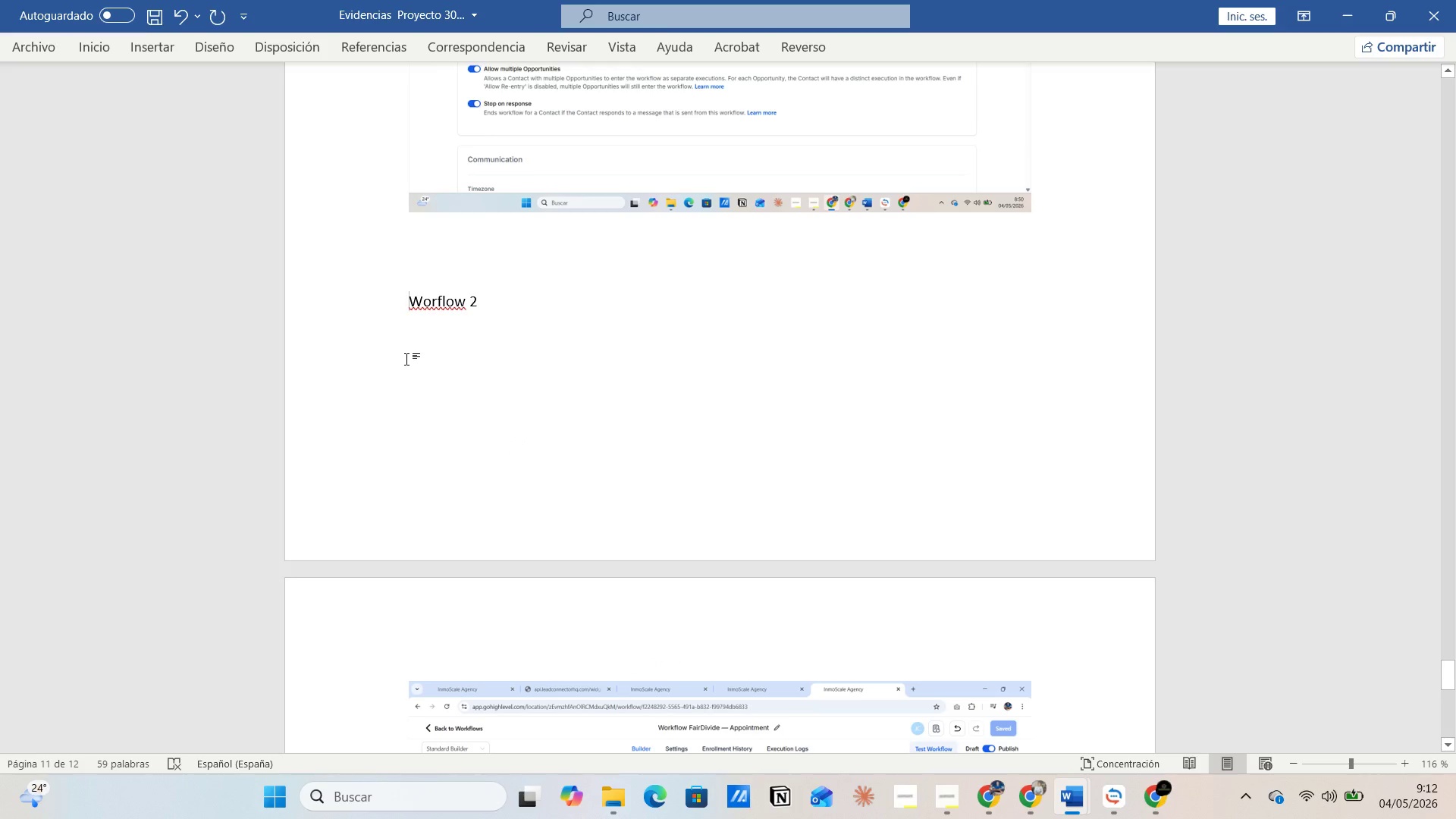 
key(Enter)
 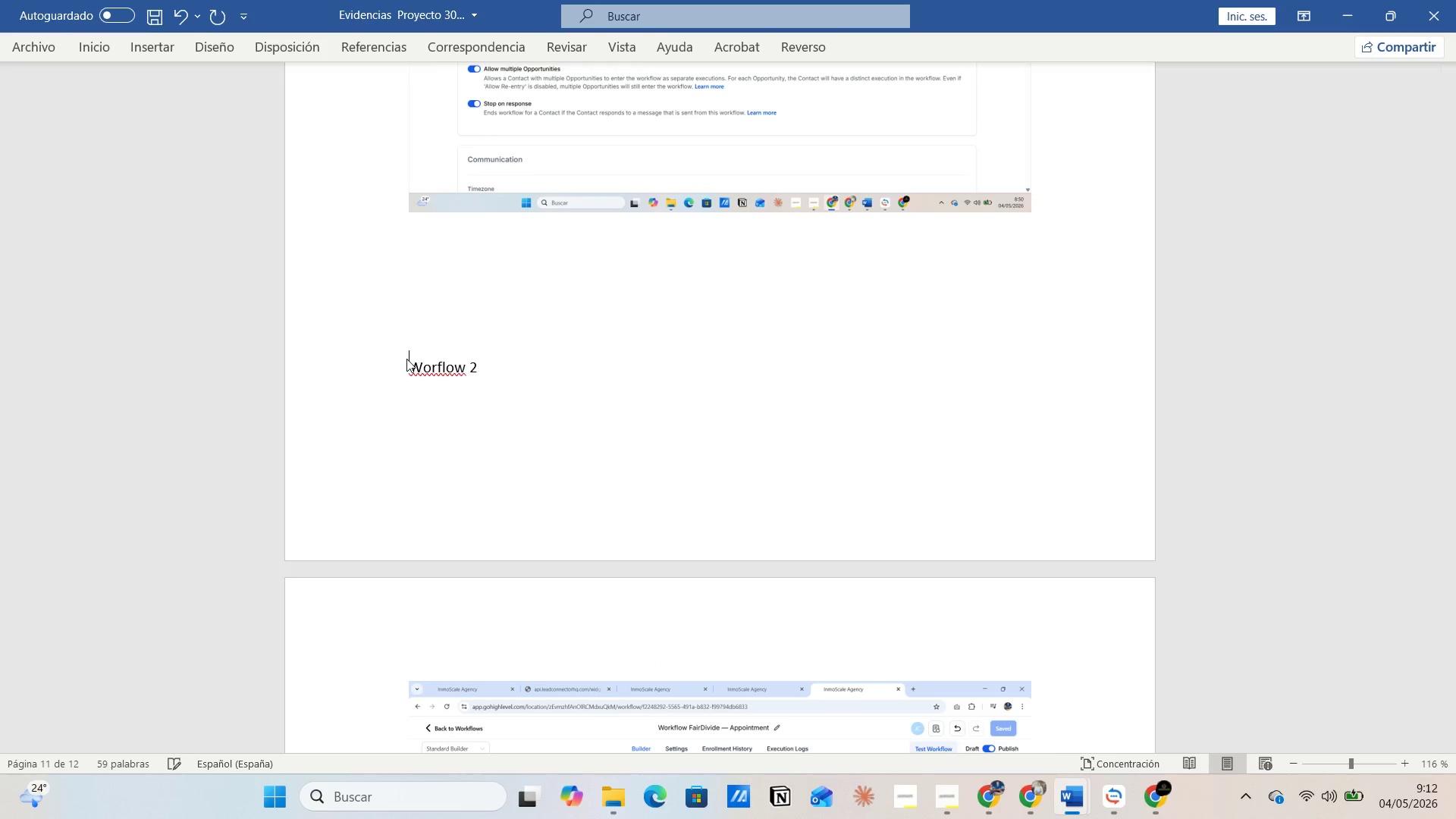 
key(Enter)
 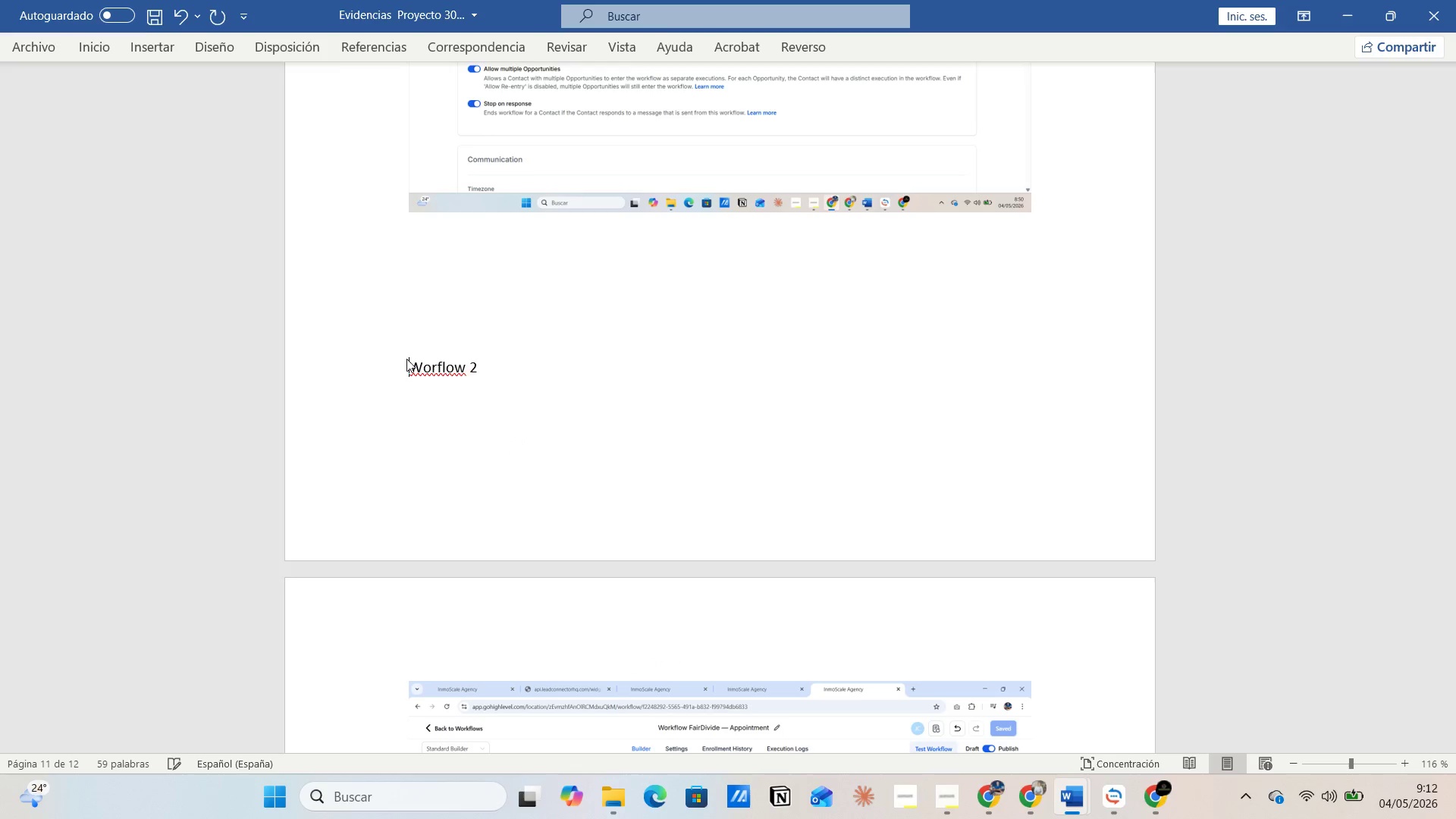 
key(Enter)
 